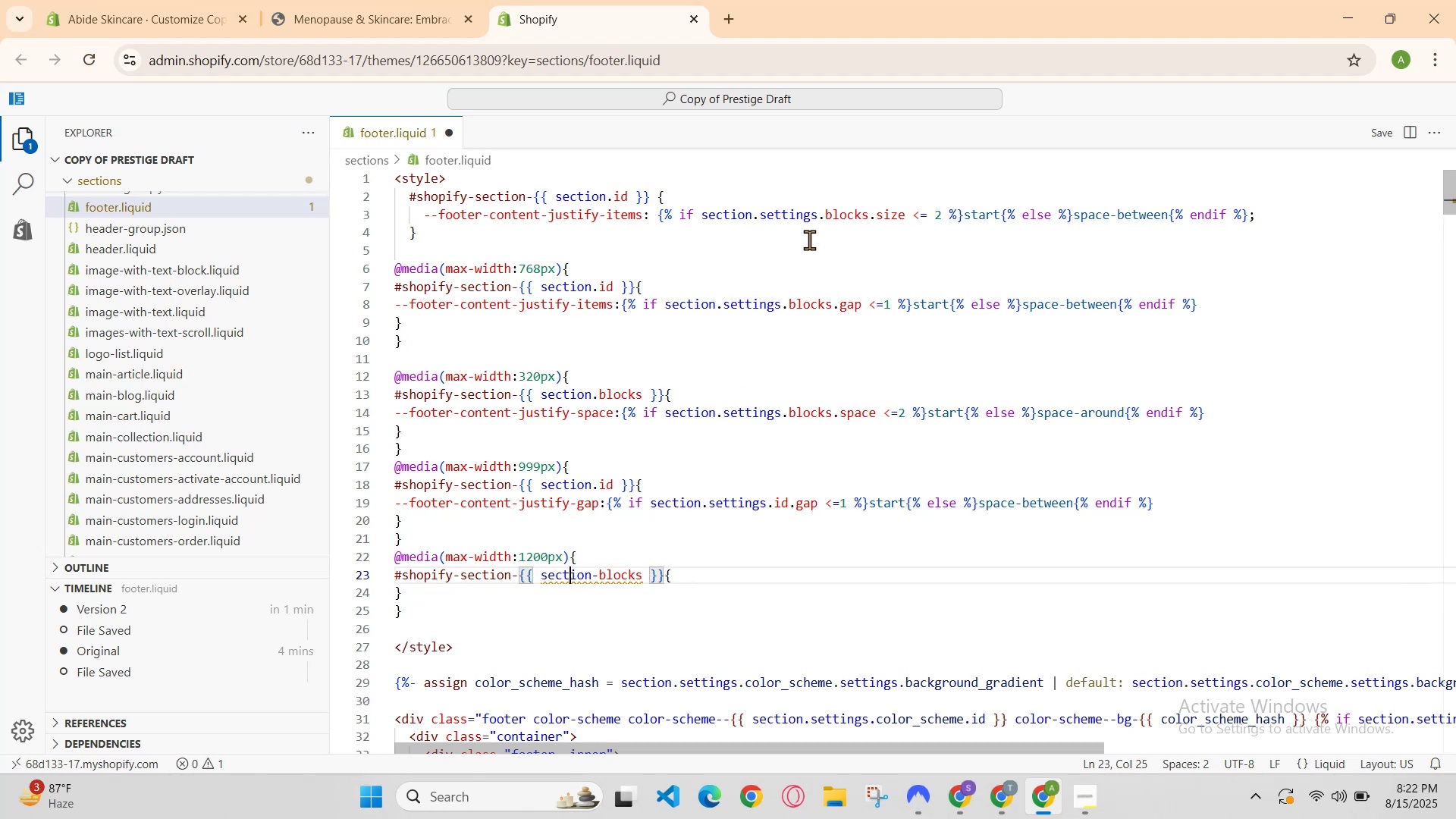 
key(ArrowRight)
 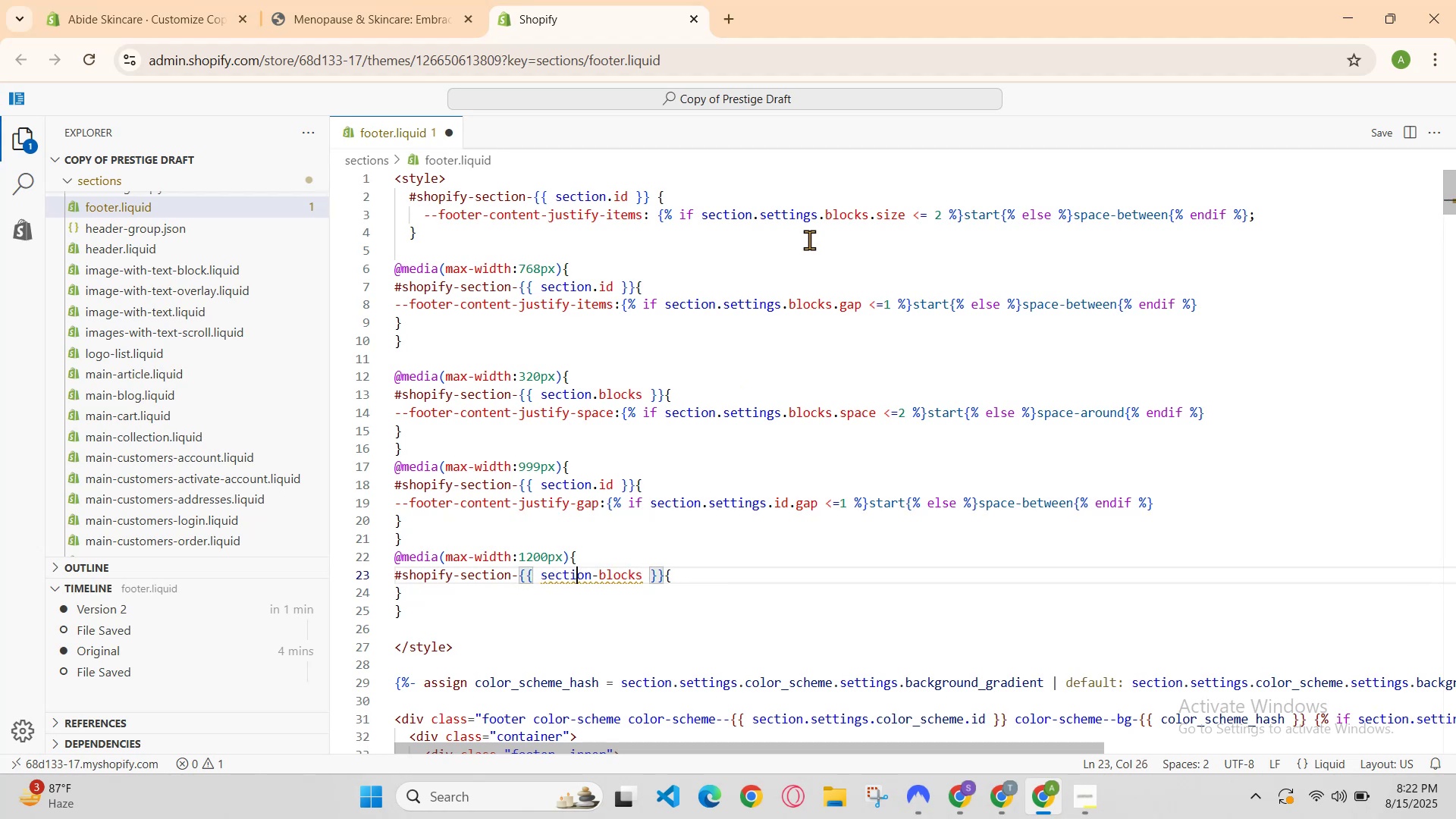 
key(ArrowRight)
 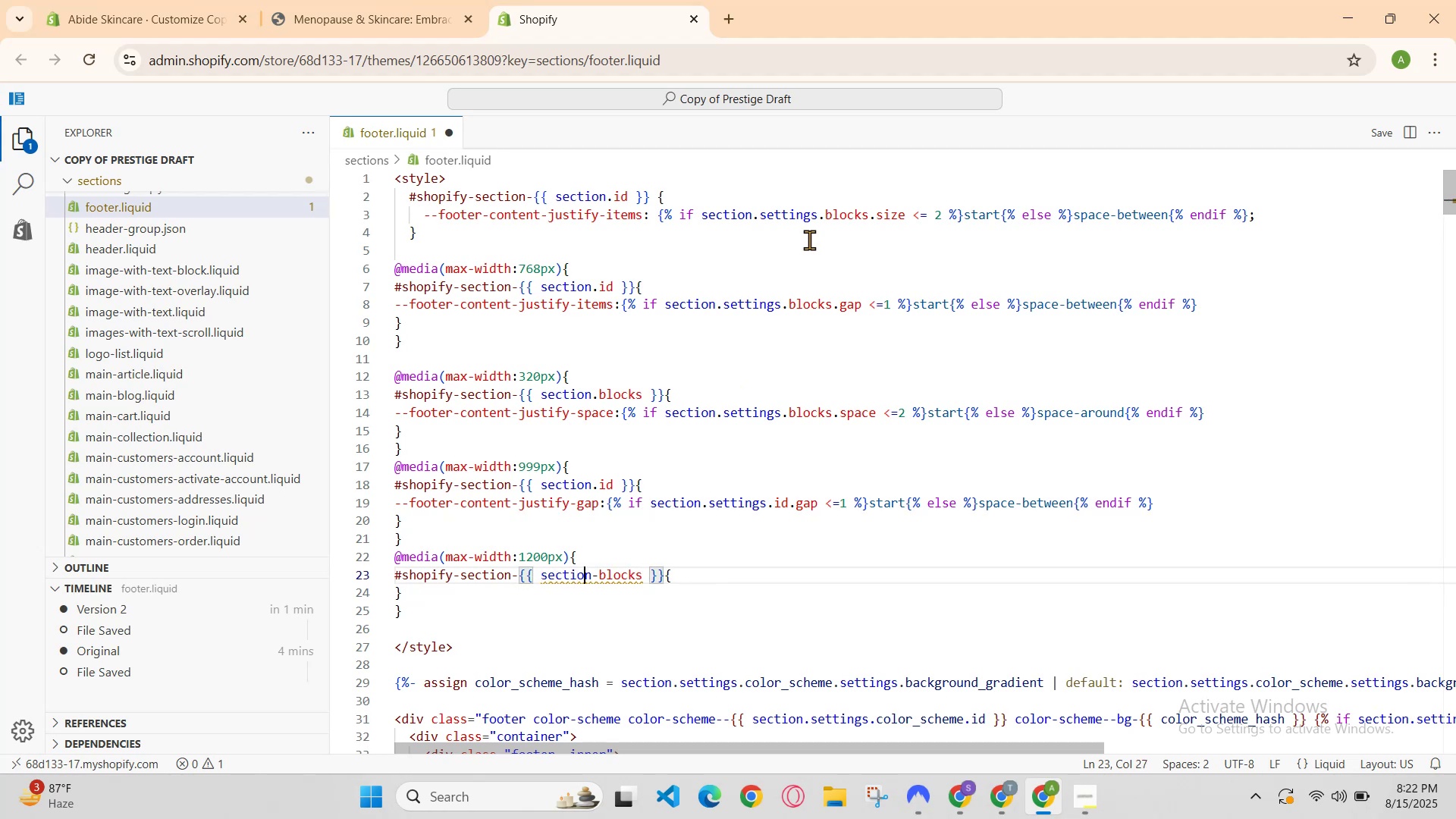 
key(ArrowRight)
 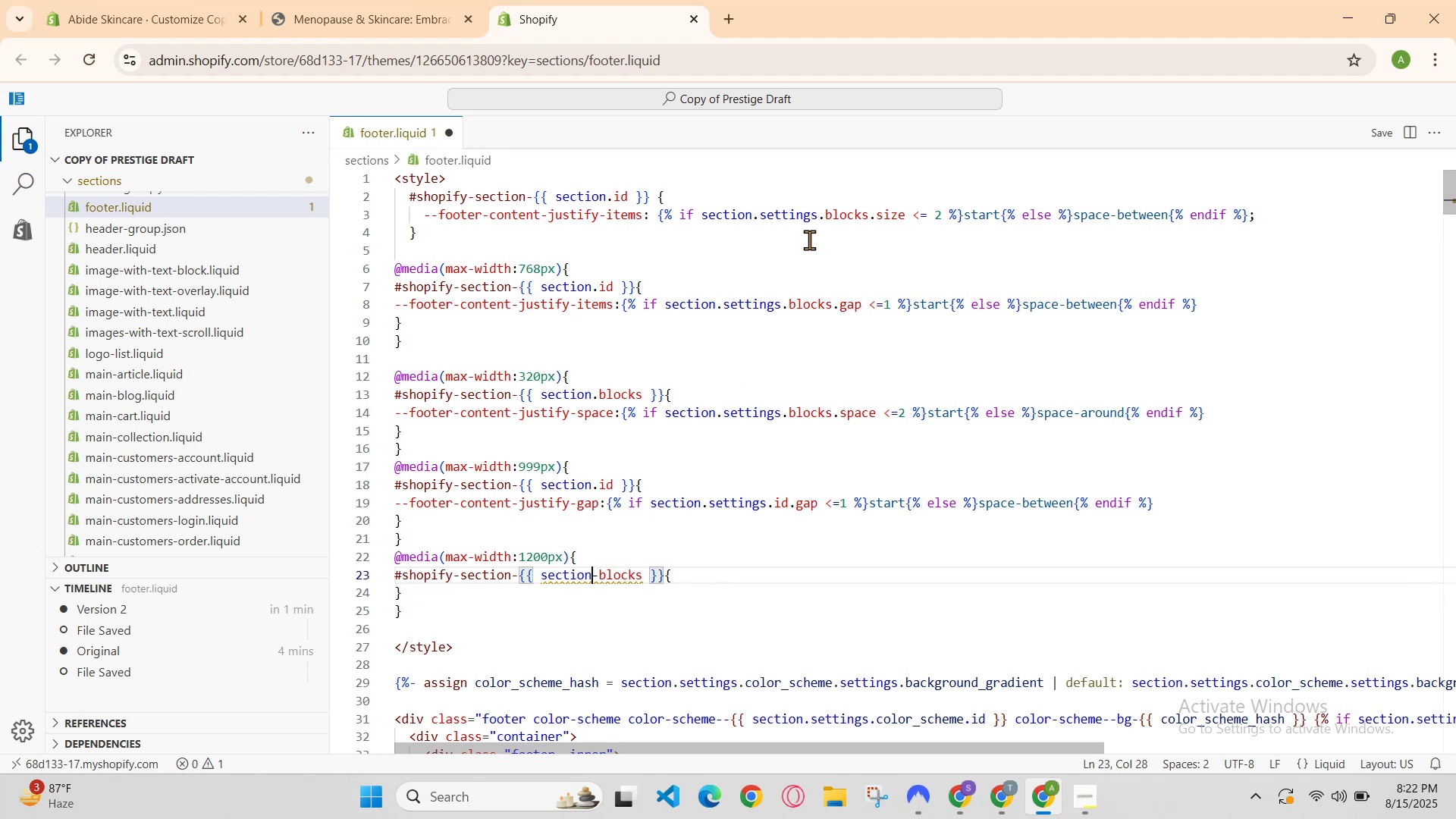 
key(ArrowRight)
 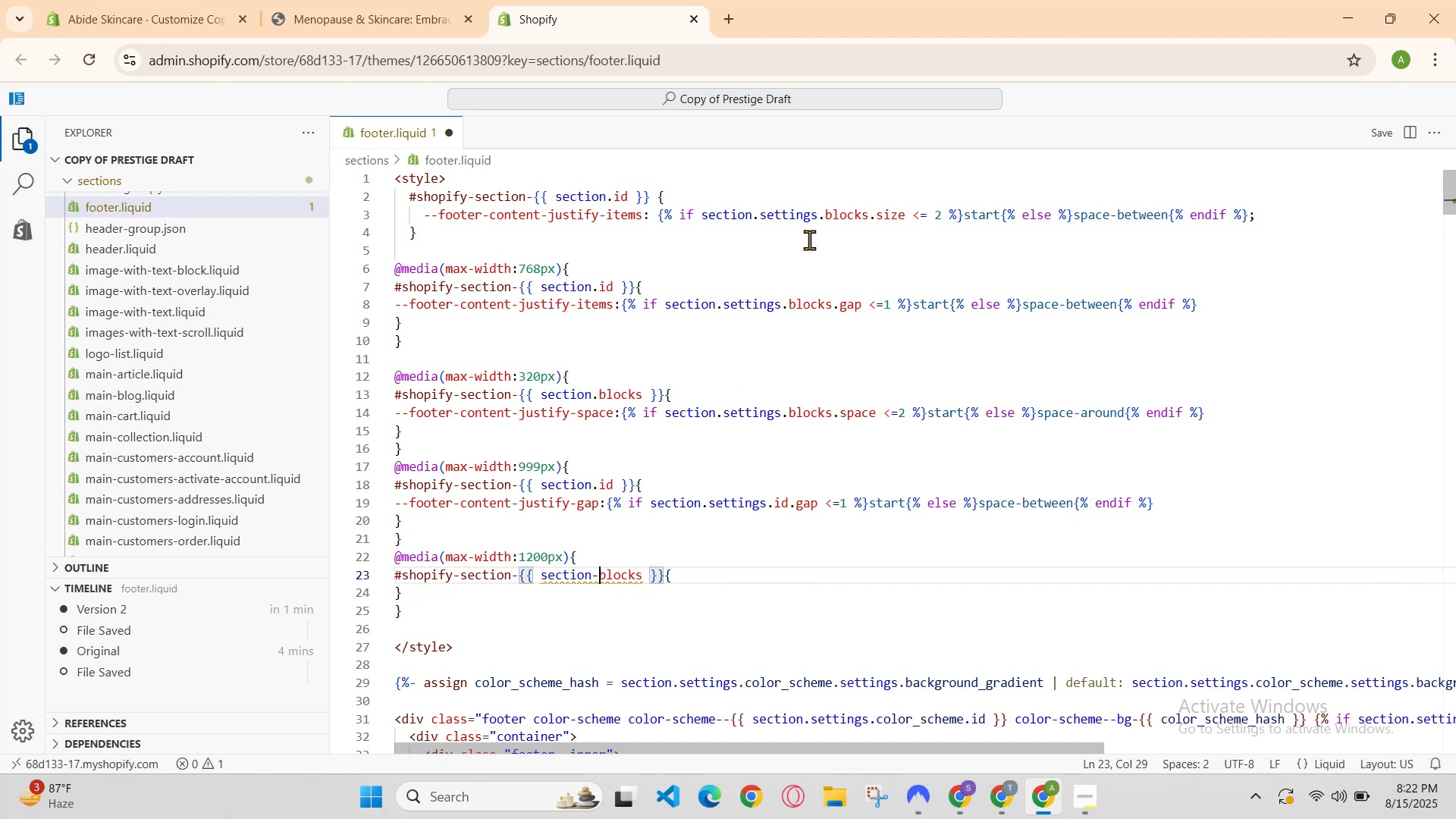 
key(Backspace)
 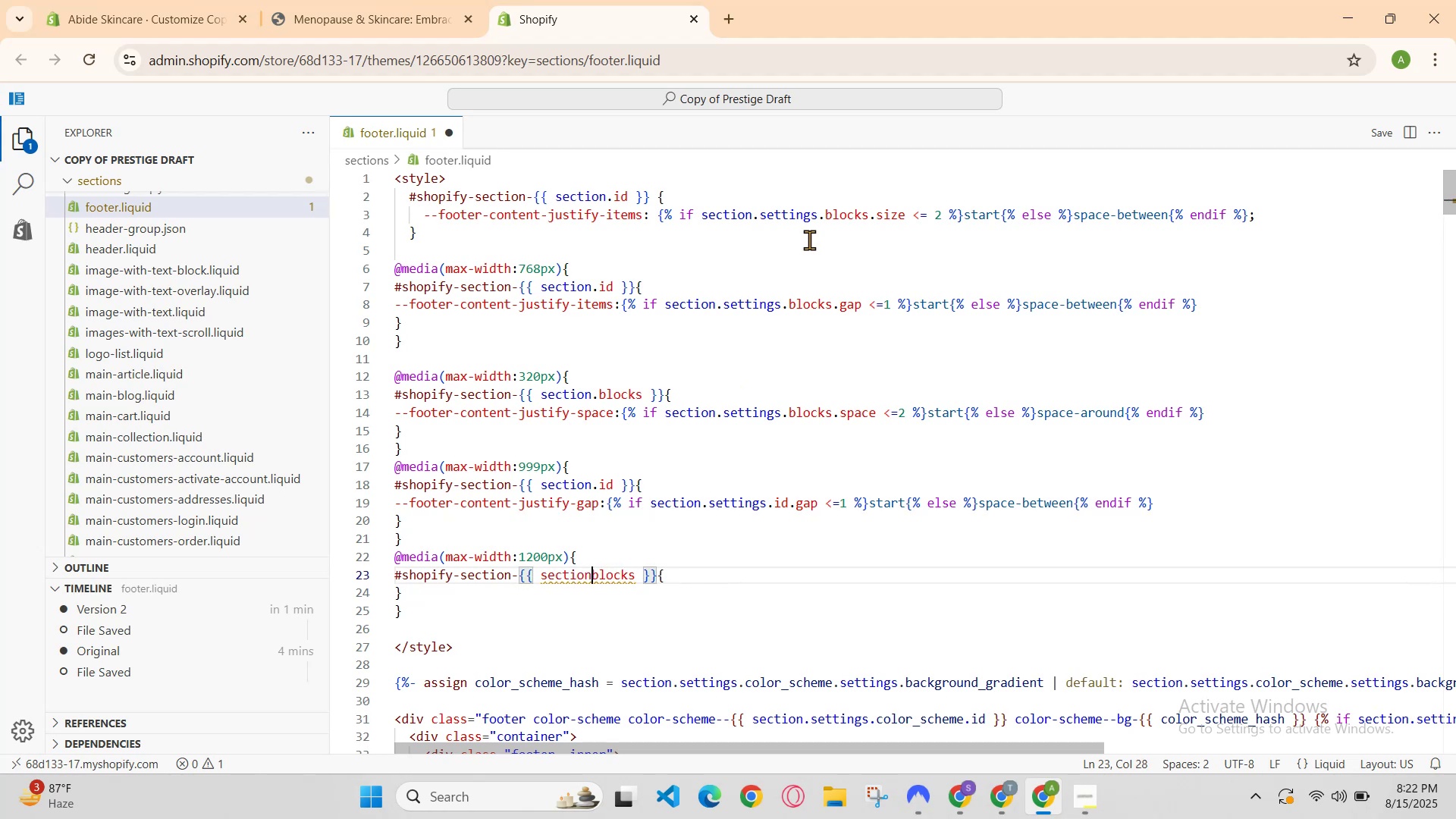 
key(Period)
 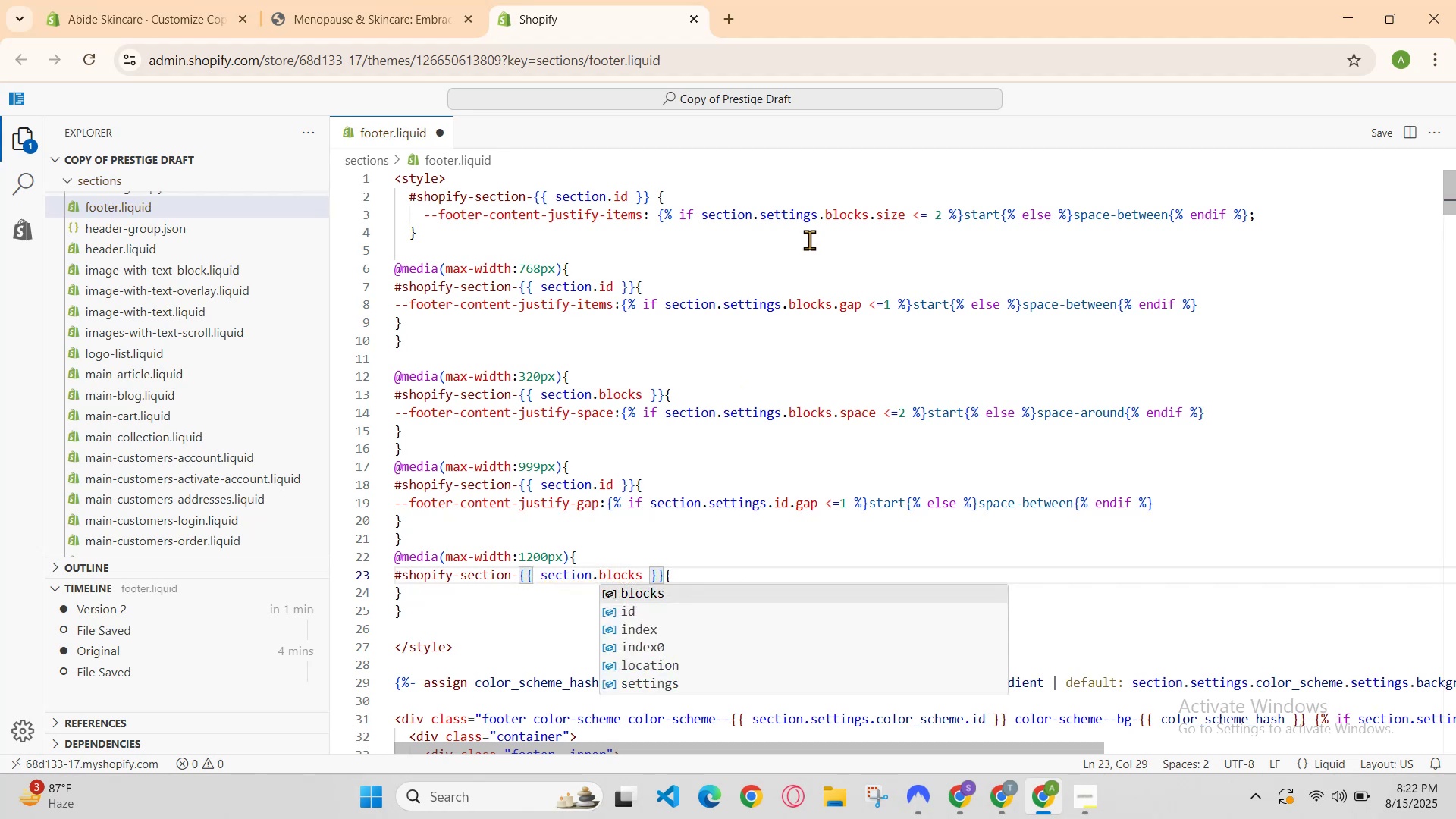 
key(ArrowRight)
 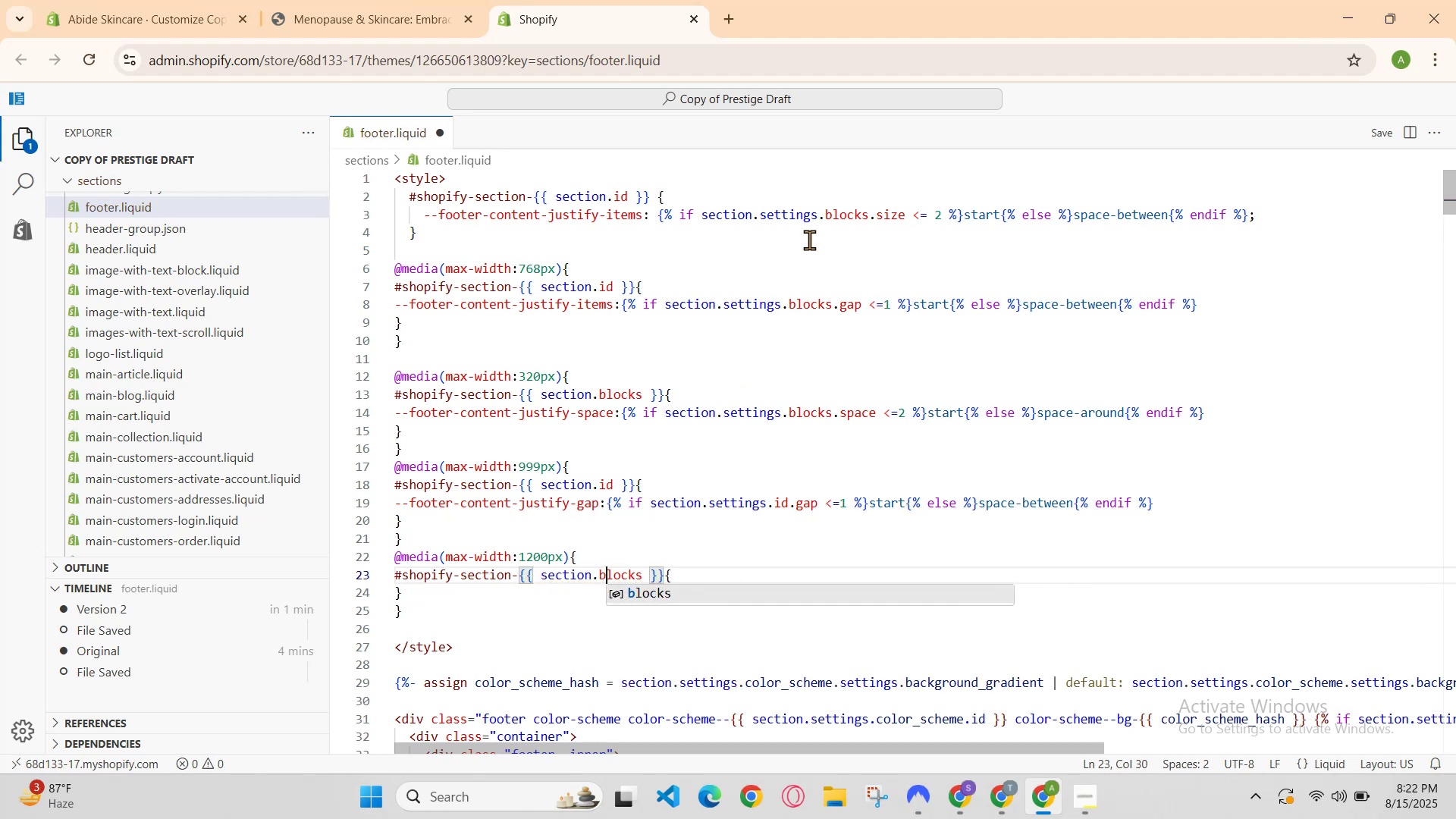 
key(ArrowRight)
 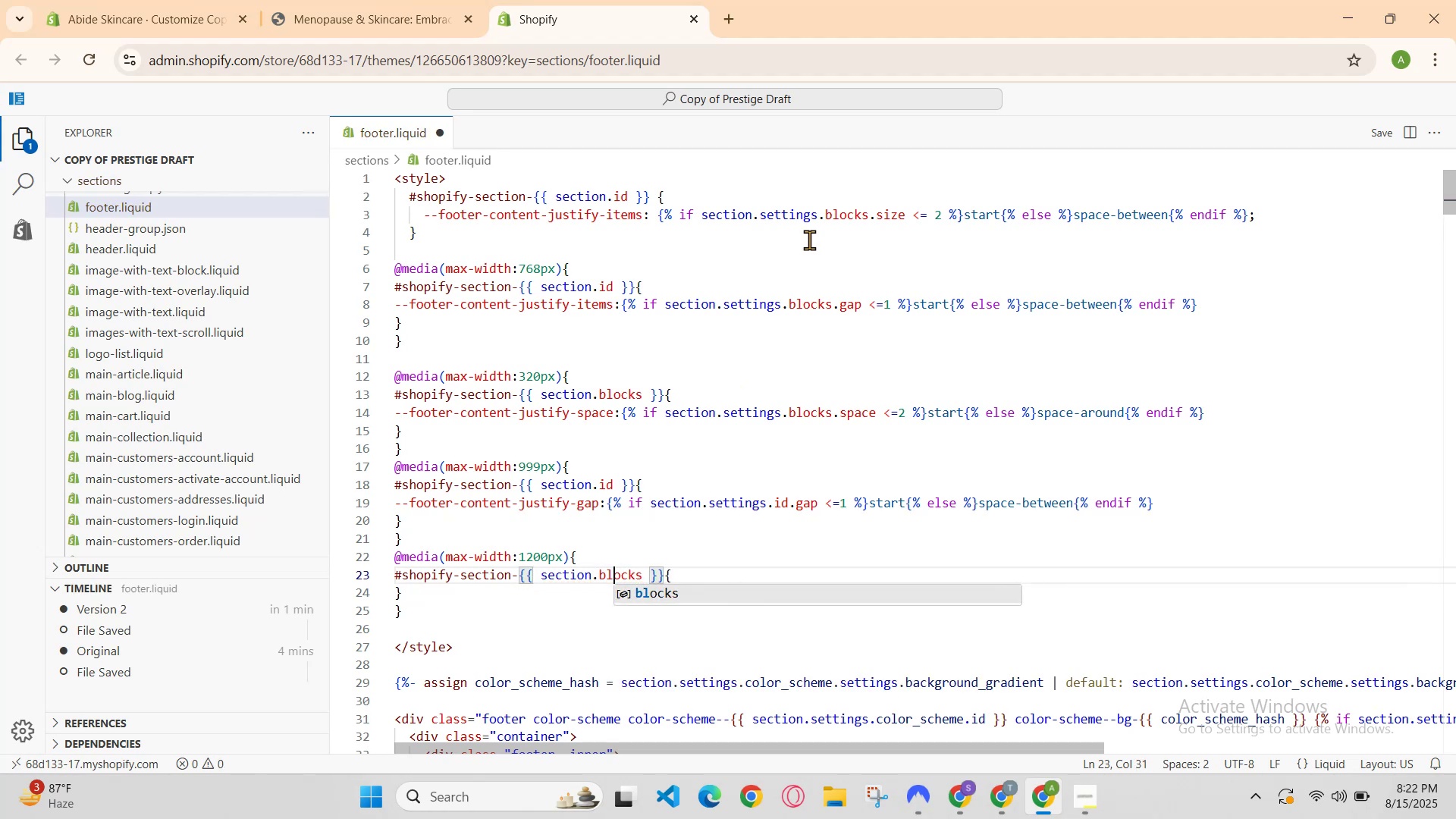 
key(ArrowRight)
 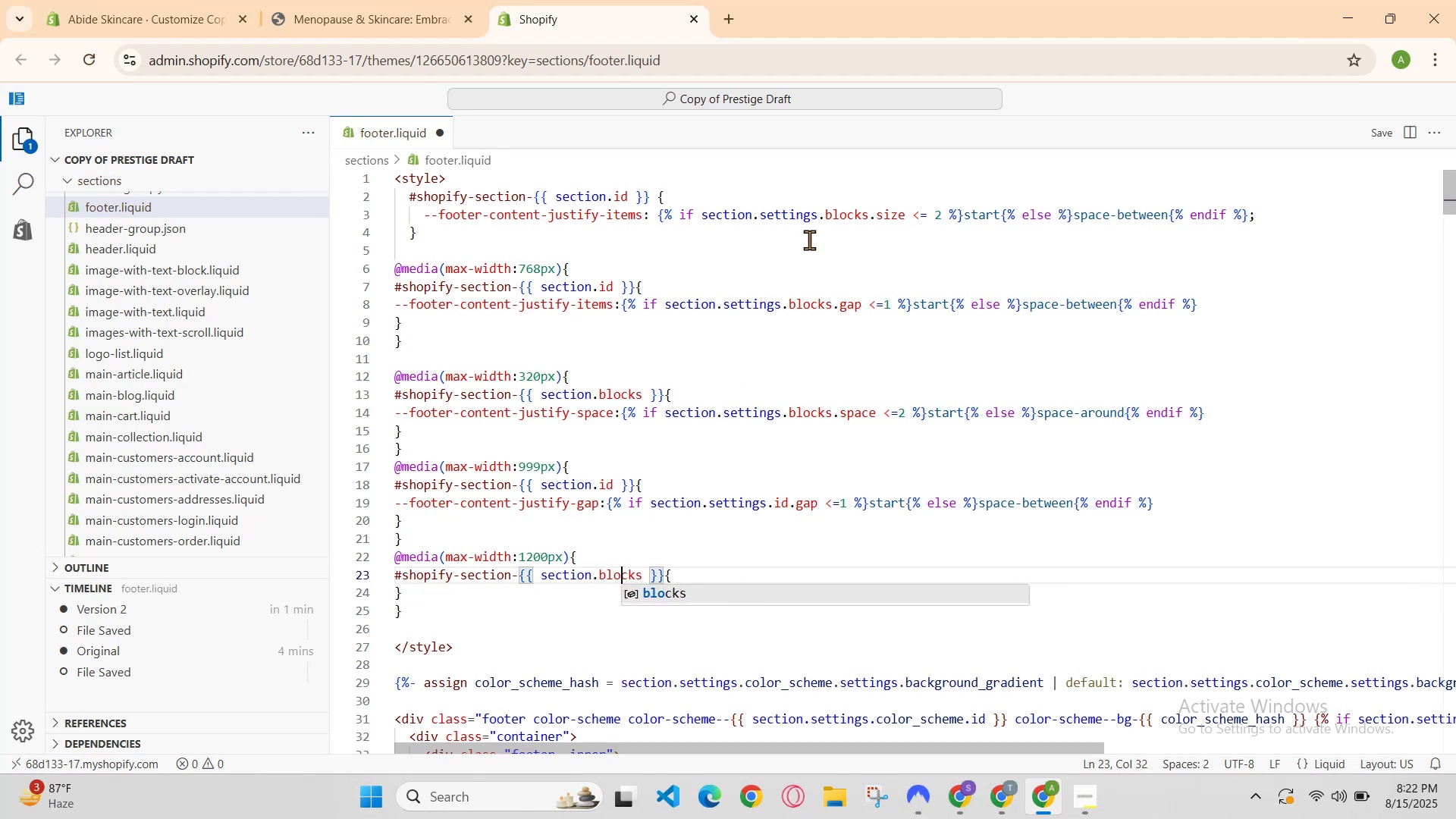 
key(ArrowRight)
 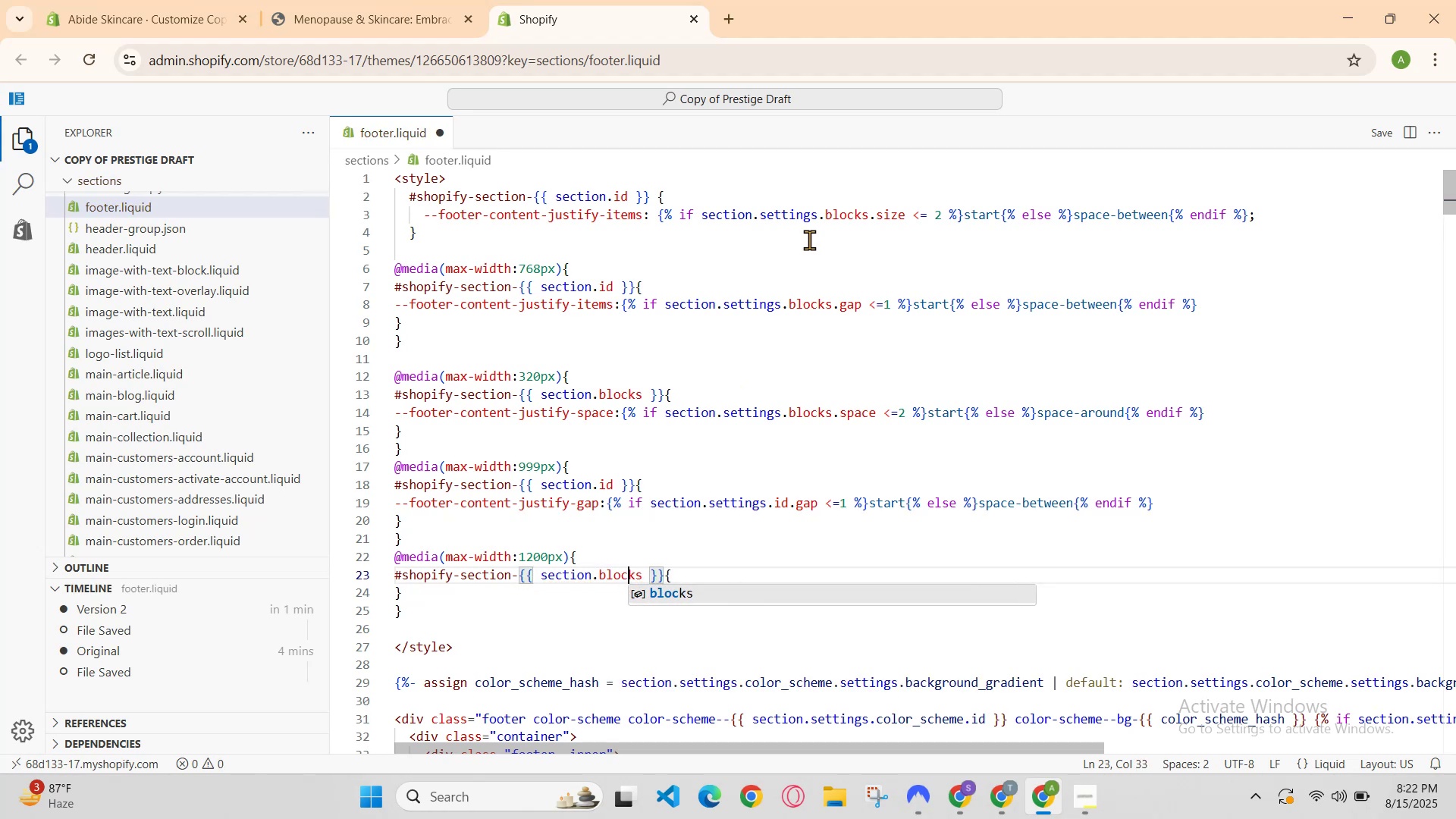 
key(ArrowRight)
 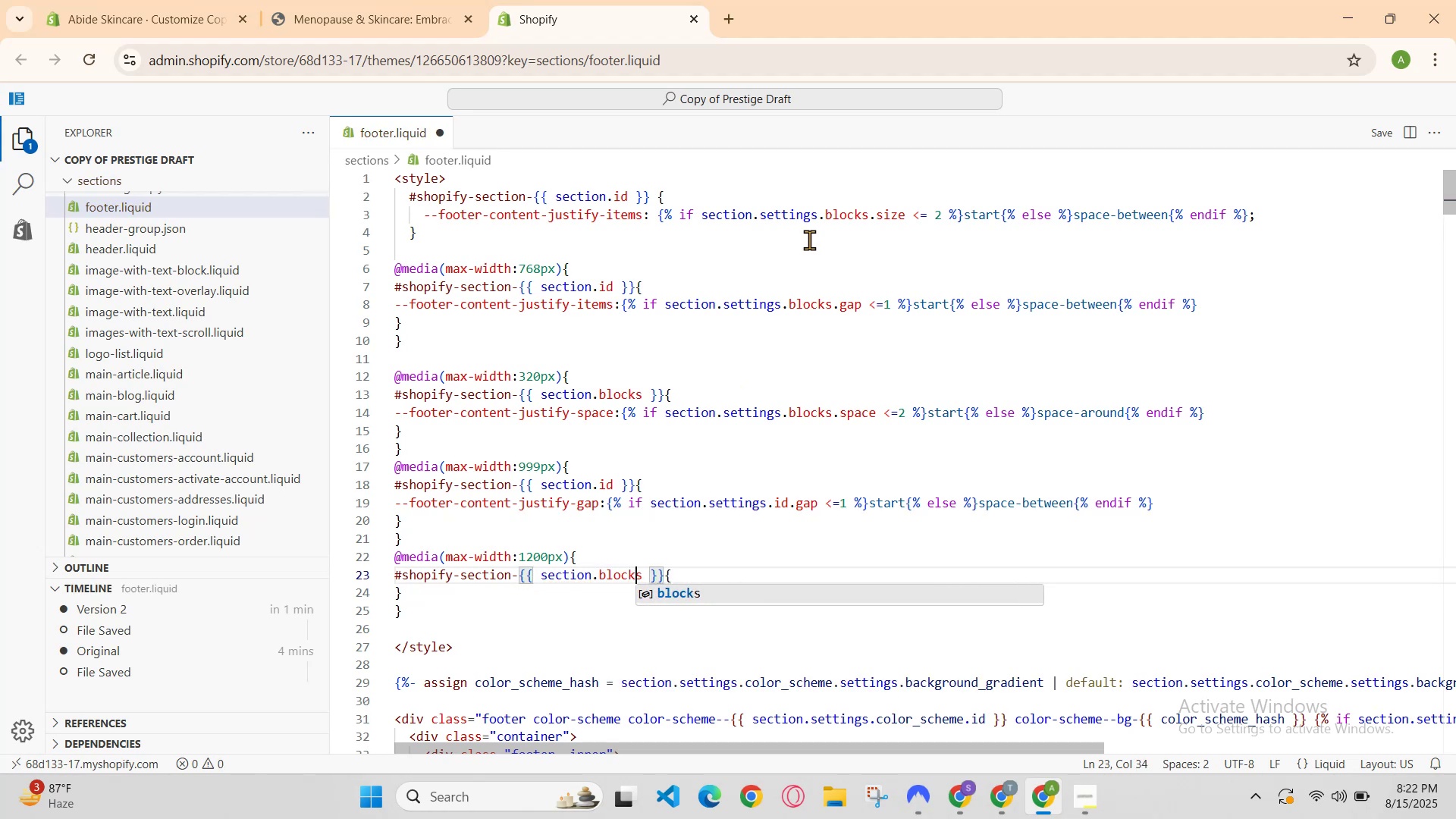 
key(ArrowRight)
 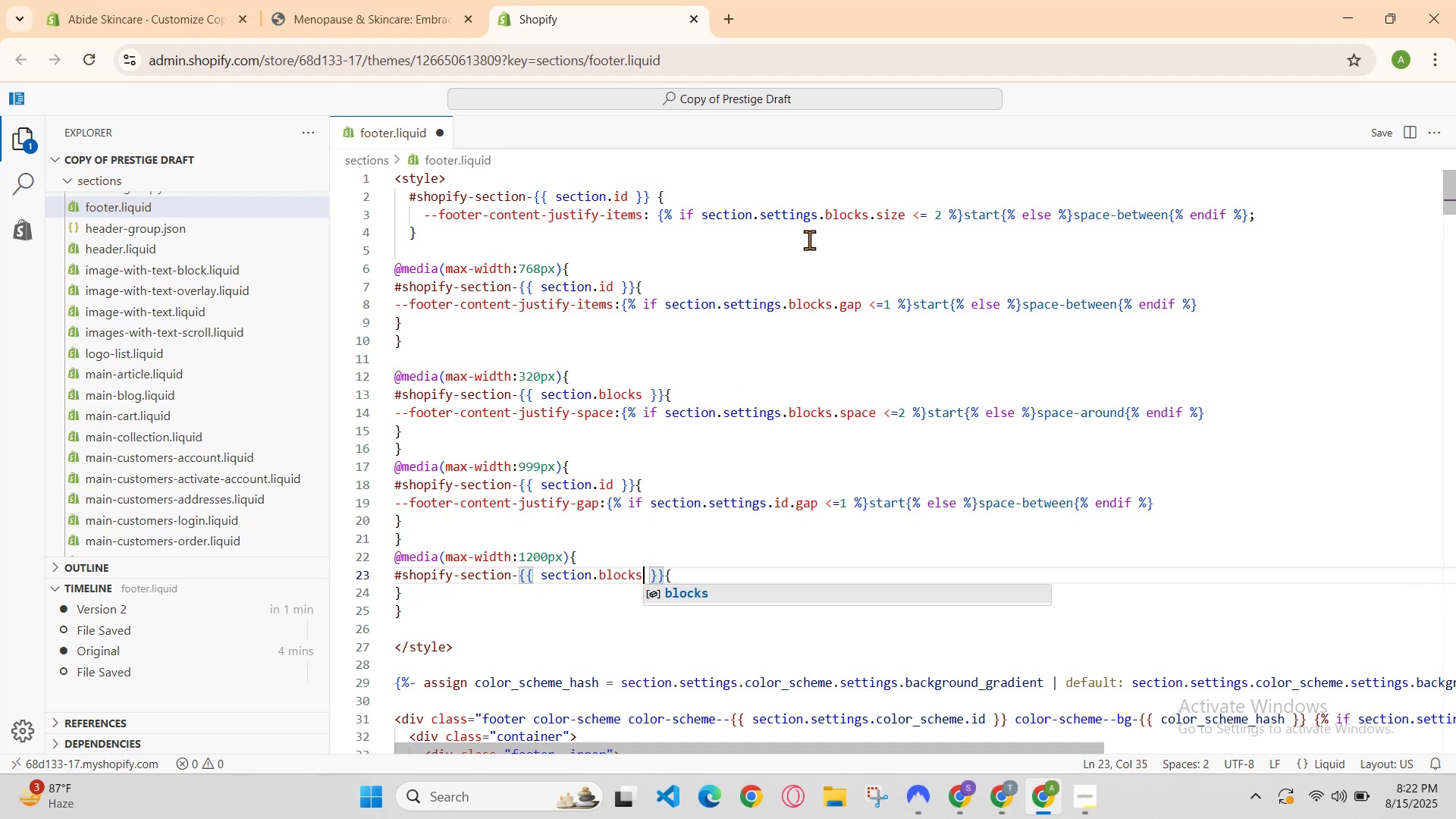 
key(ArrowRight)
 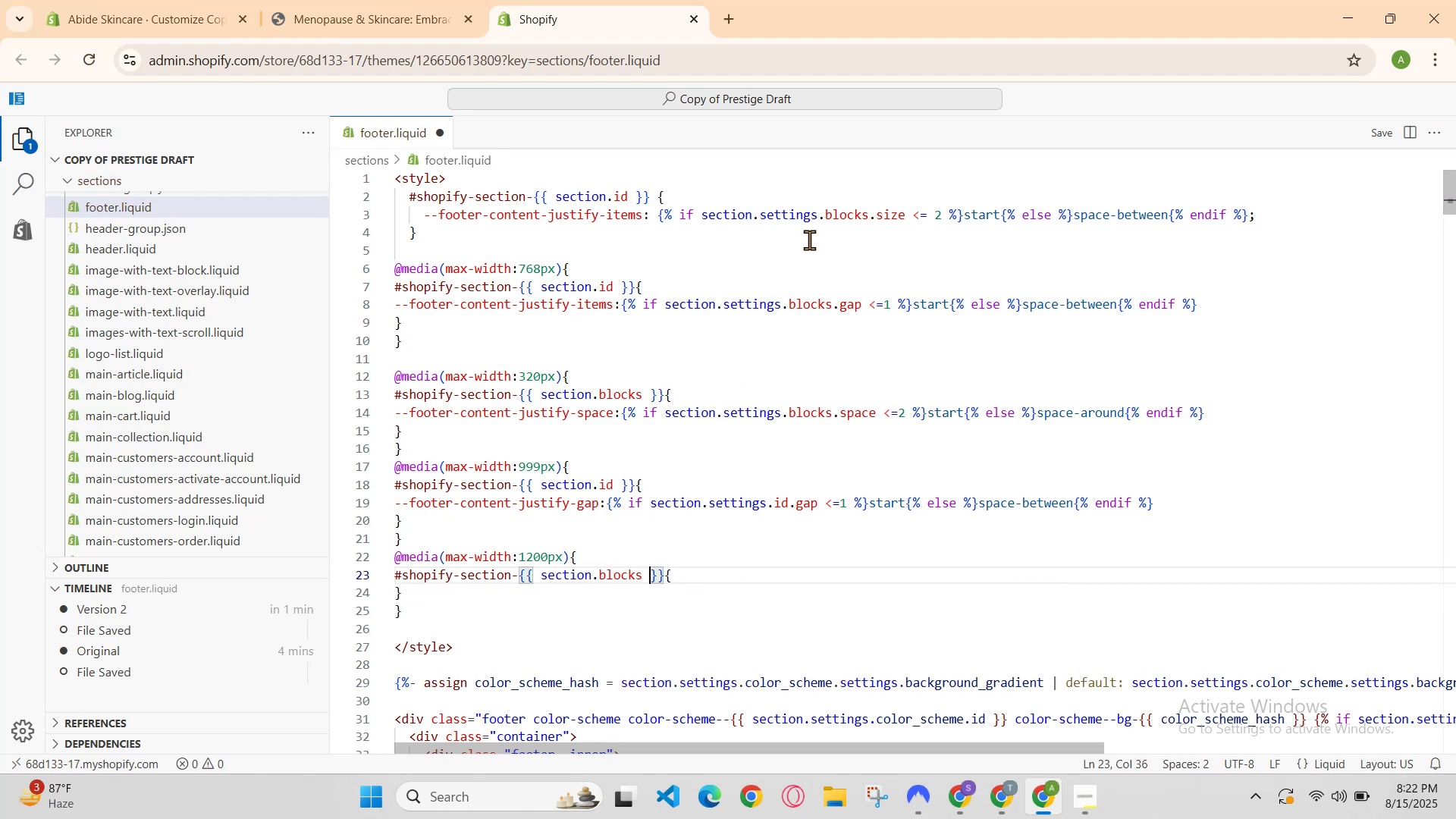 
key(ArrowRight)
 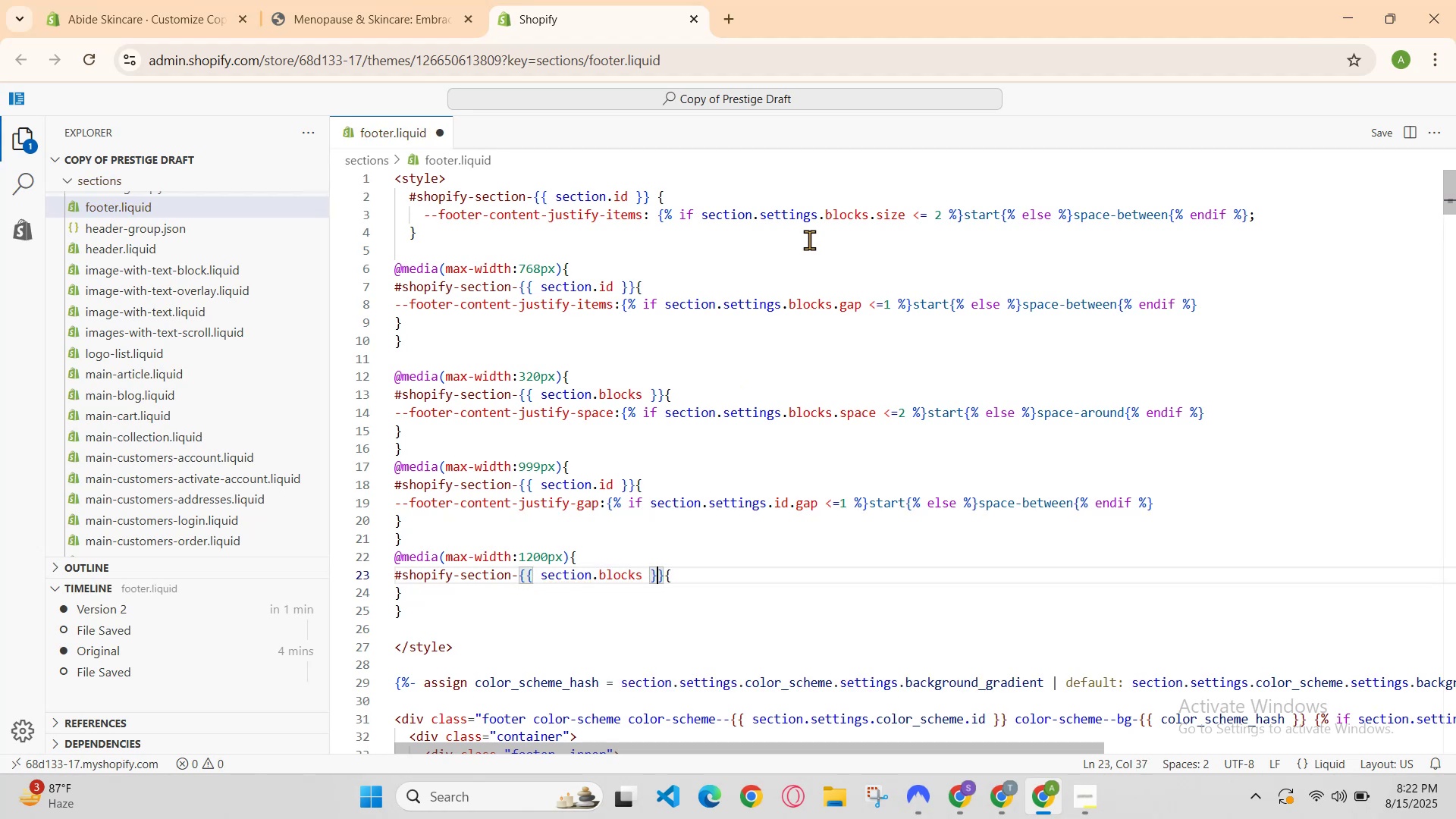 
key(ArrowRight)
 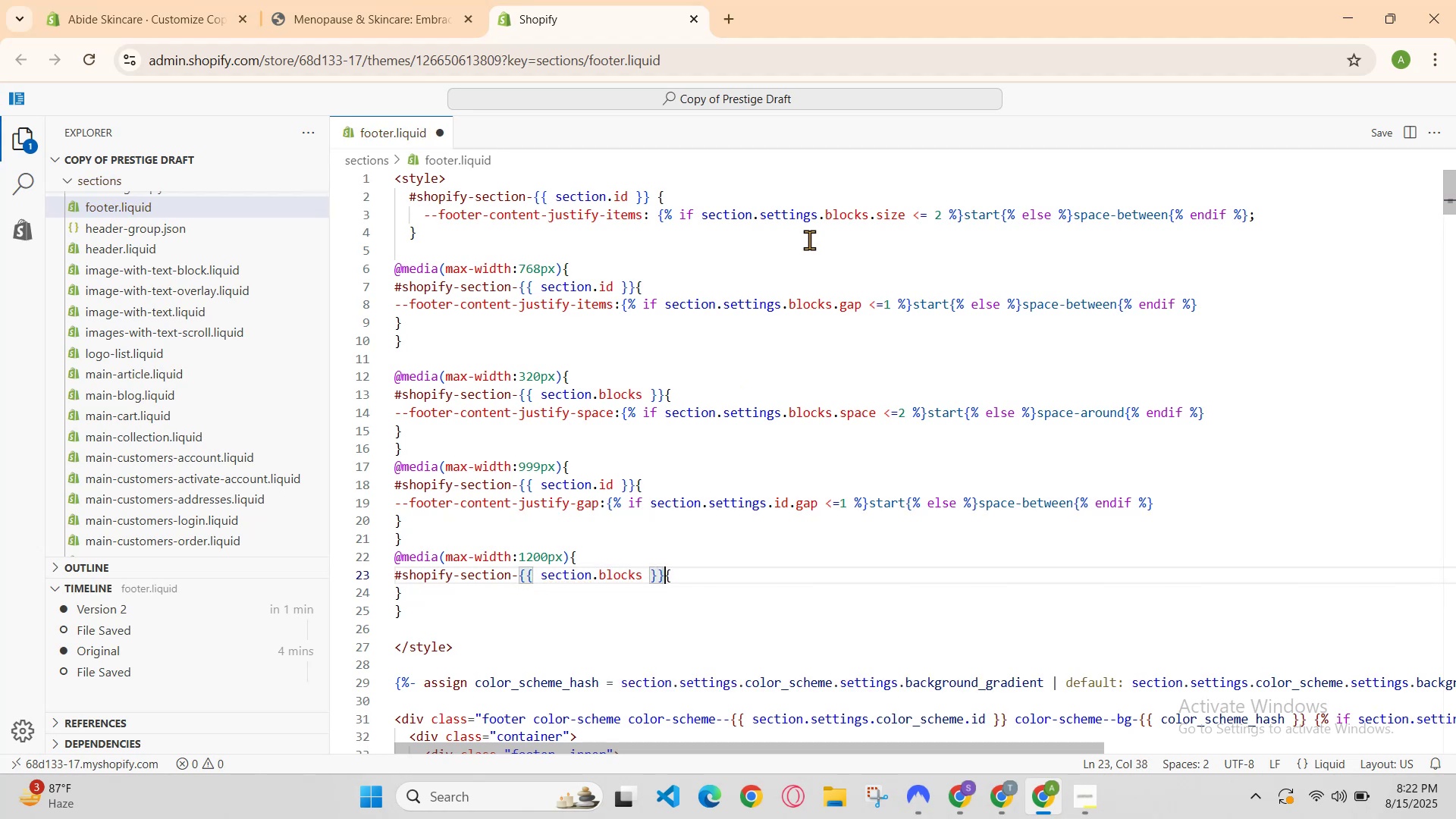 
key(ArrowRight)
 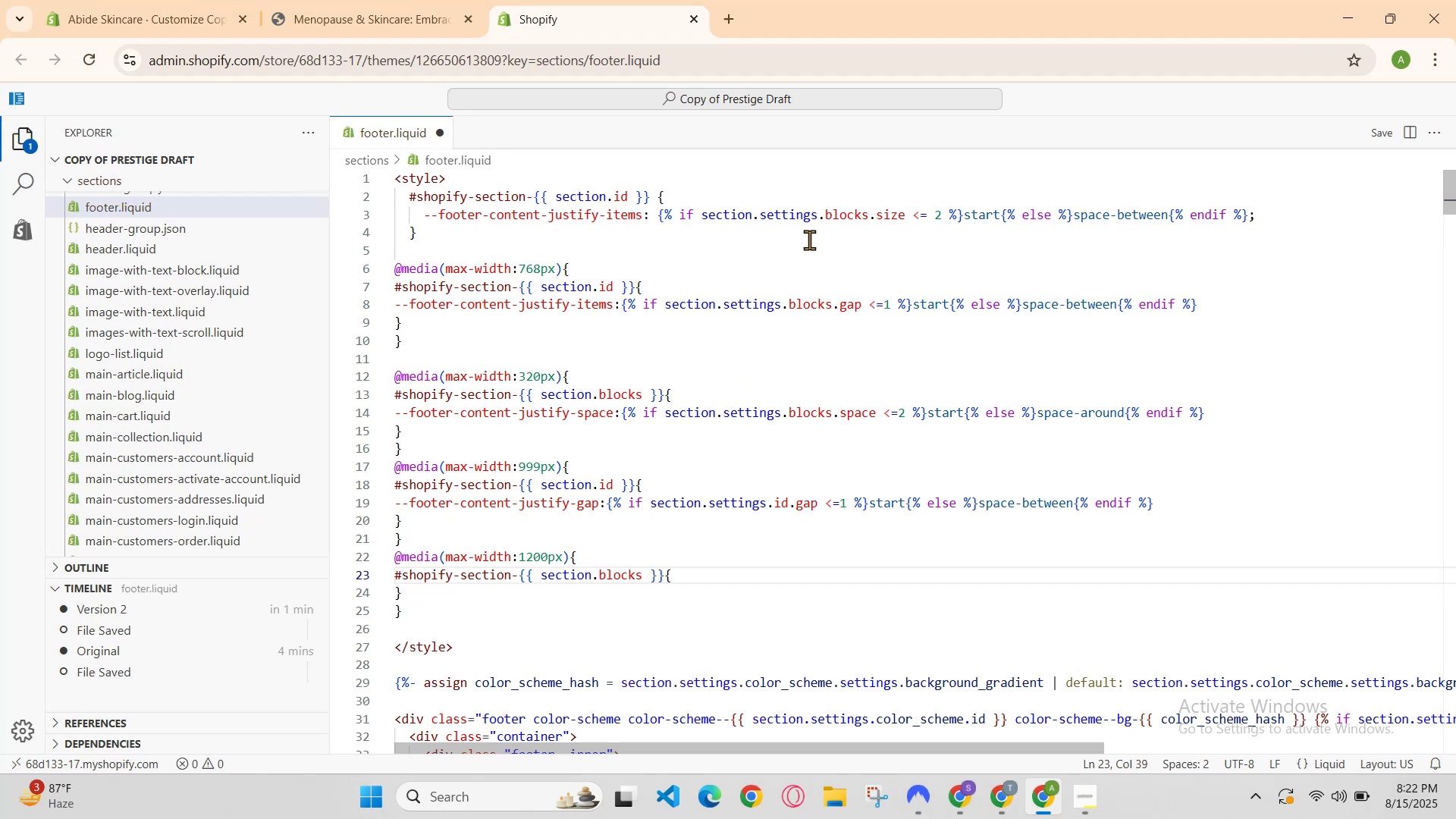 
key(Enter)
 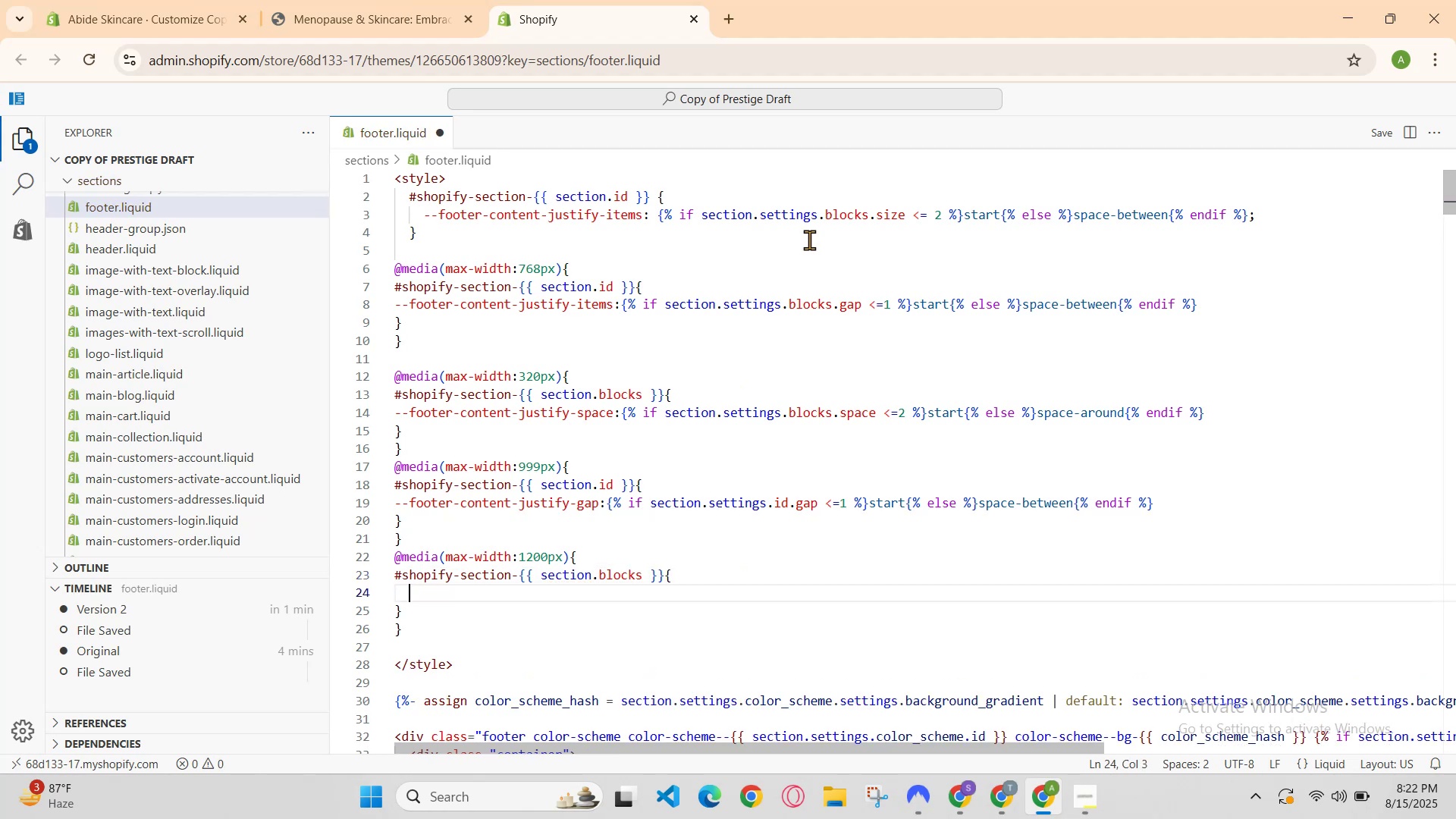 
key(ArrowLeft)
 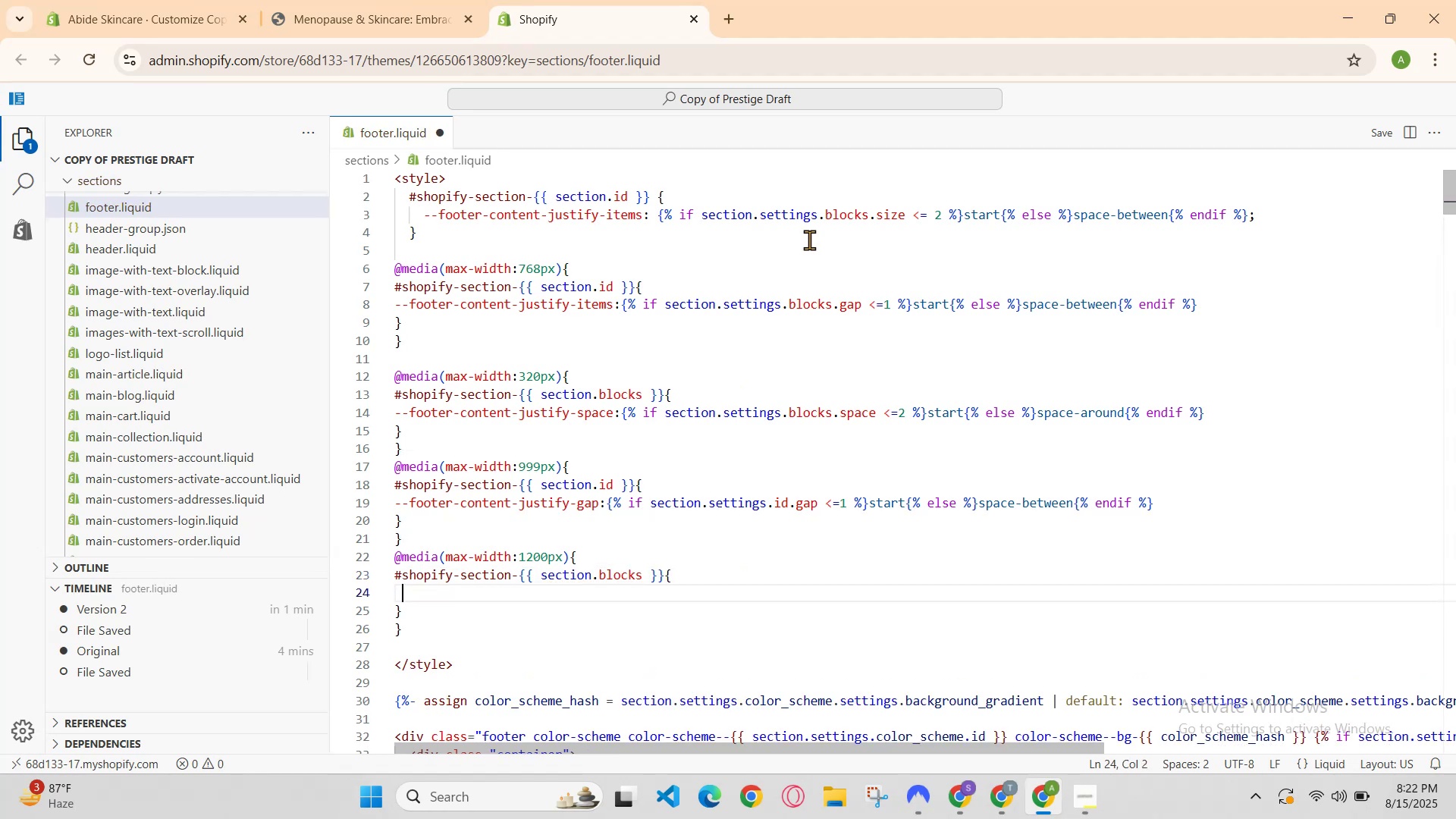 
type(--foo-content )
key(Backspace)
type(-jus)
 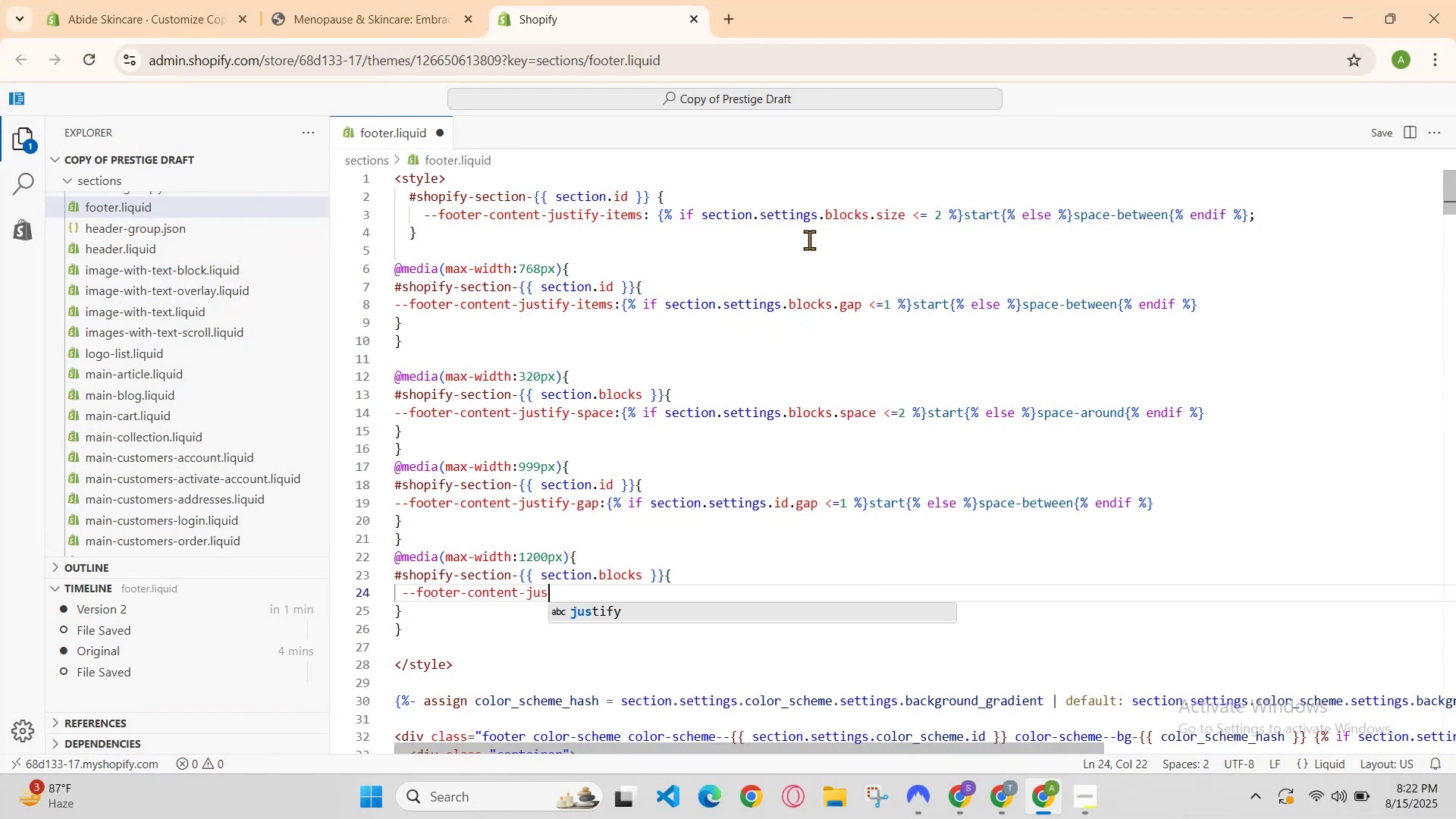 
hold_key(key=Enter, duration=0.34)
 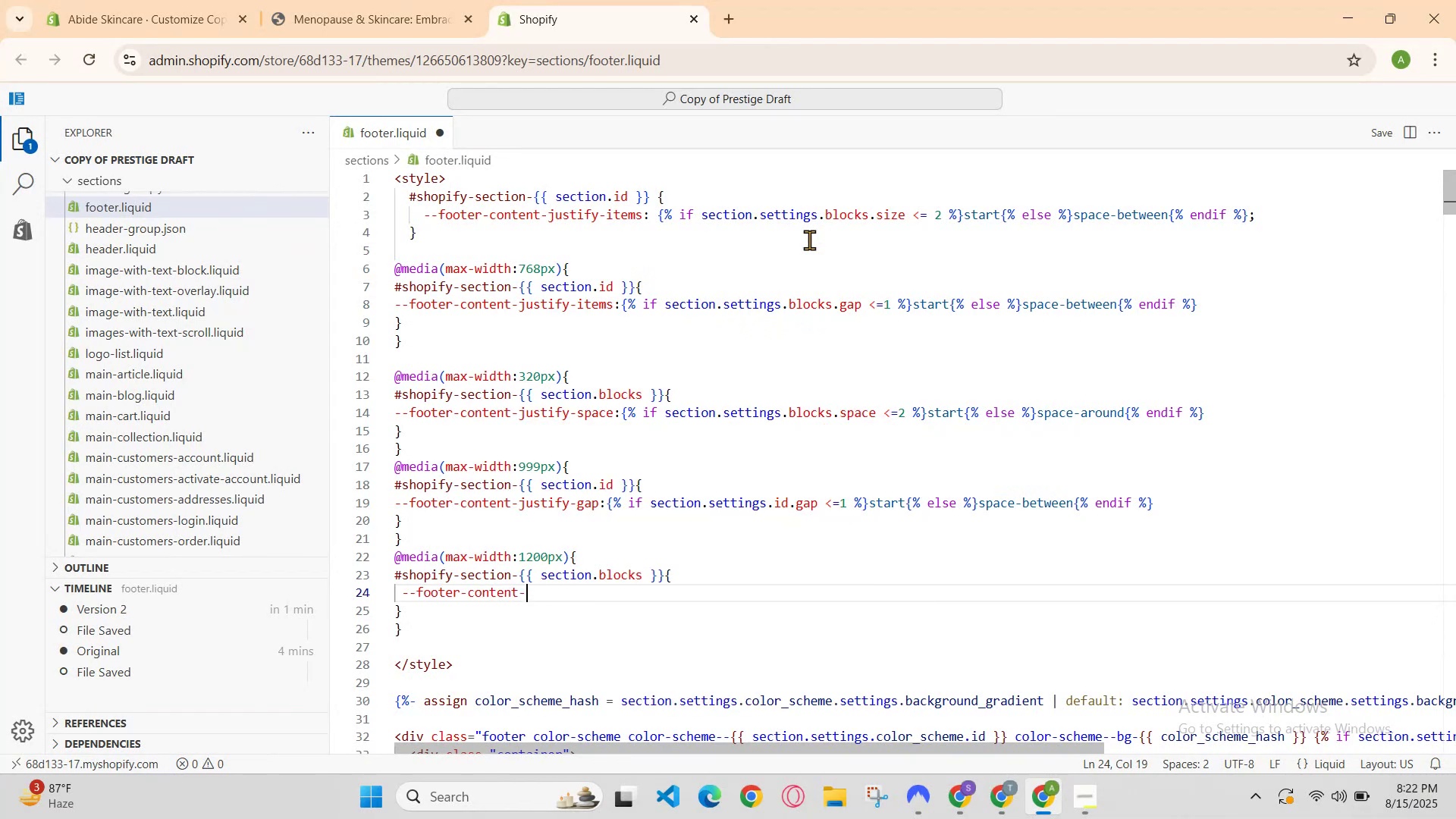 
key(Enter)
 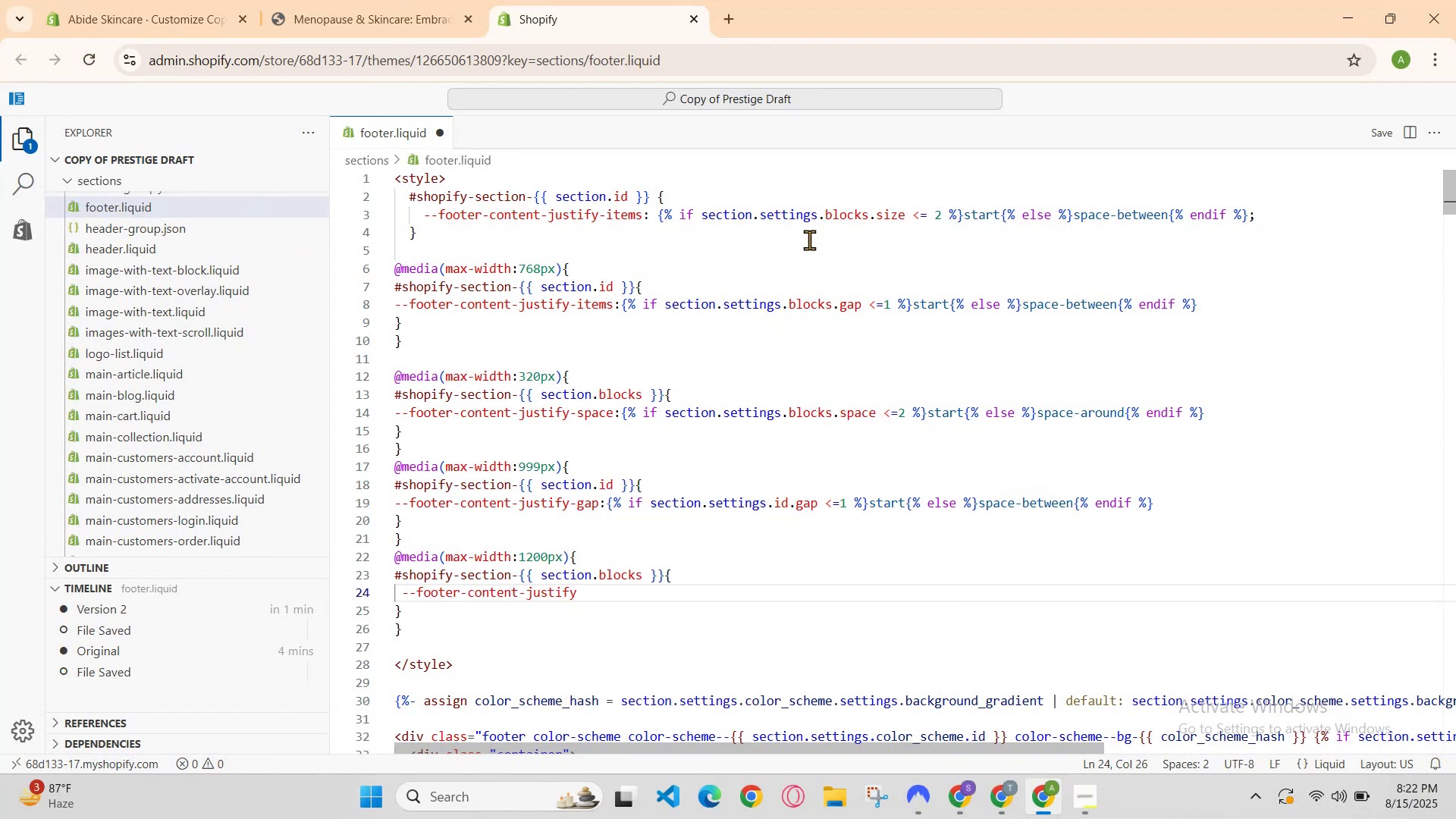 
type(-space:{%if )
key(Backspace)
type( sec)
 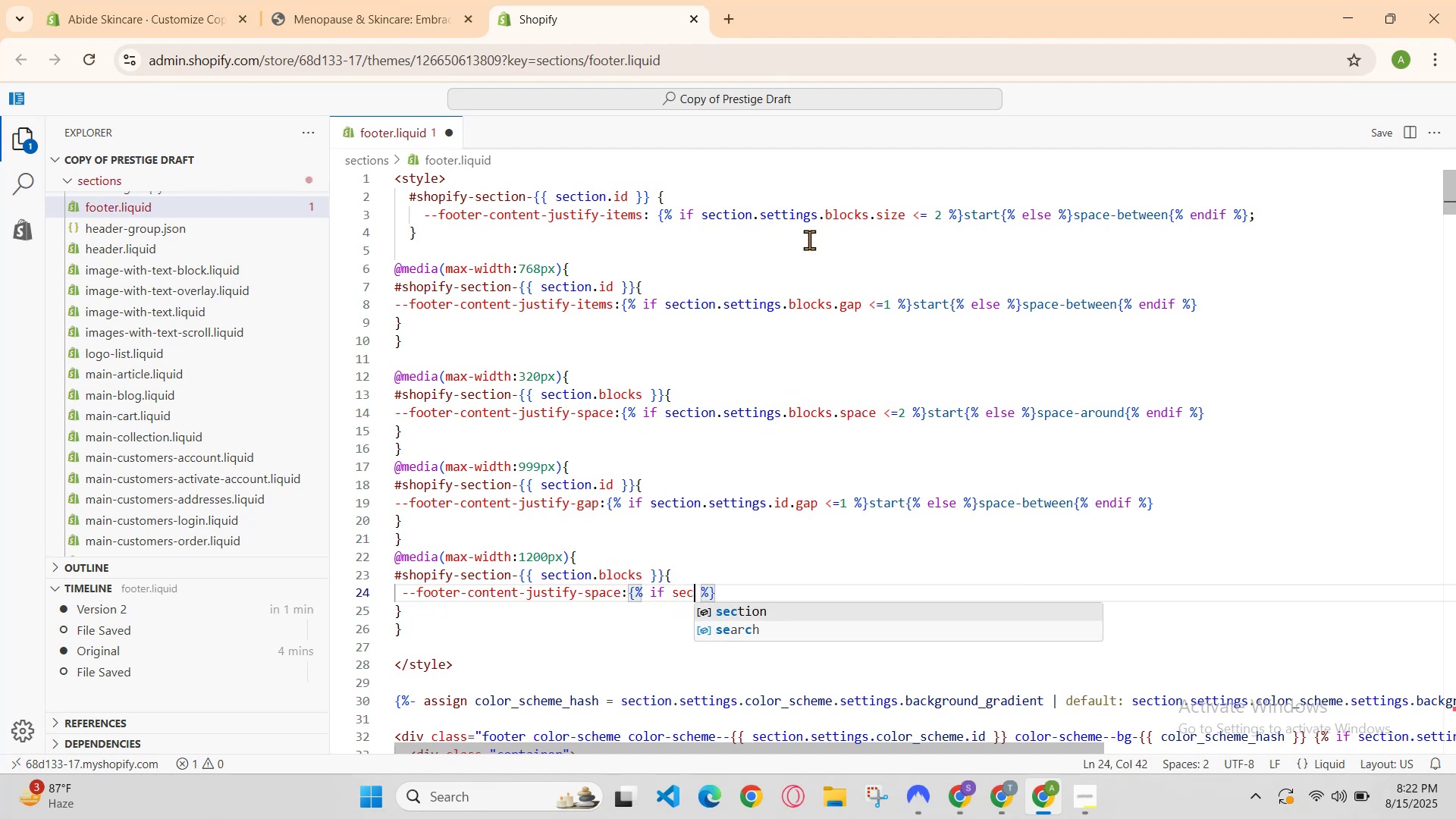 
key(Enter)
 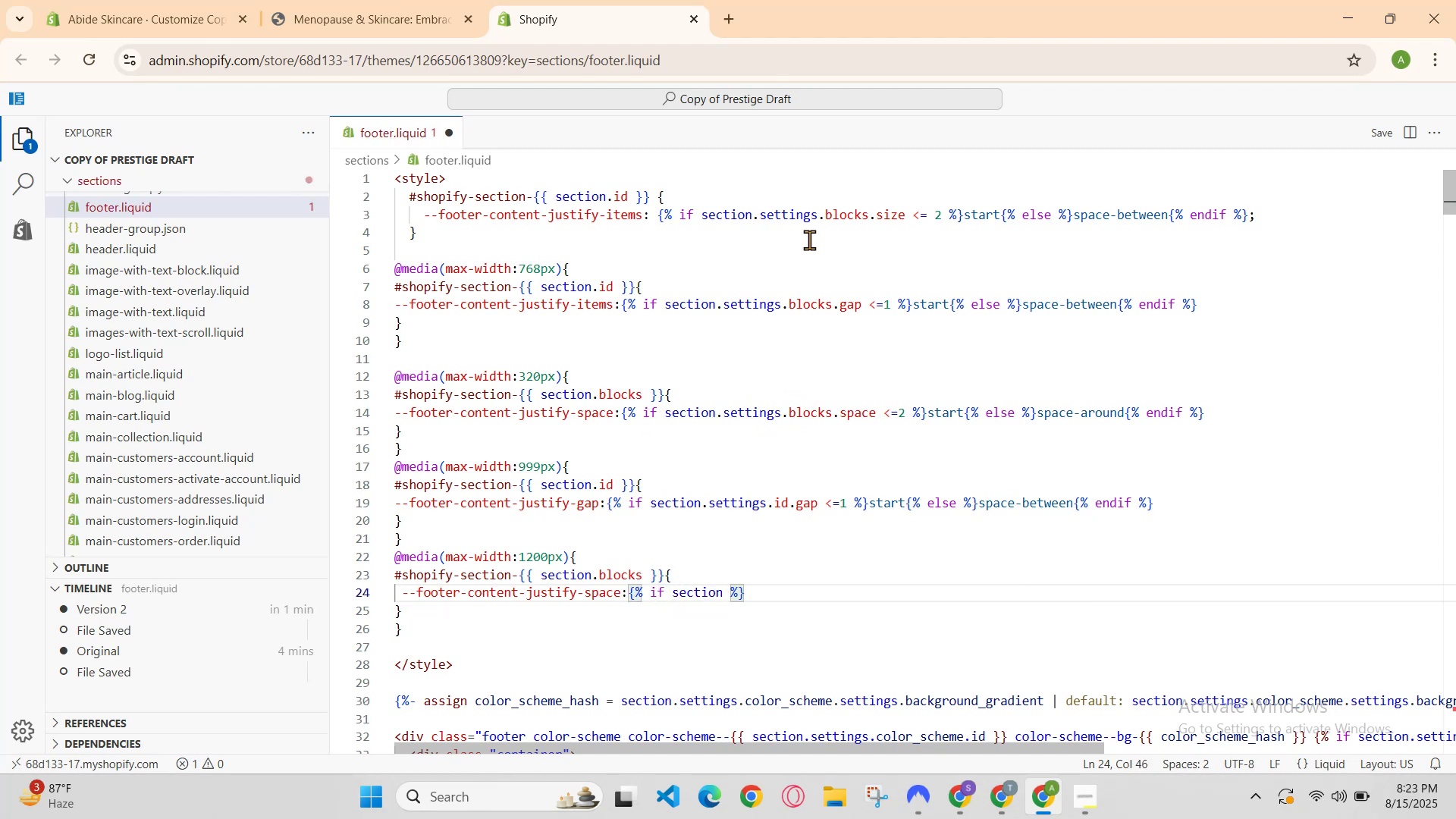 
type(.sett)
 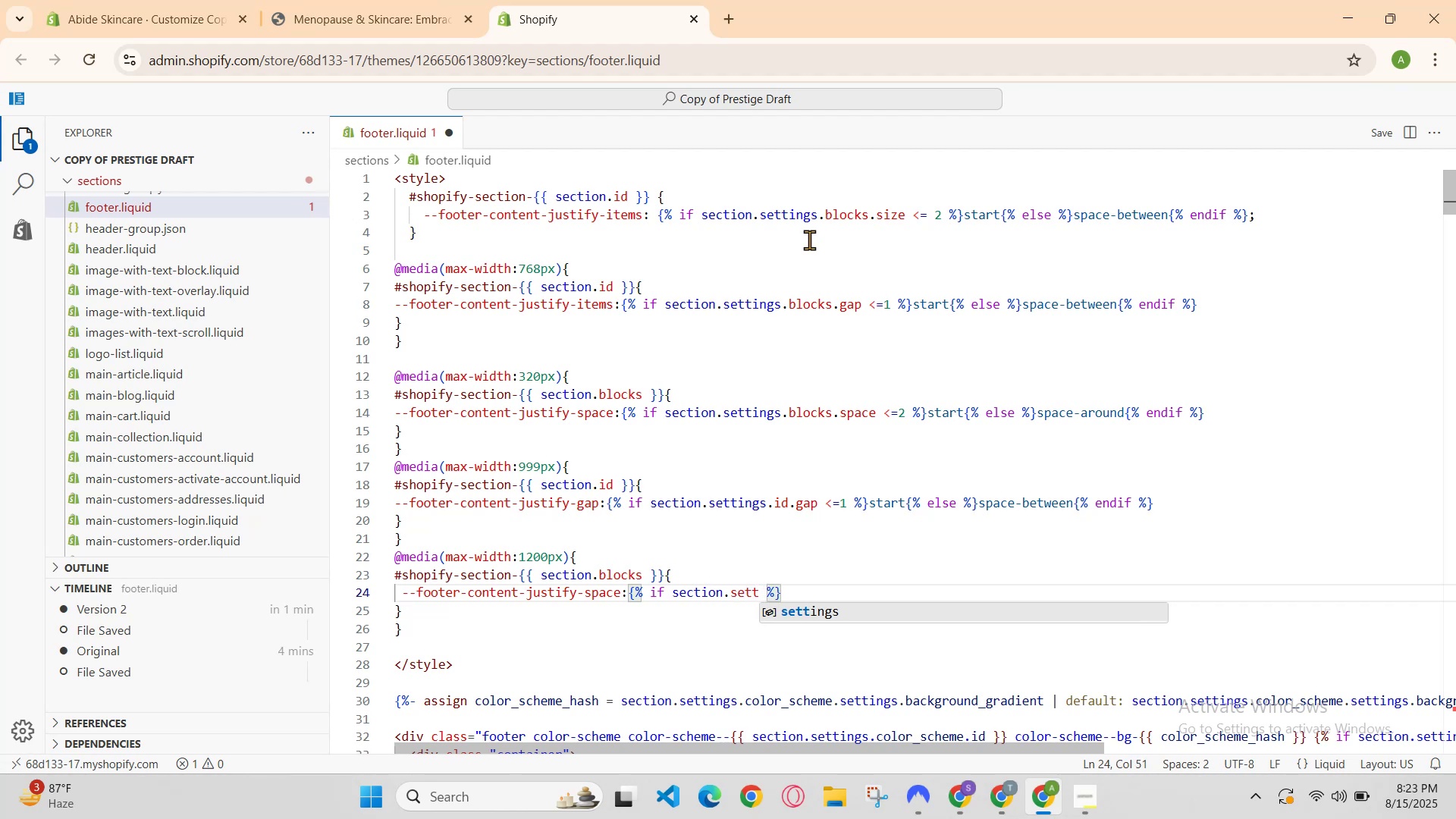 
key(Enter)
 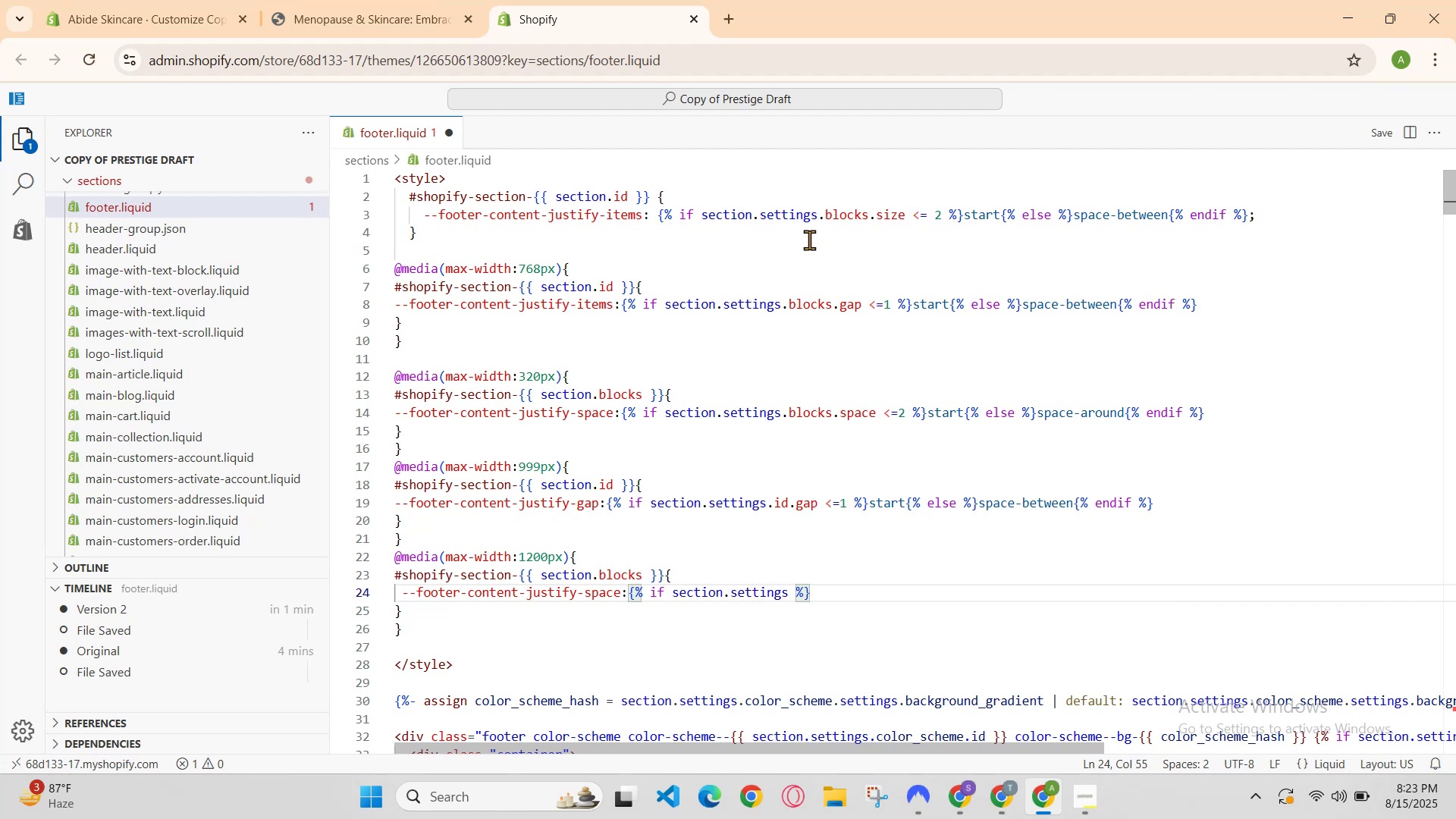 
type(.blocks.)
key(Backspace)
type(.space)
 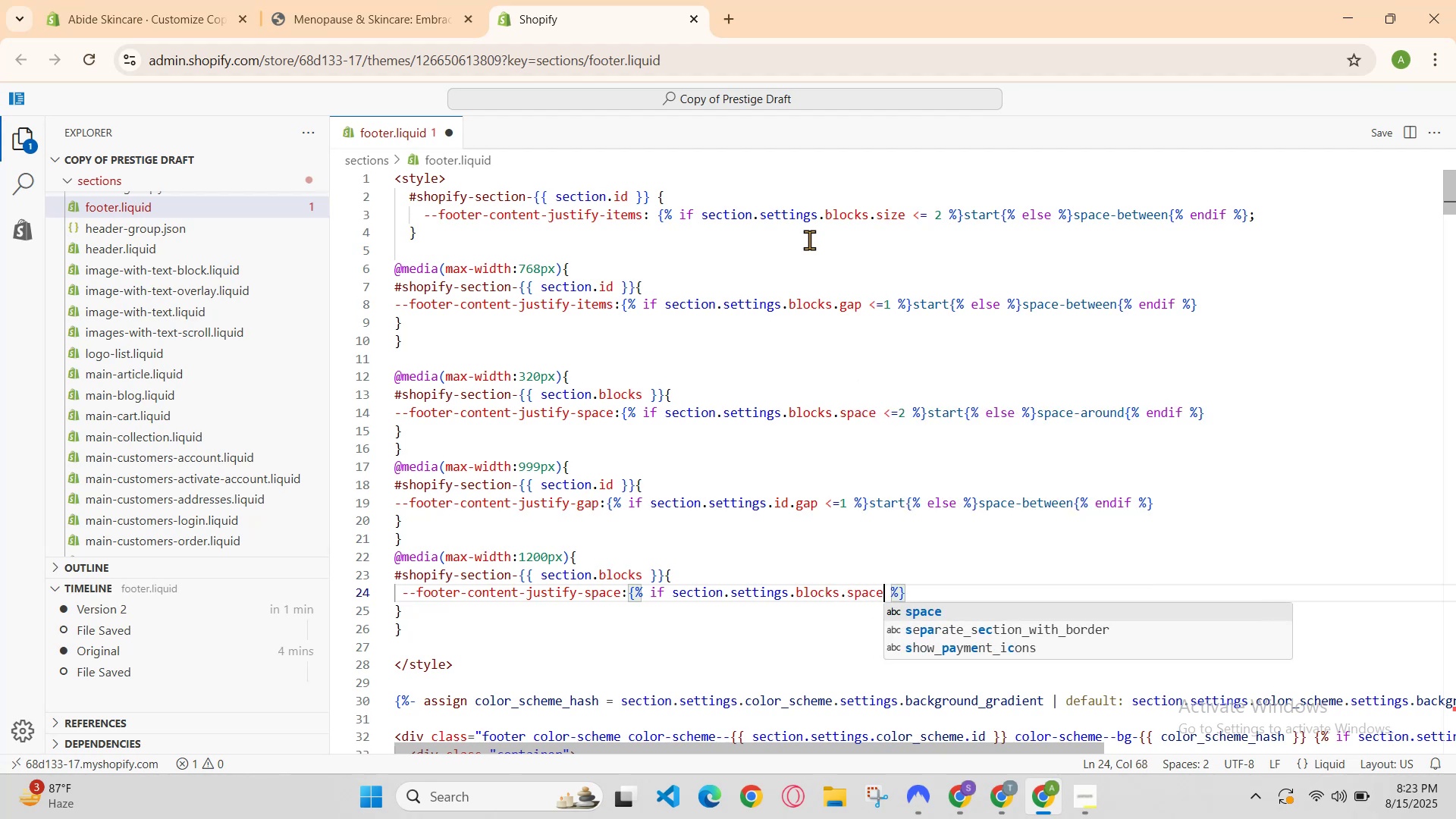 
key(Enter)
 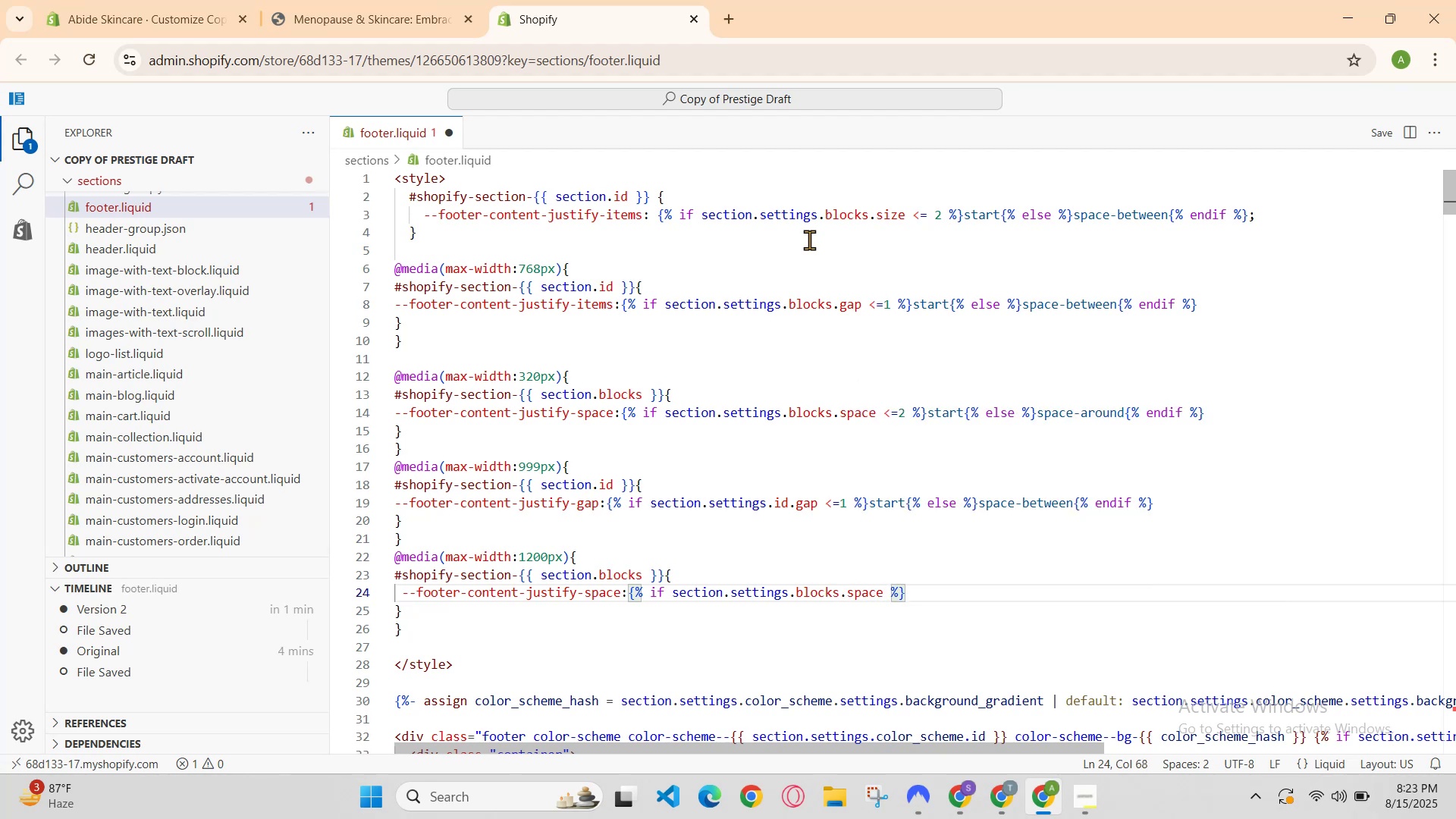 
key(ArrowRight)
 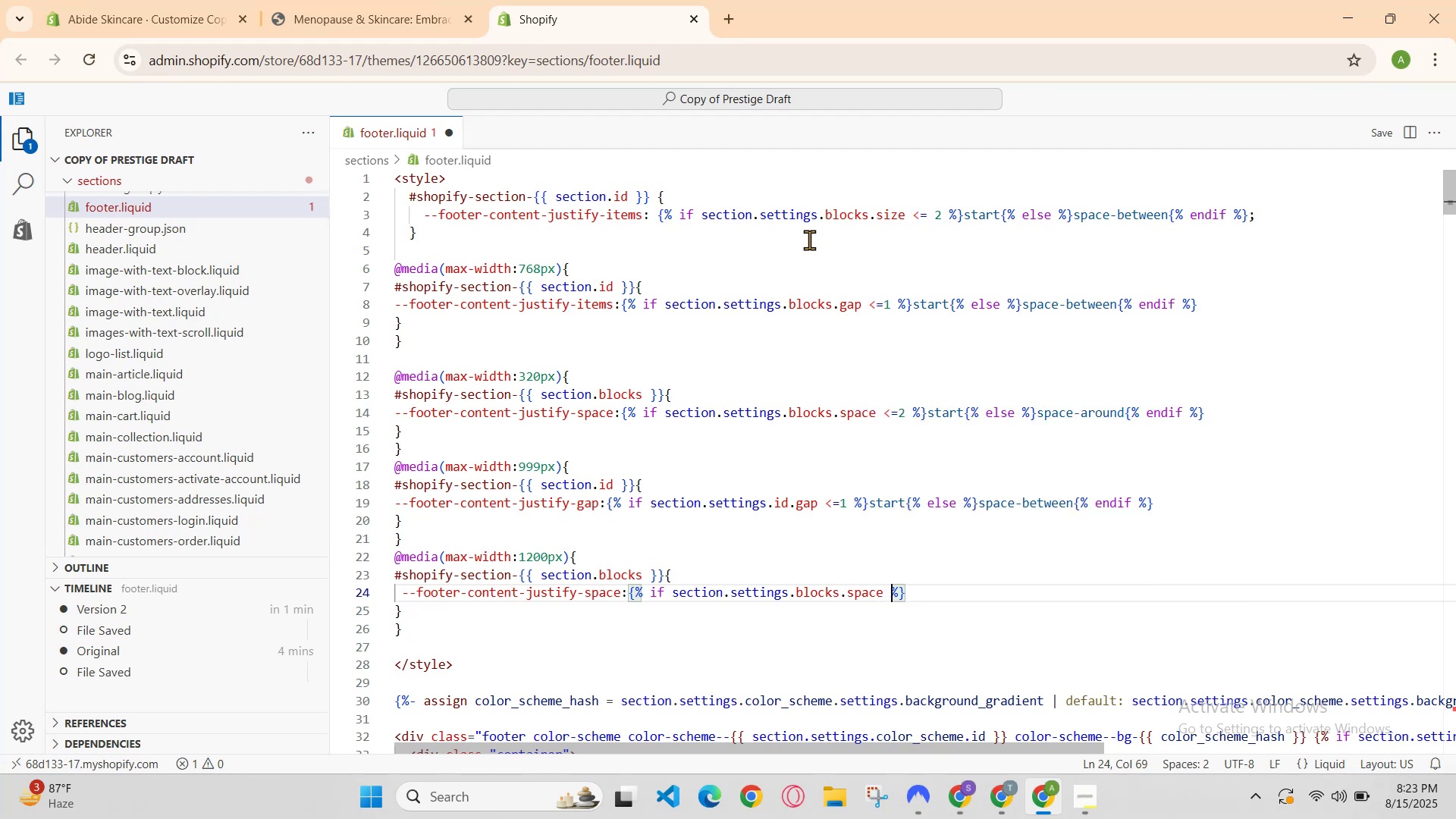 
key(ArrowRight)
 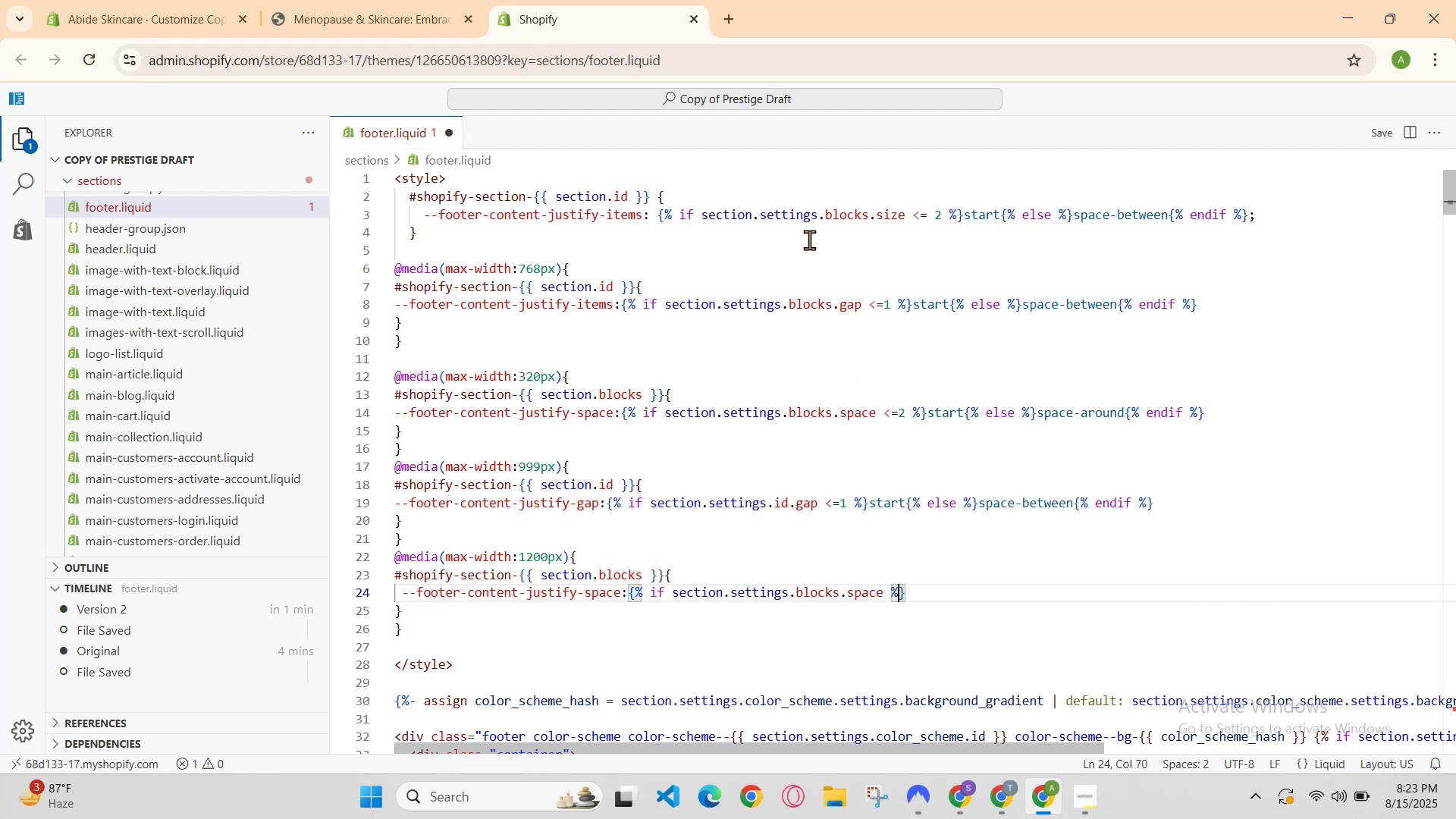 
key(ArrowLeft)
 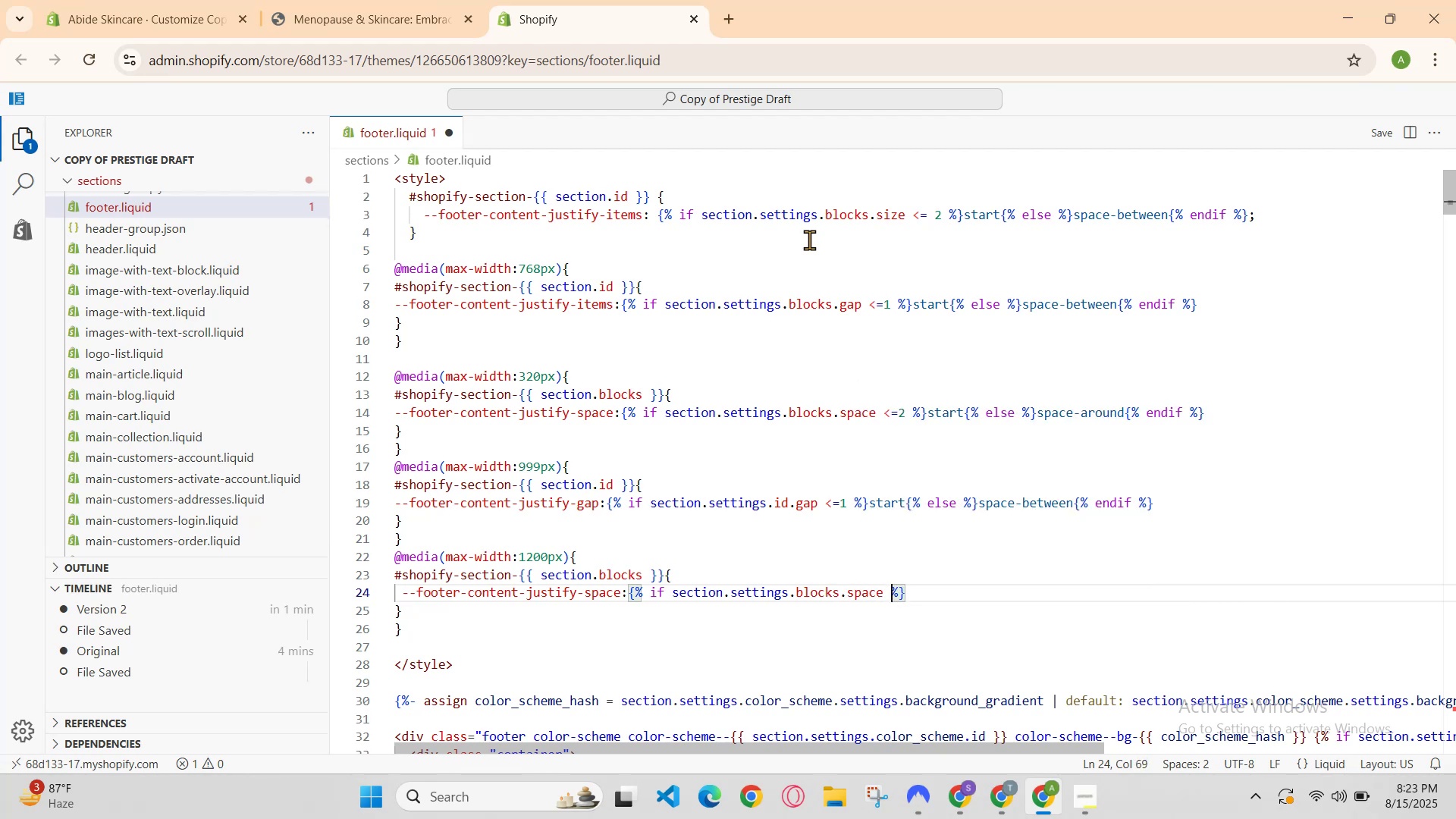 
key(ArrowLeft)
 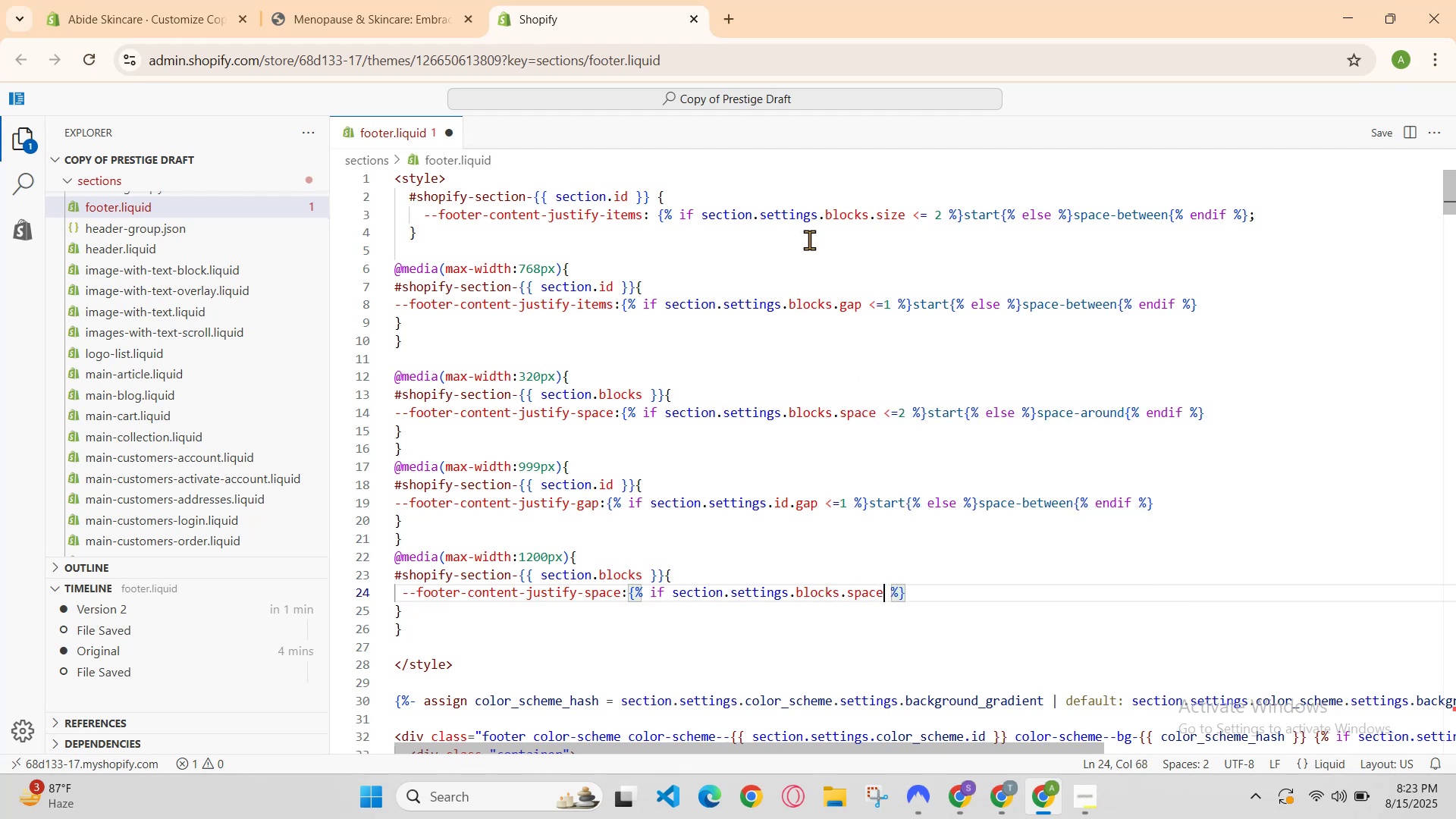 
key(Shift+Comma)
 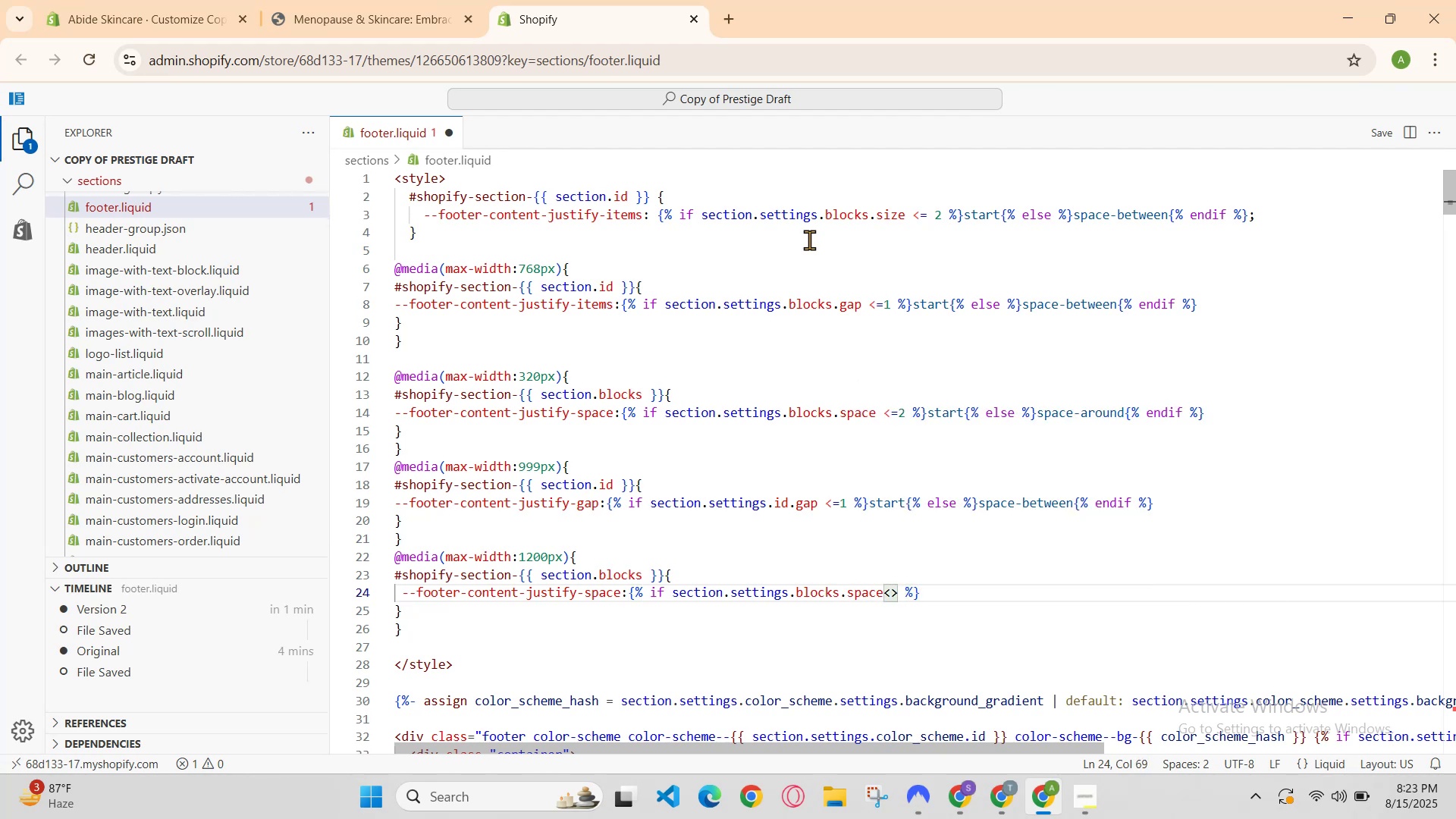 
key(Equal)
 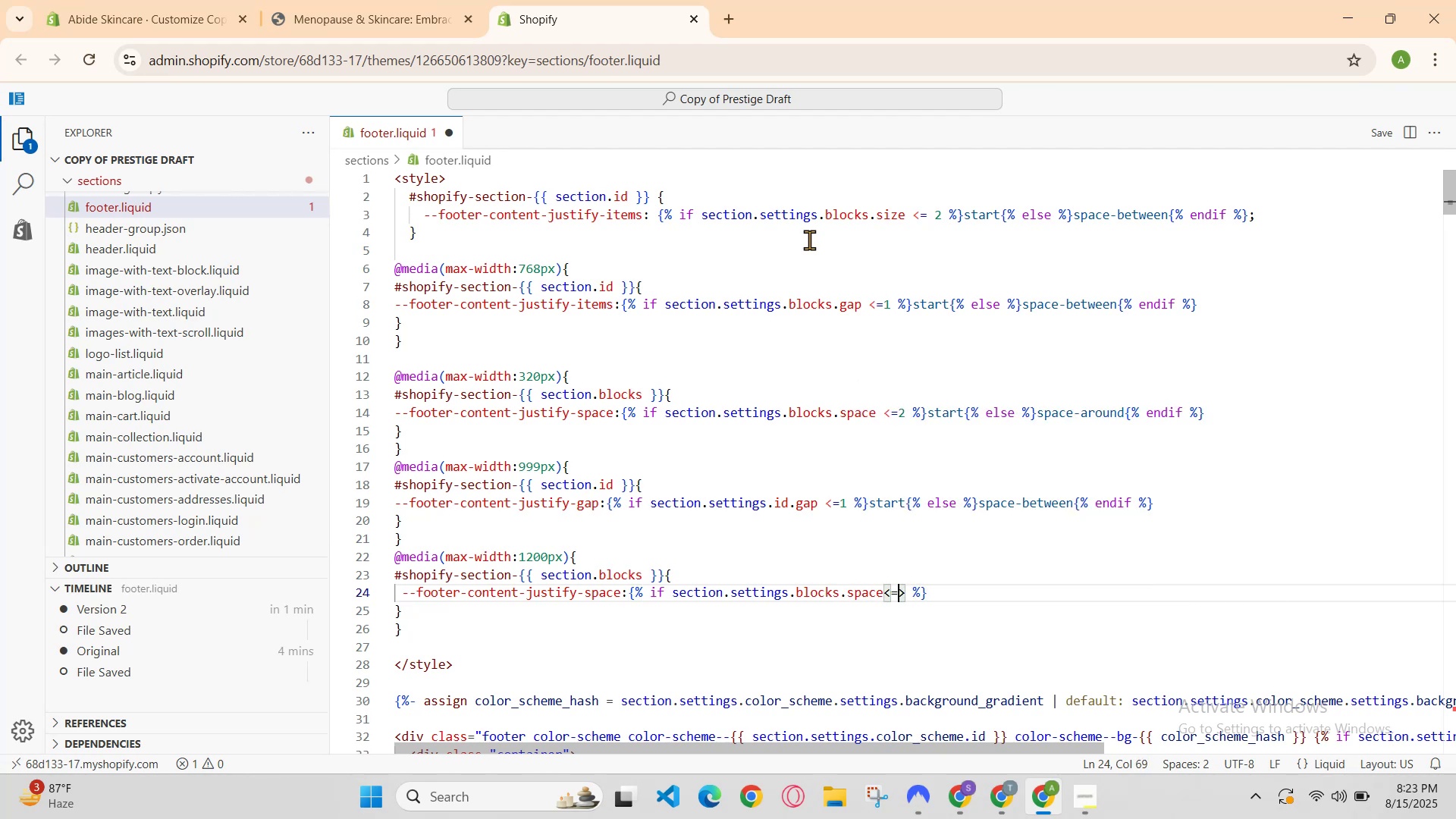 
key(2)
 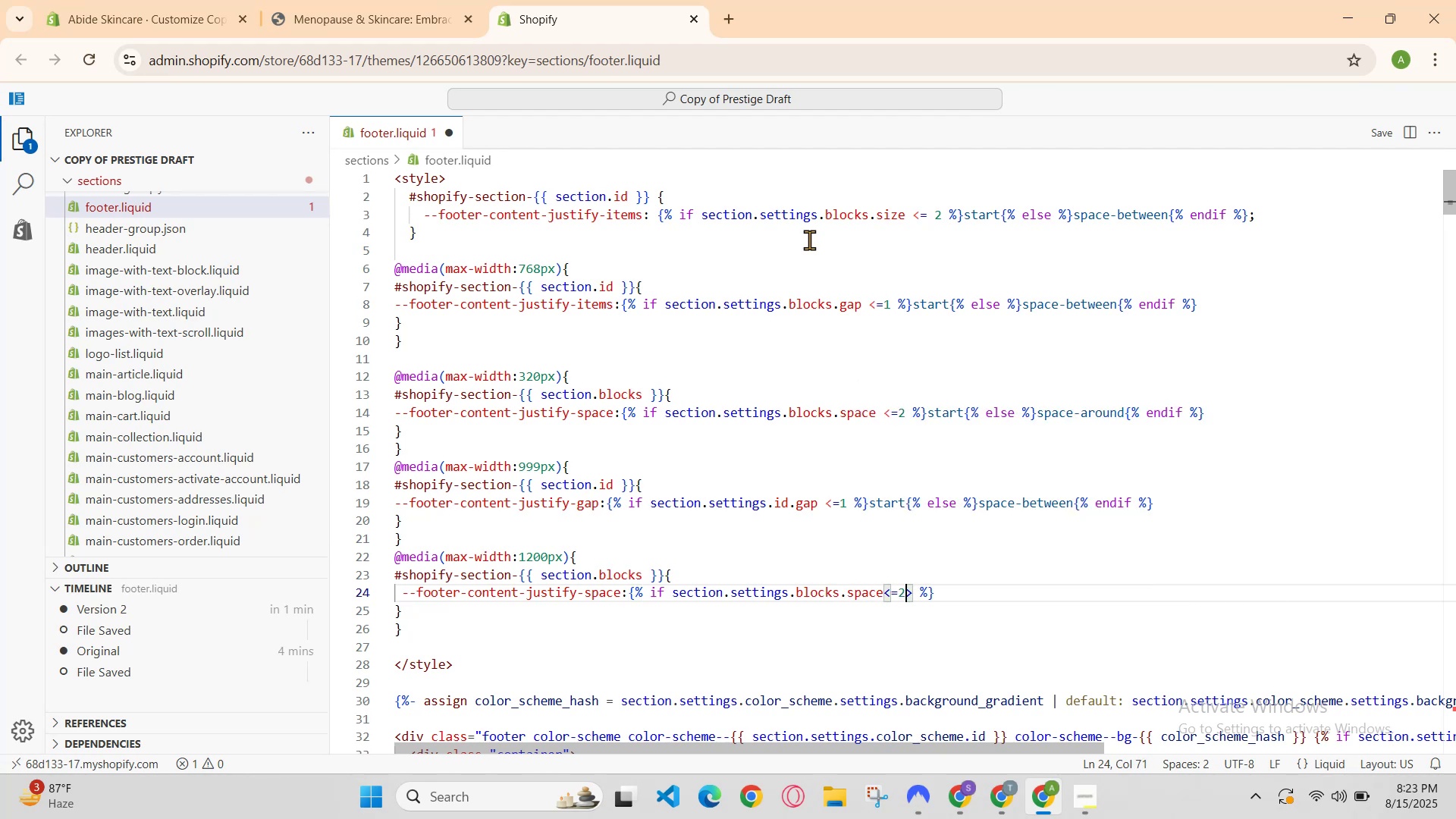 
key(ArrowRight)
 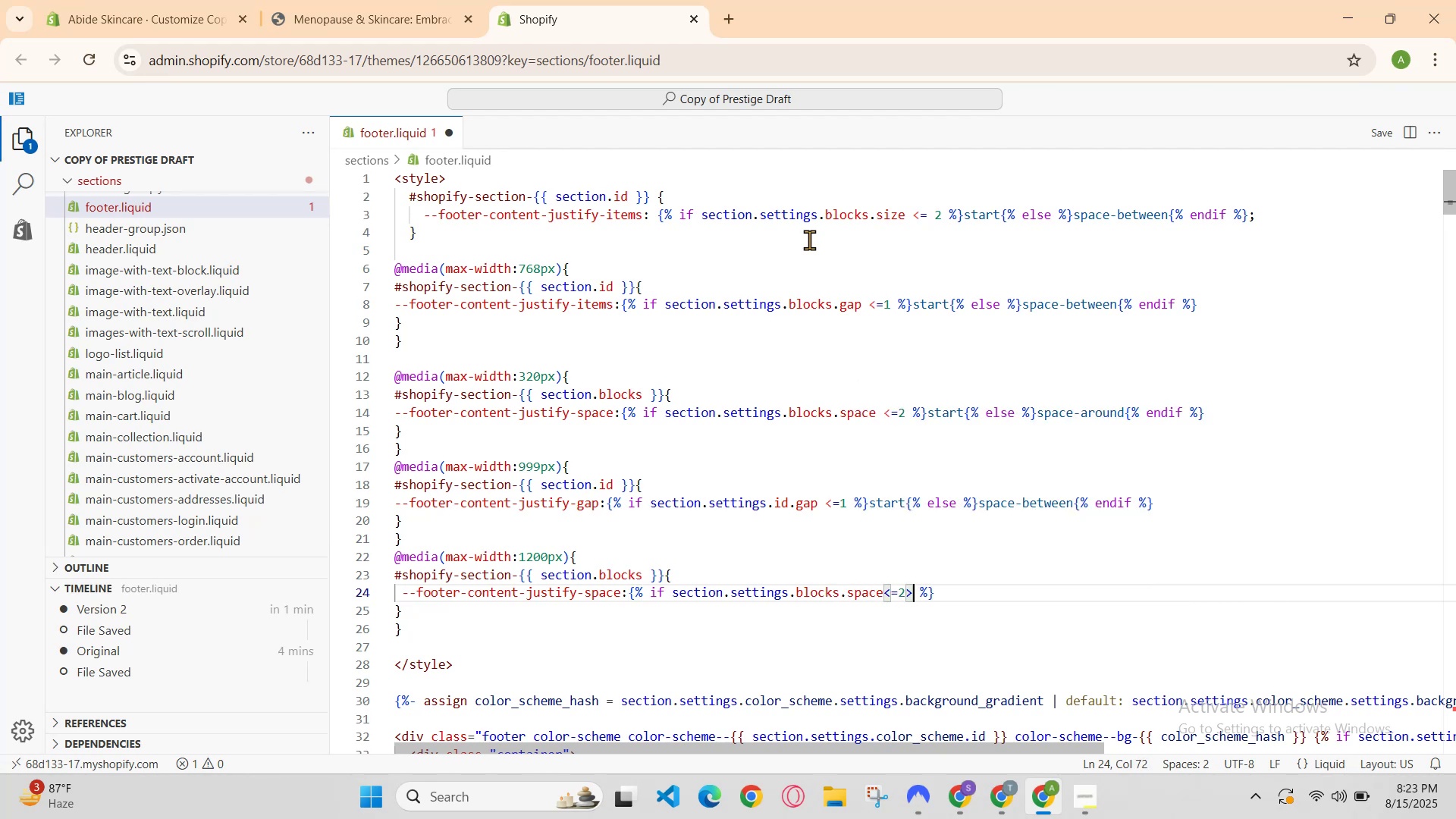 
key(Backspace)
 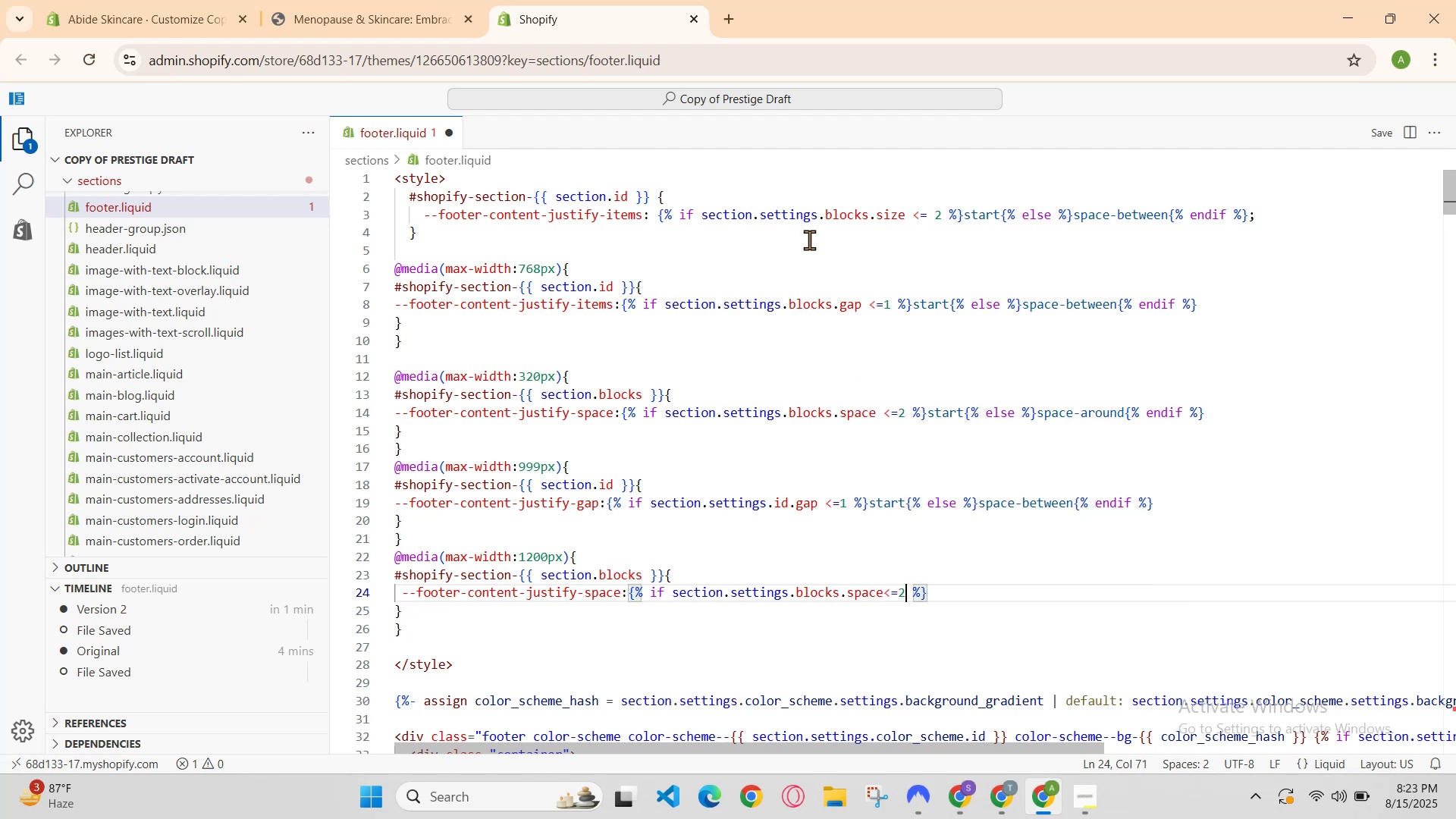 
key(ArrowRight)
 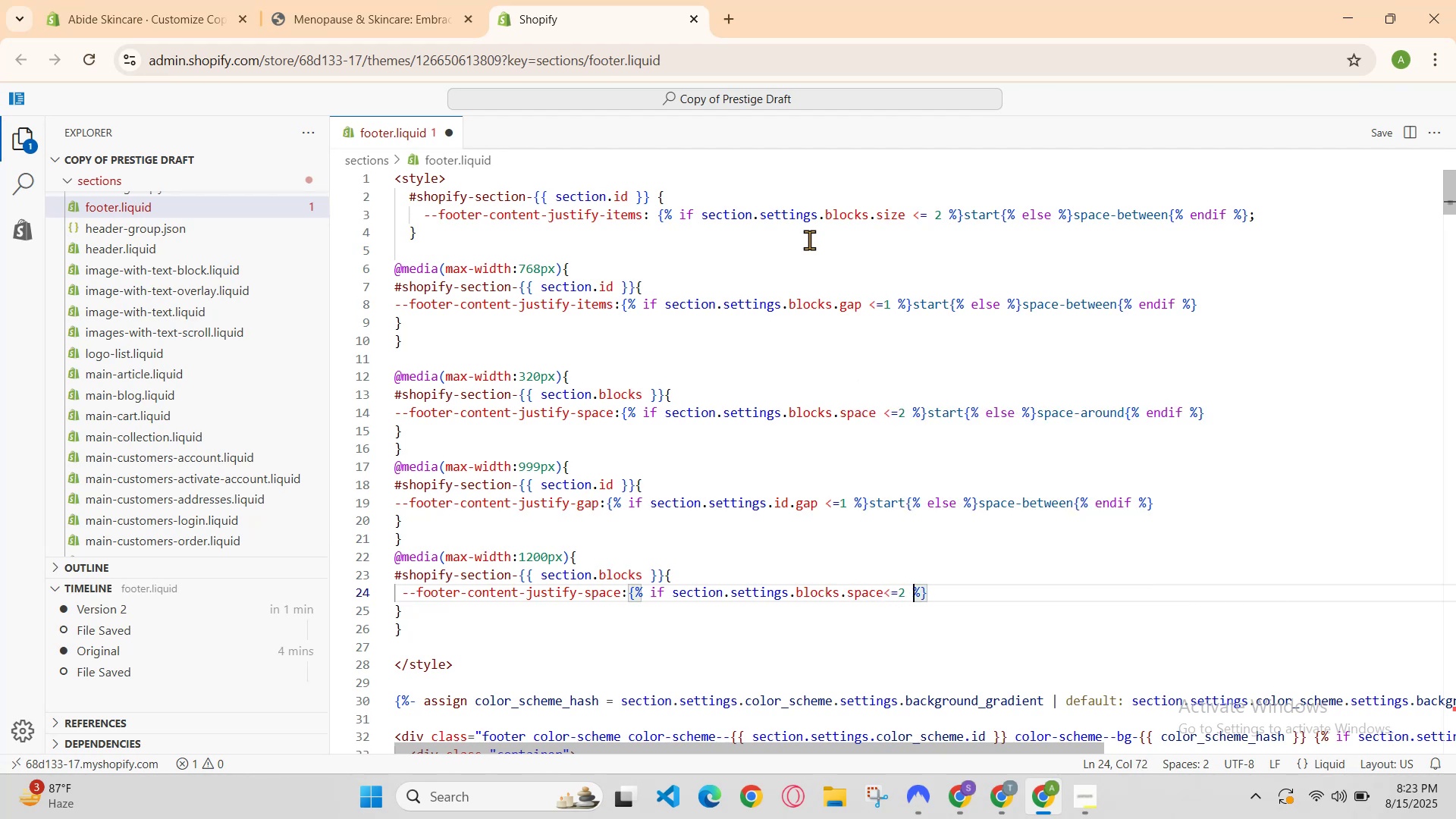 
key(ArrowRight)
 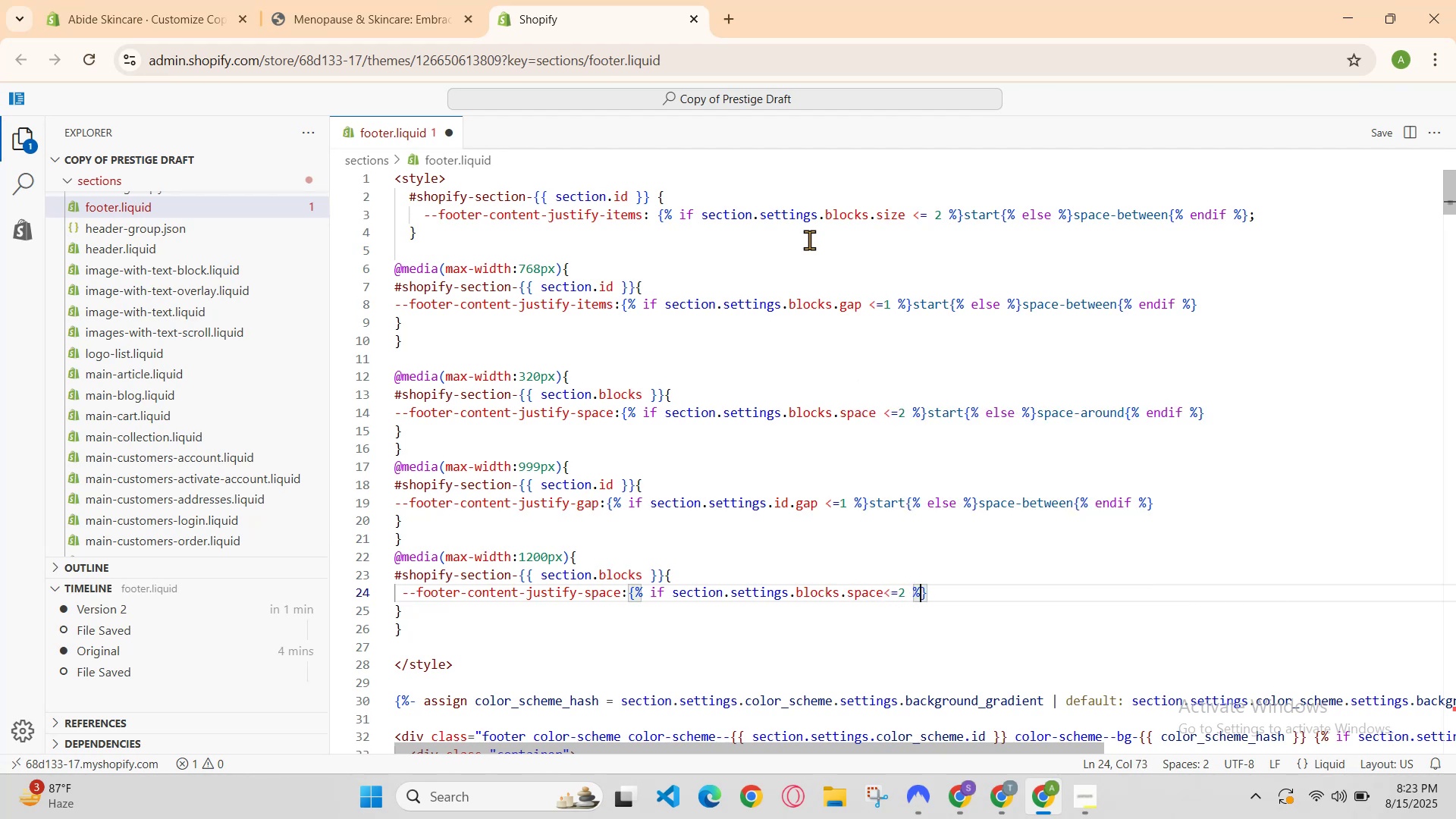 
key(ArrowRight)
 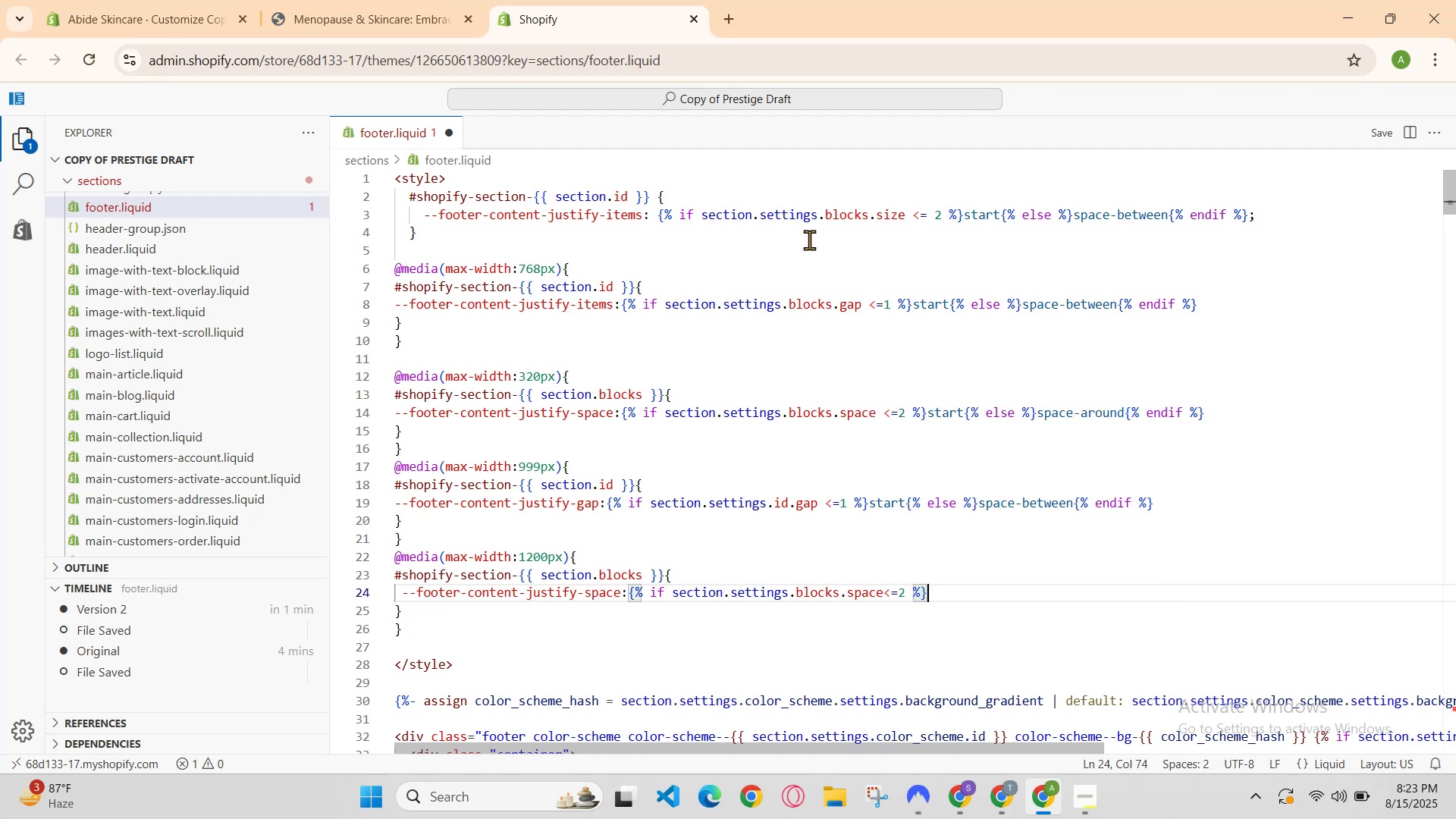 
type({%else)
 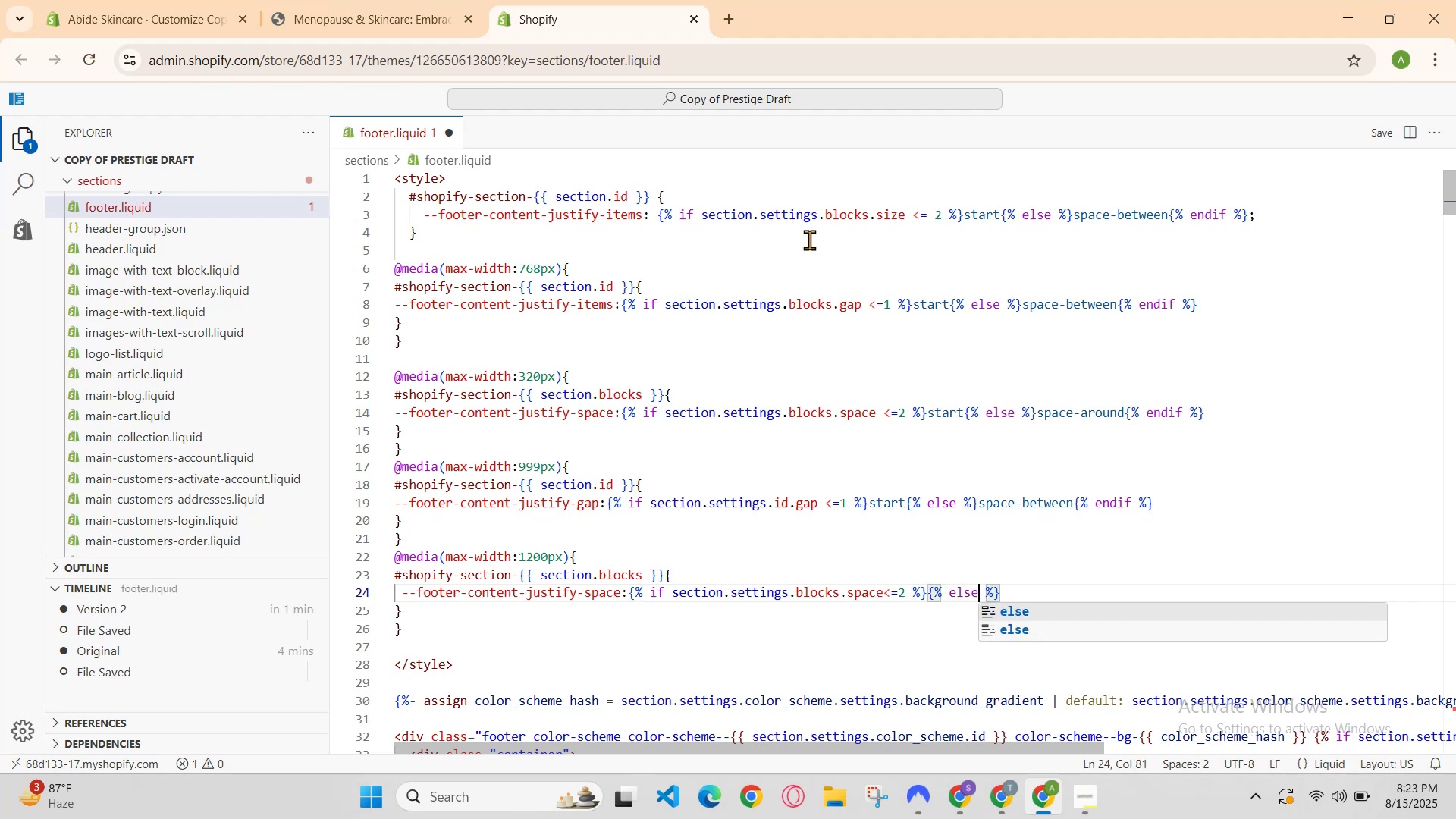 
key(ArrowRight)
 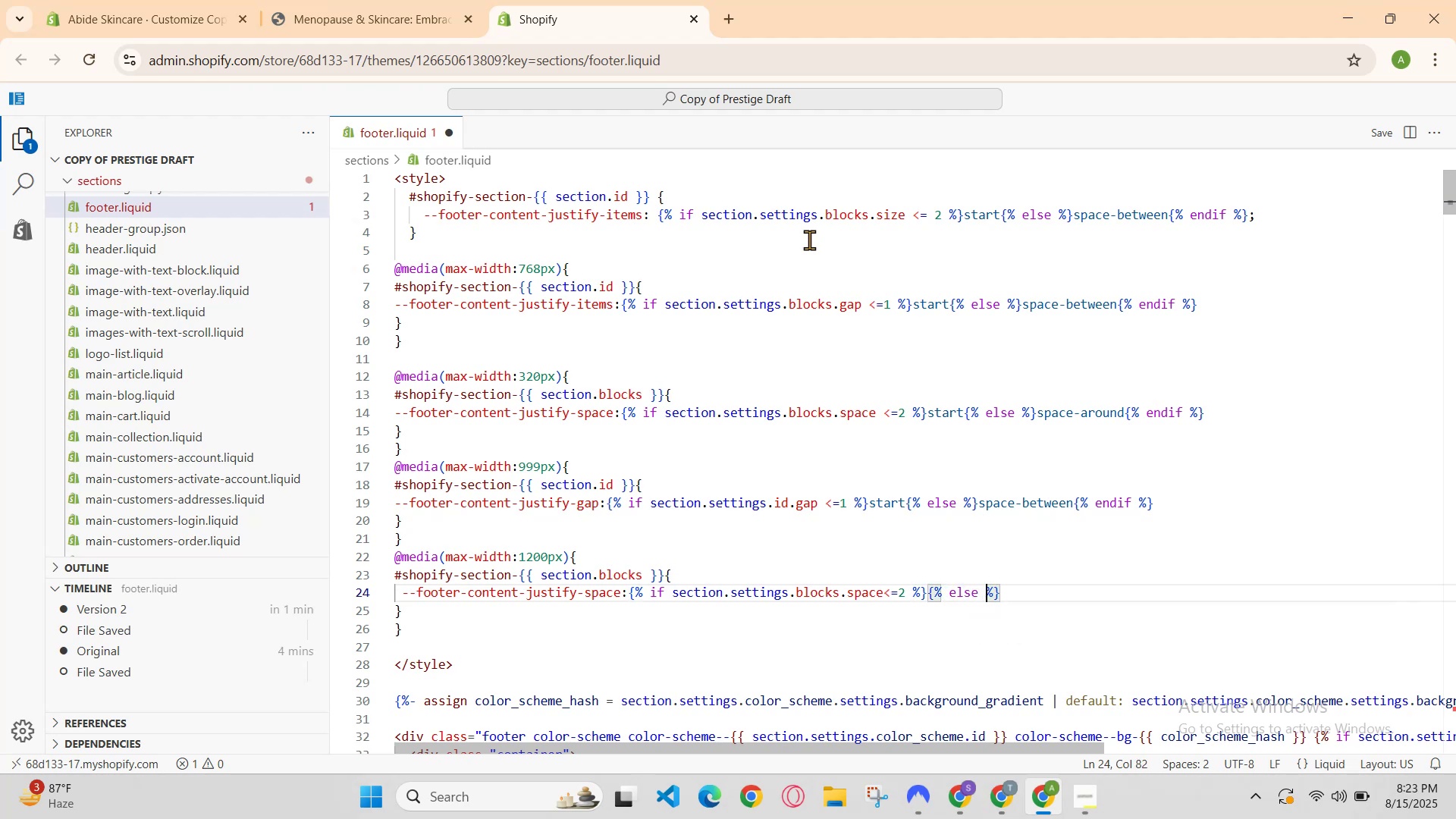 
key(ArrowRight)
 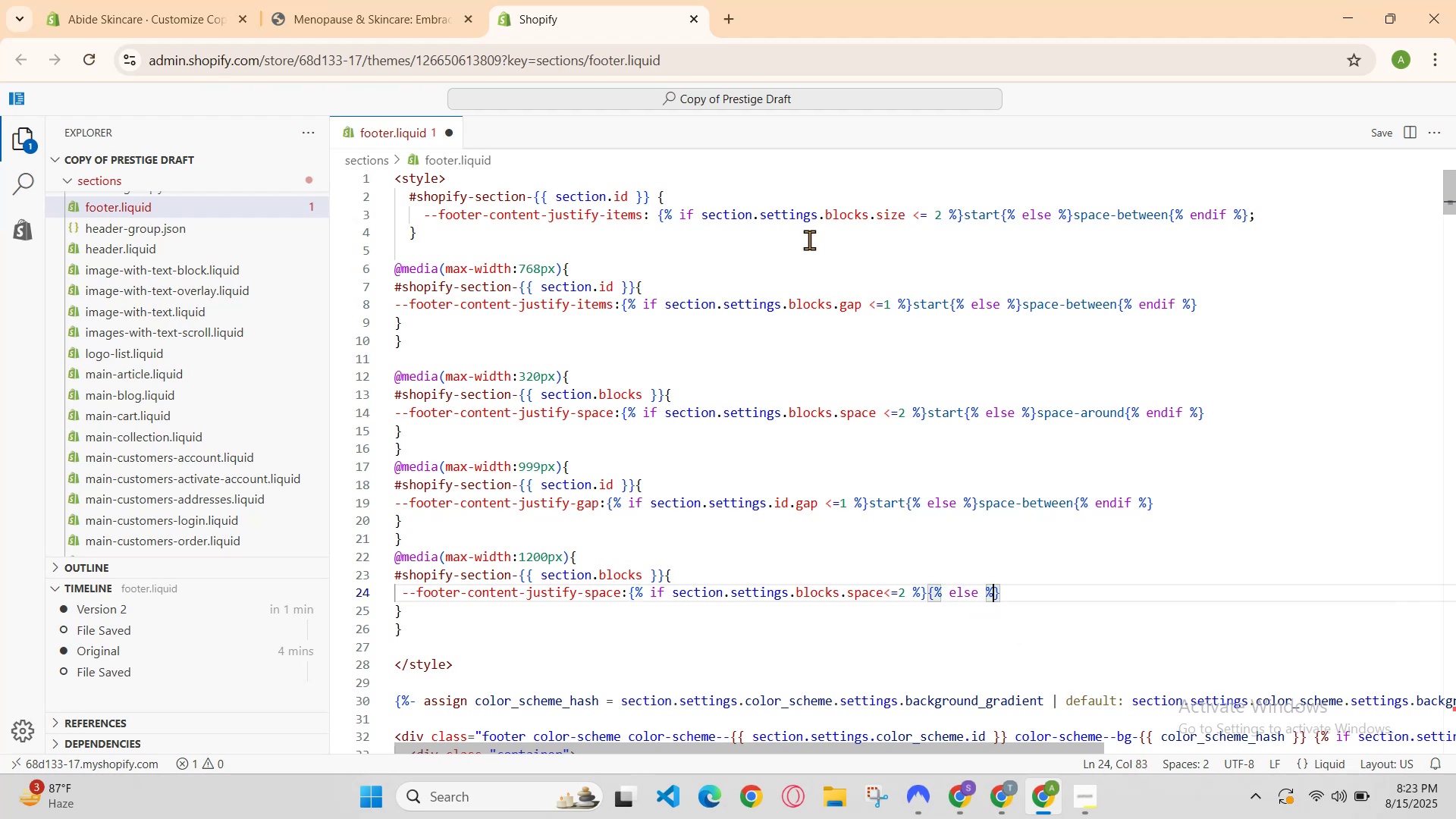 
key(ArrowRight)
 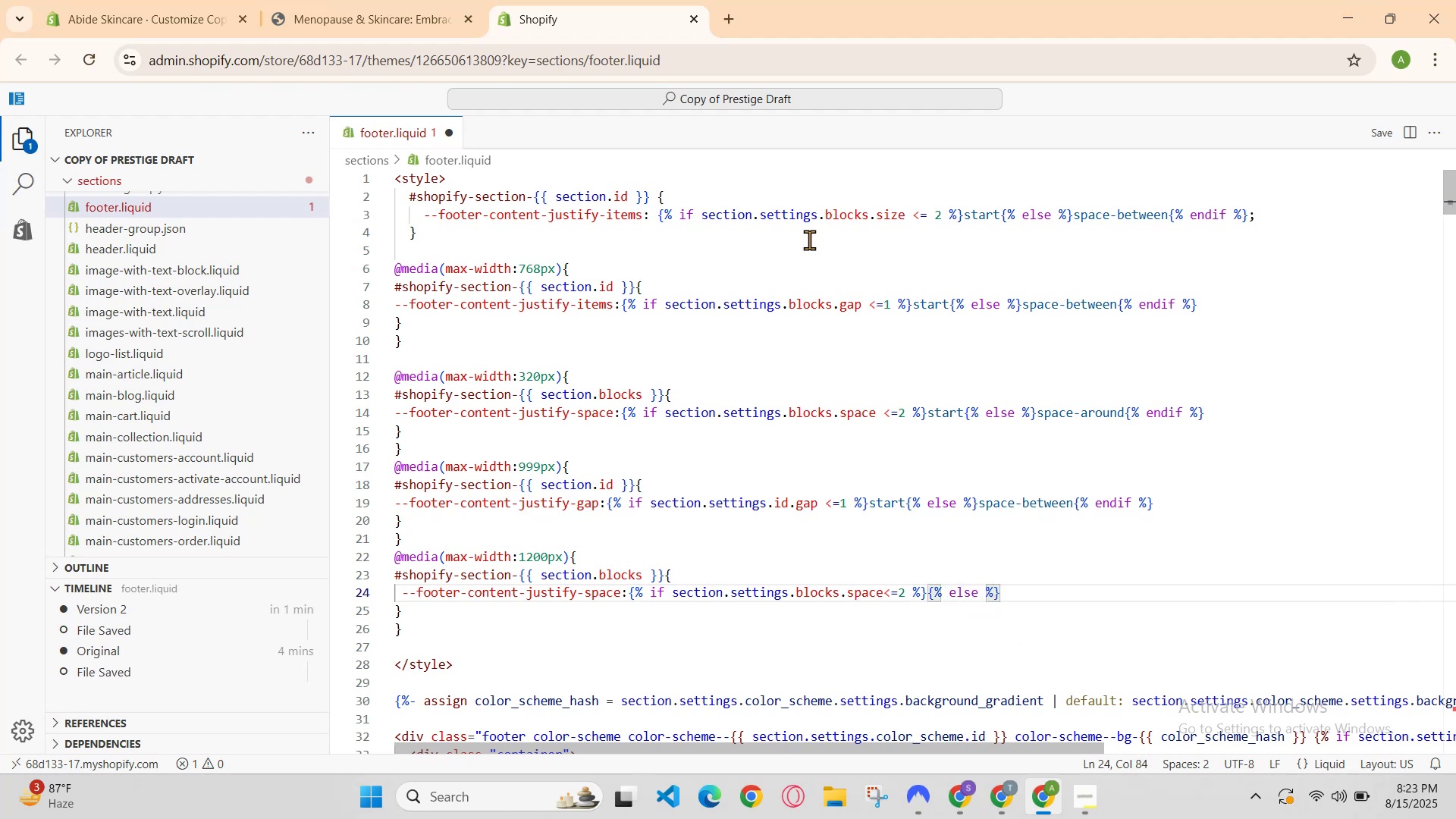 
type(space)
key(Backspace)
type(e-aro)
 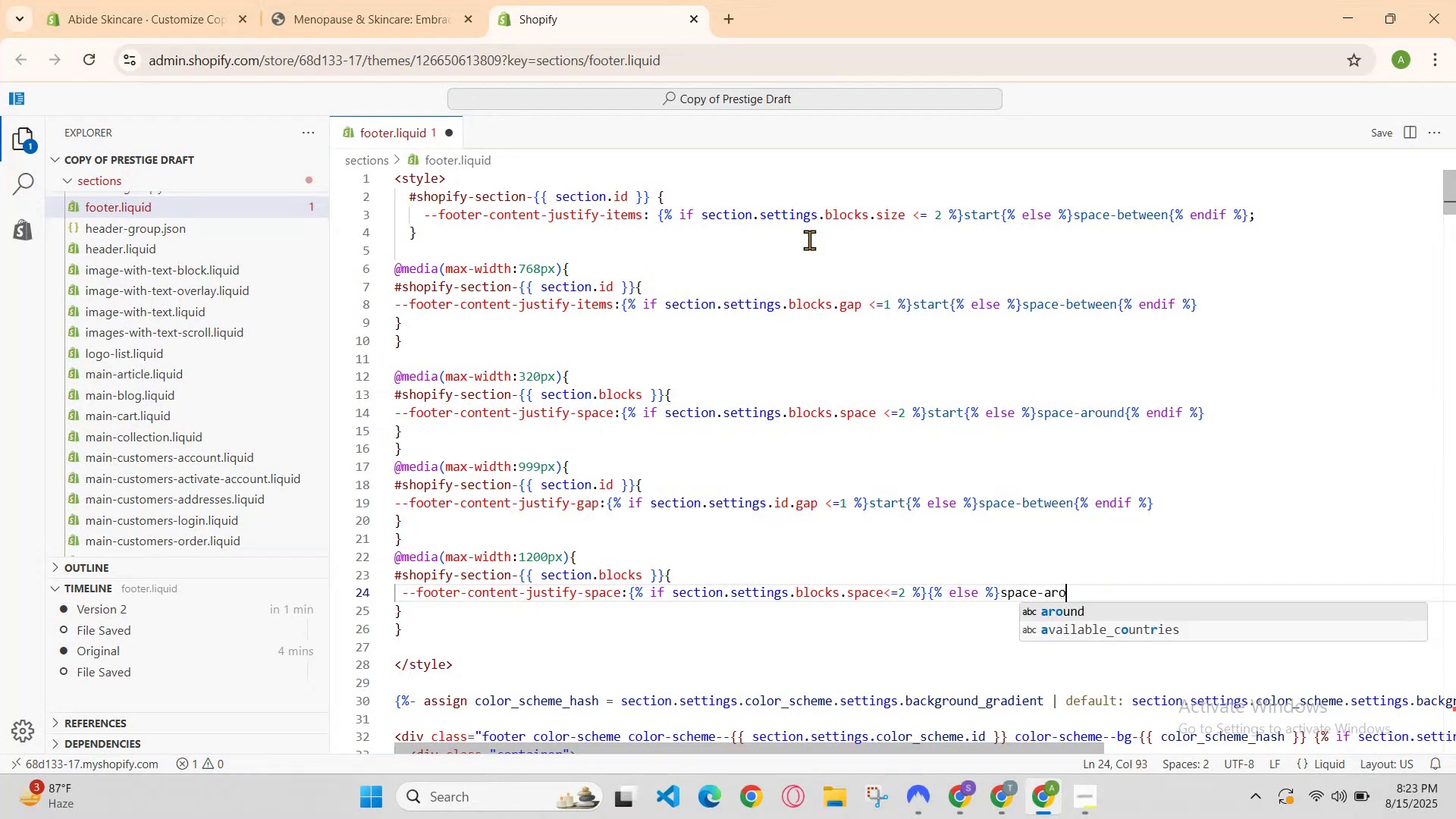 
key(Enter)
 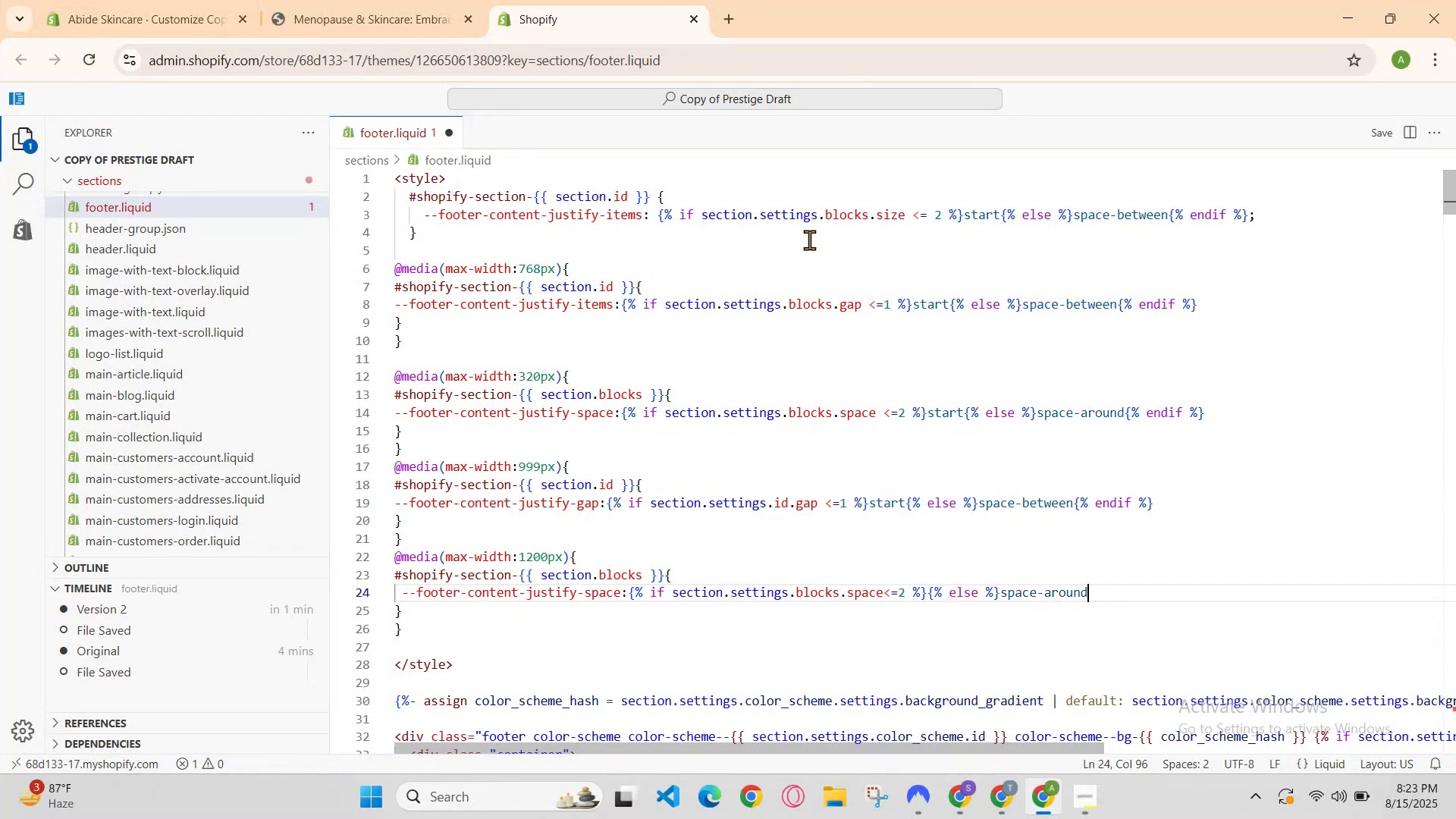 
type({%endif)
 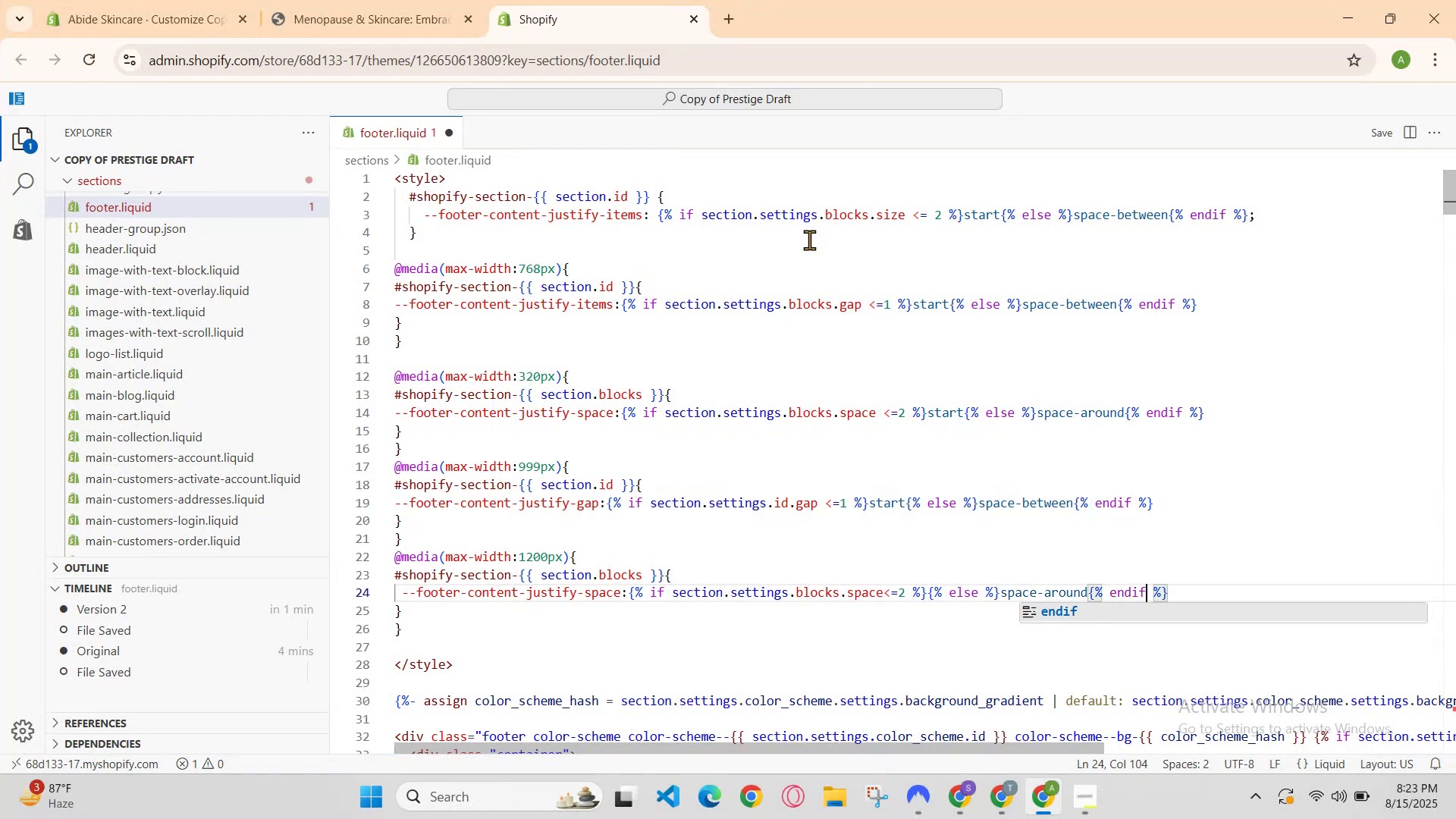 
key(ArrowRight)
 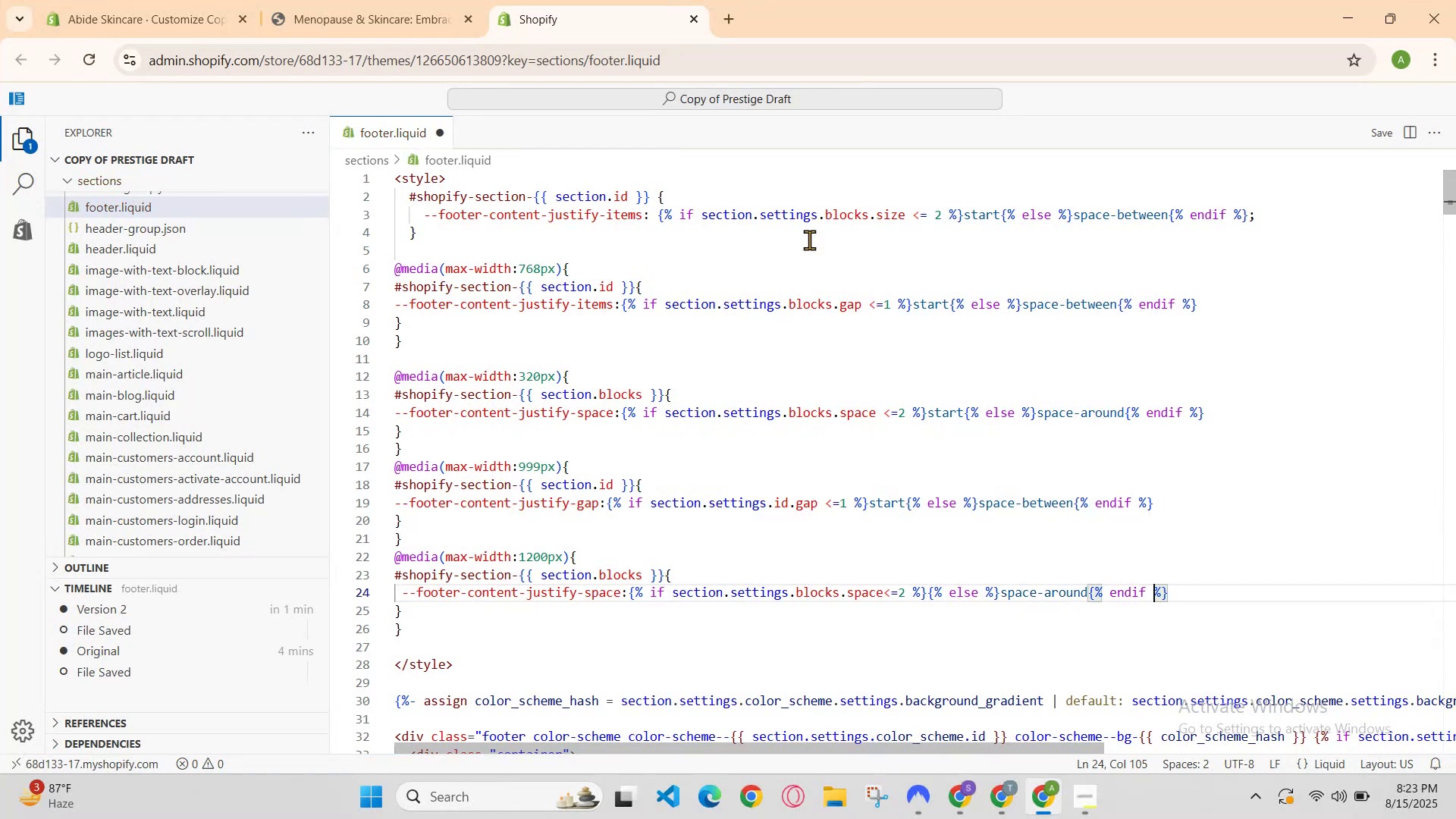 
key(ArrowRight)
 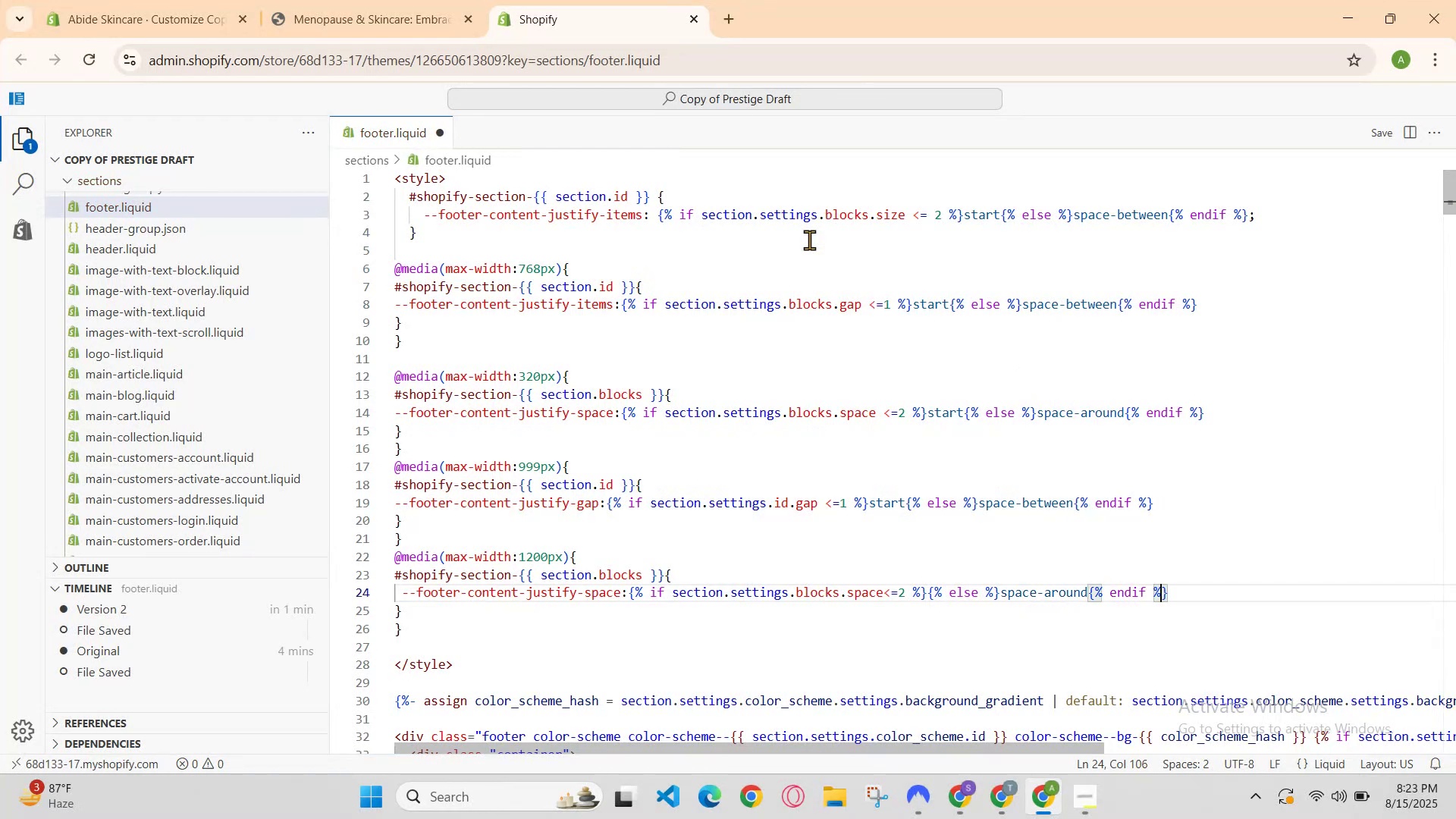 
hold_key(key=ArrowRight, duration=0.37)
 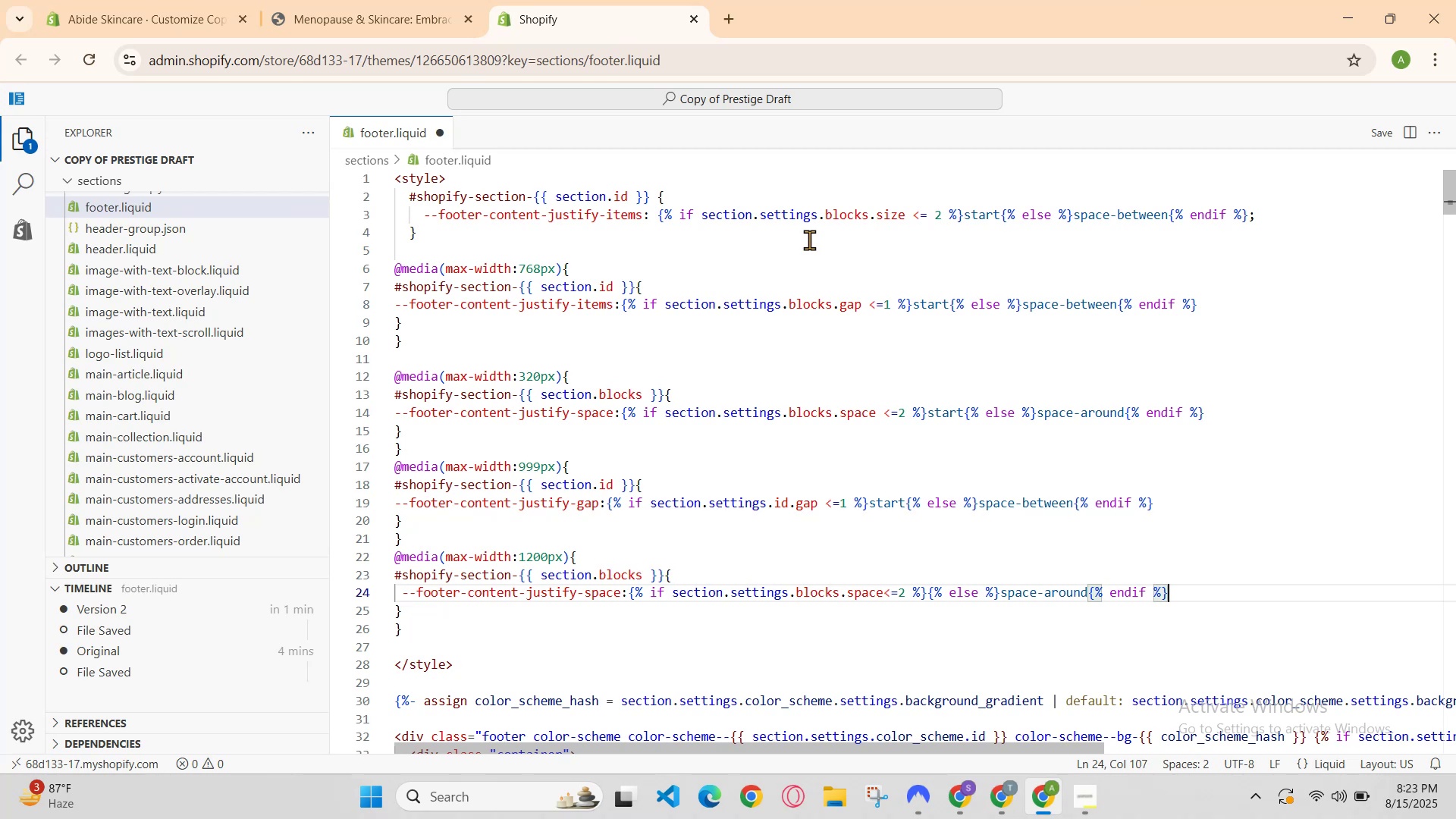 
hold_key(key=S, duration=0.35)
 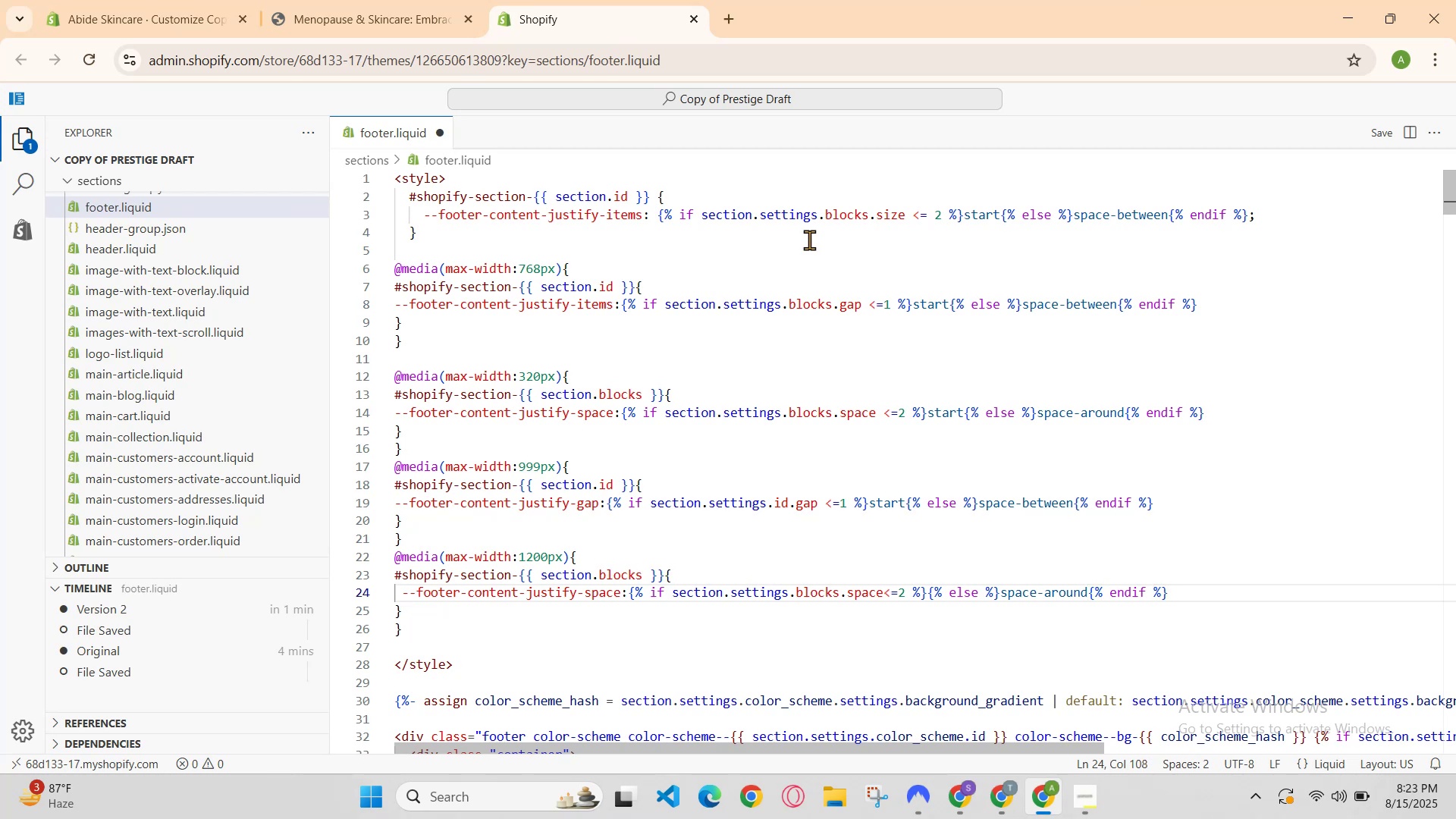 
key(Control+ArrowRight)
 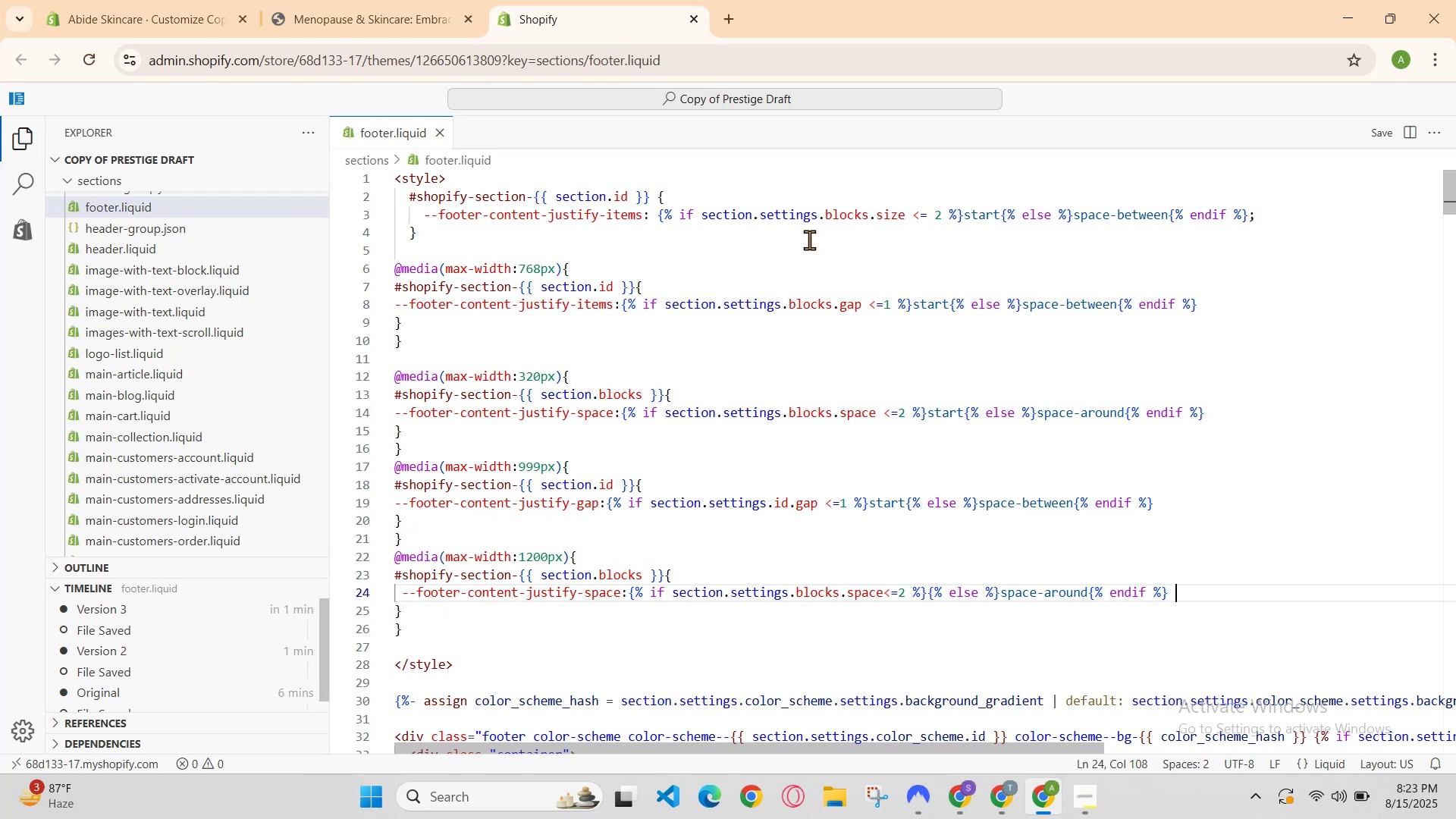 
left_click([362, 0])
 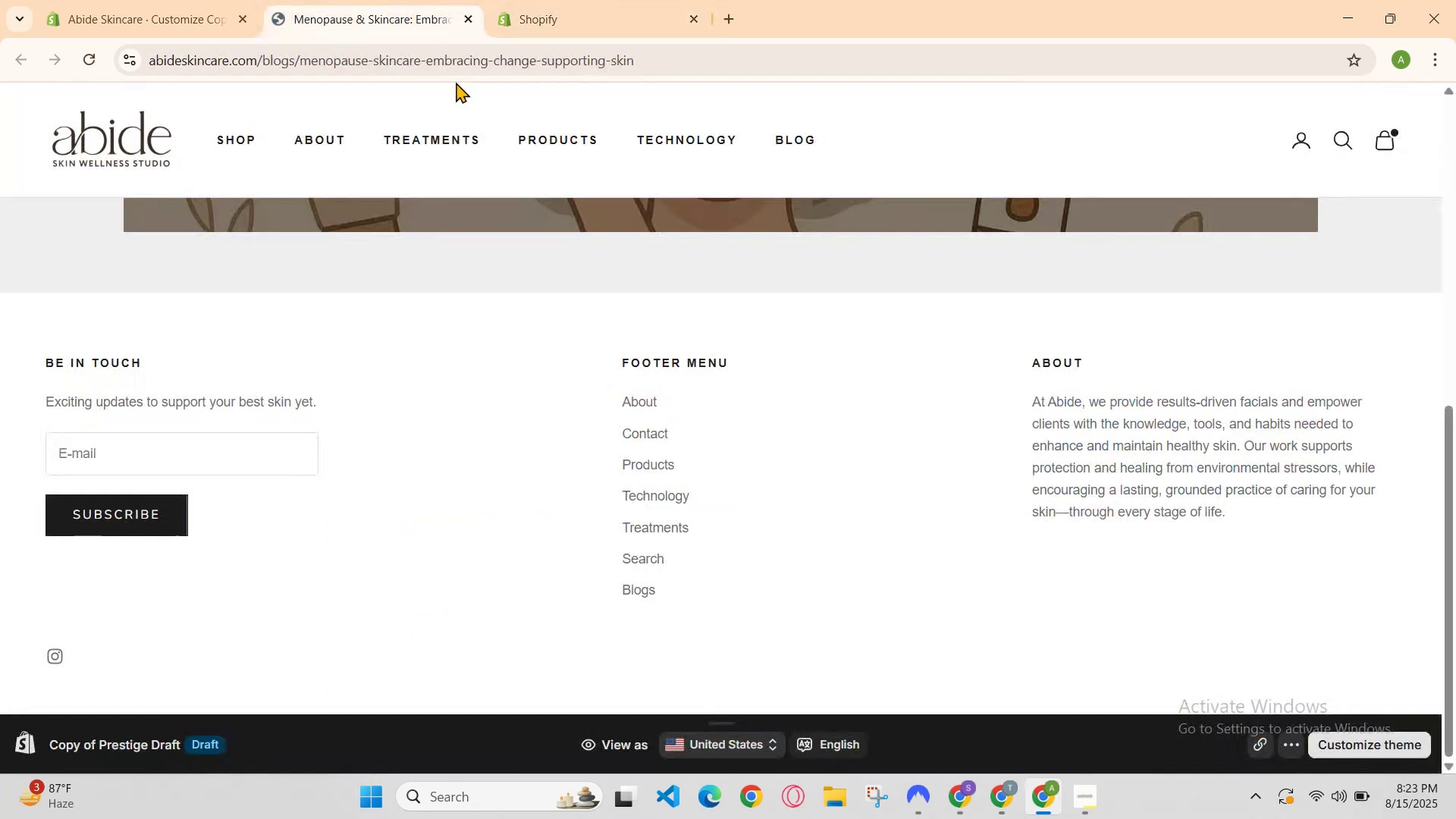 
scroll: coordinate [343, 271], scroll_direction: down, amount: 2.0
 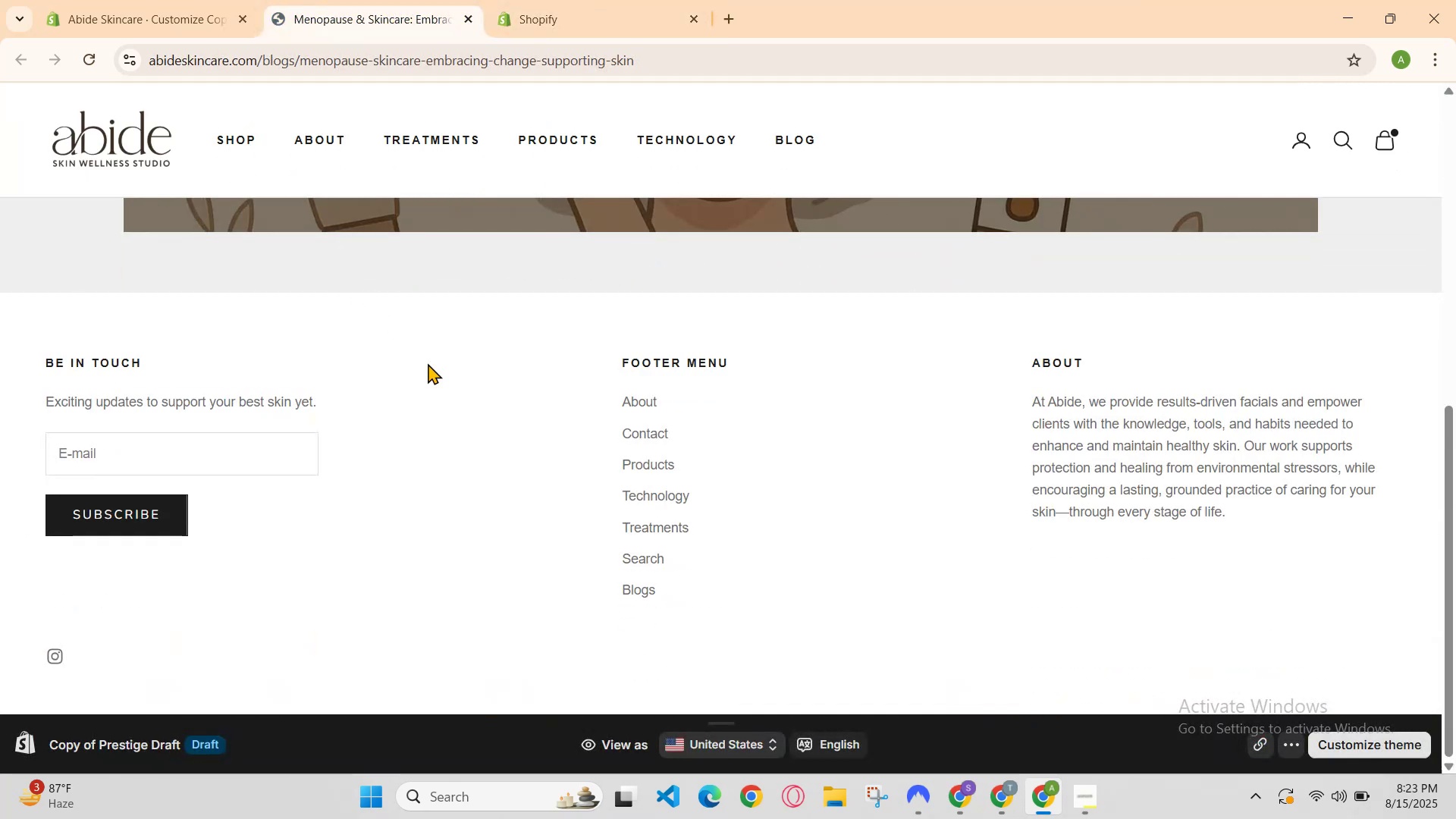 
right_click([431, 411])
 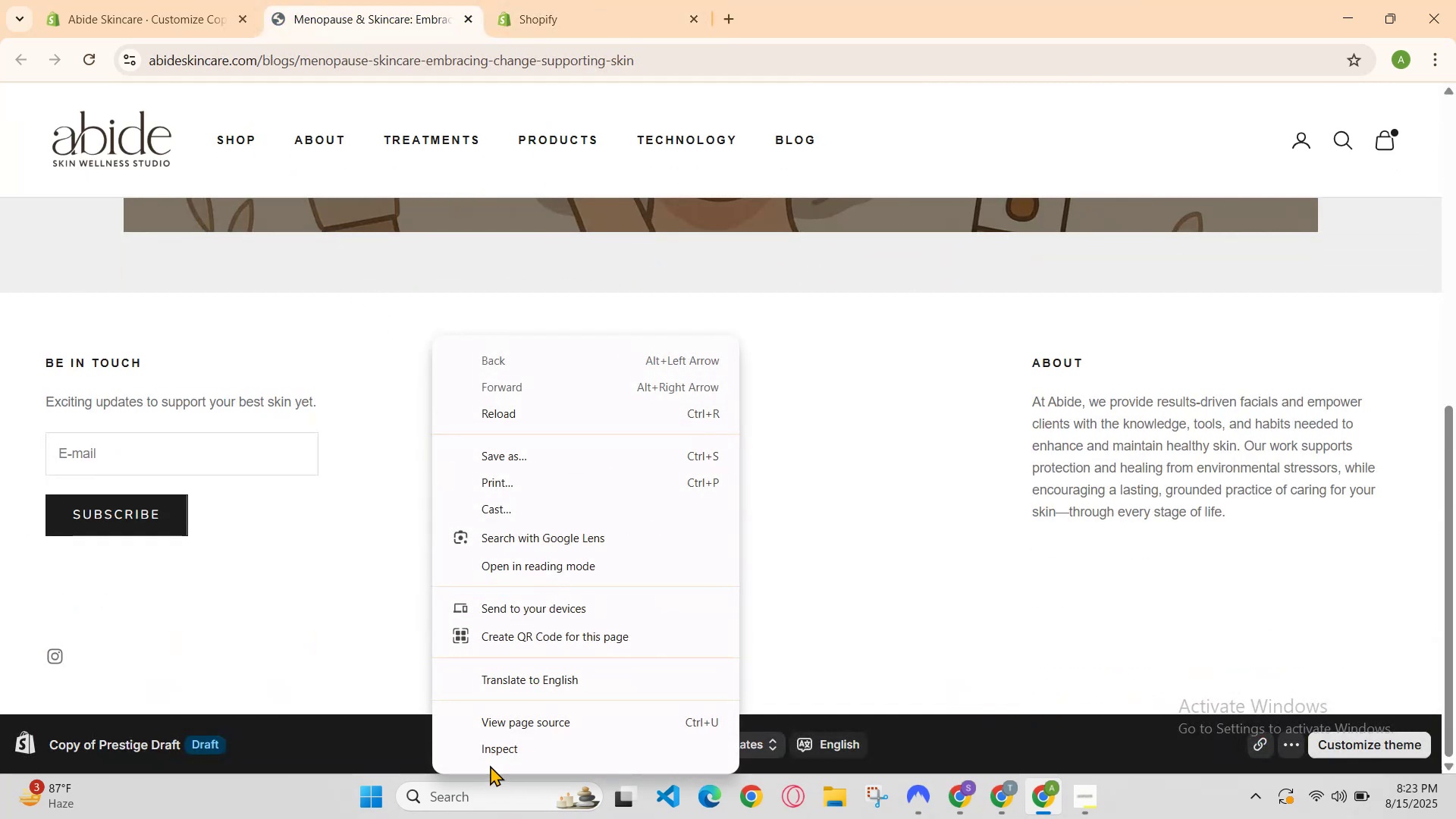 
left_click([492, 760])
 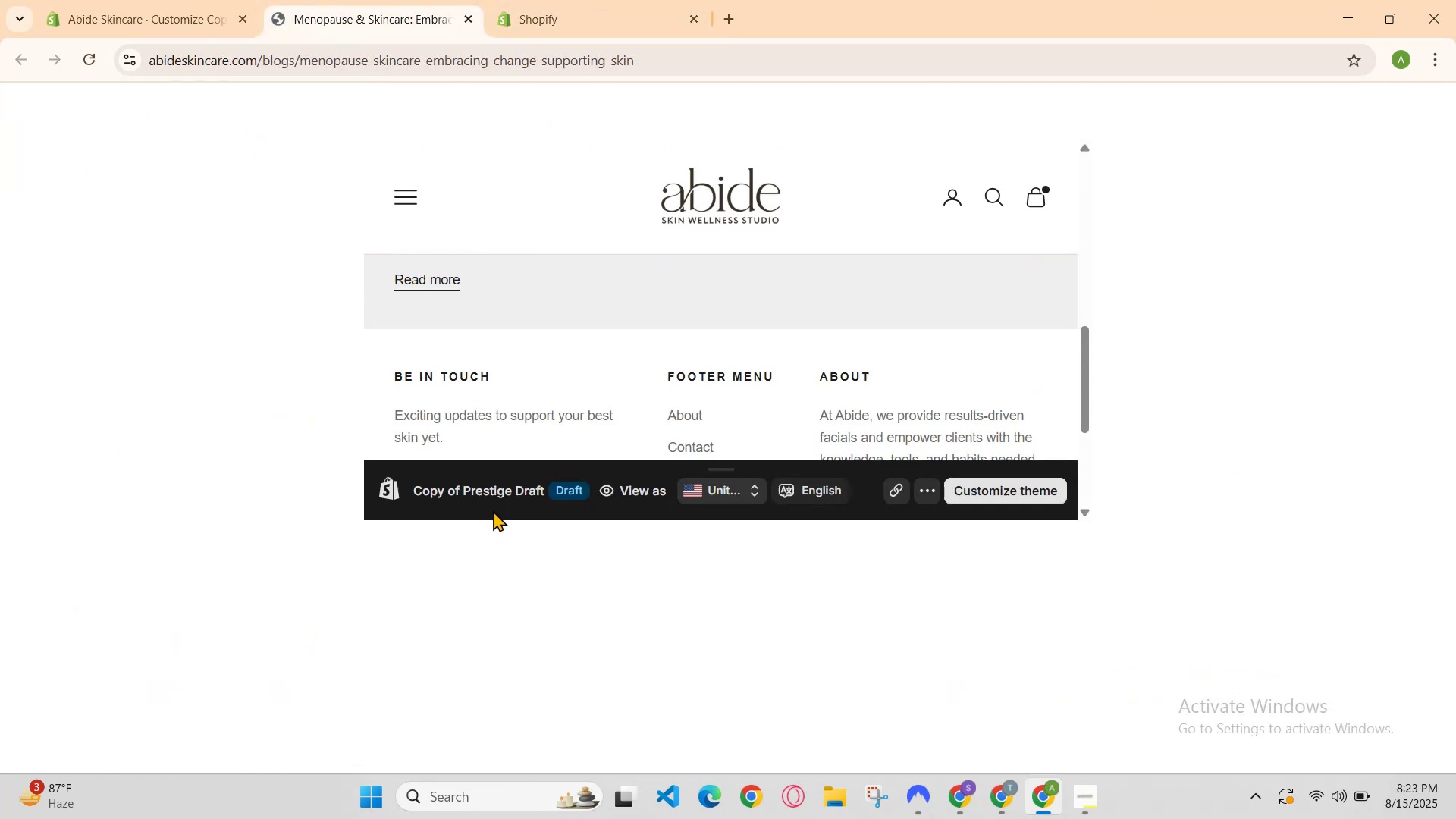 
scroll: coordinate [516, 514], scroll_direction: down, amount: 2.0
 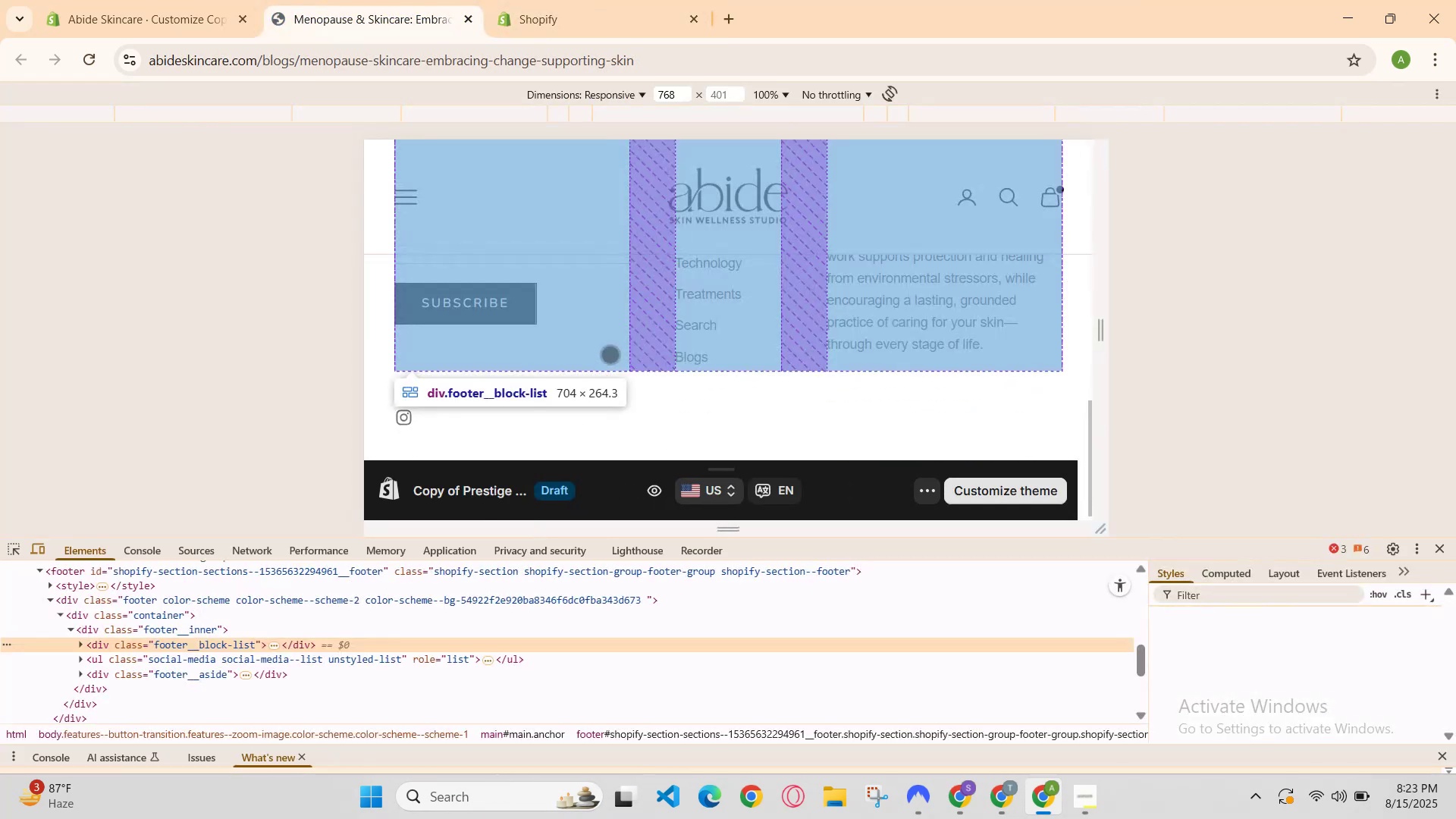 
scroll: coordinate [999, 316], scroll_direction: none, amount: 0.0
 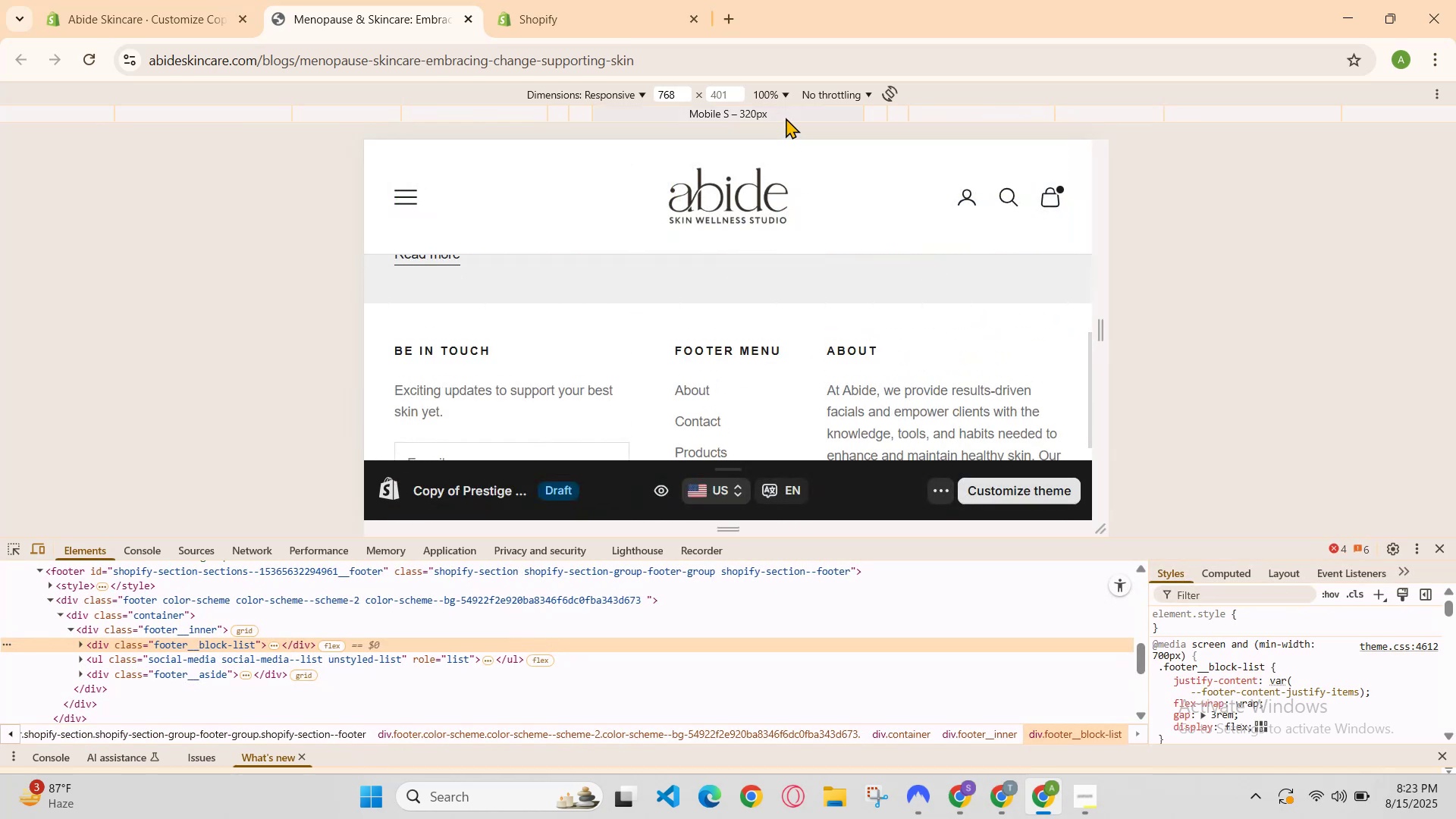 
left_click([792, 97])
 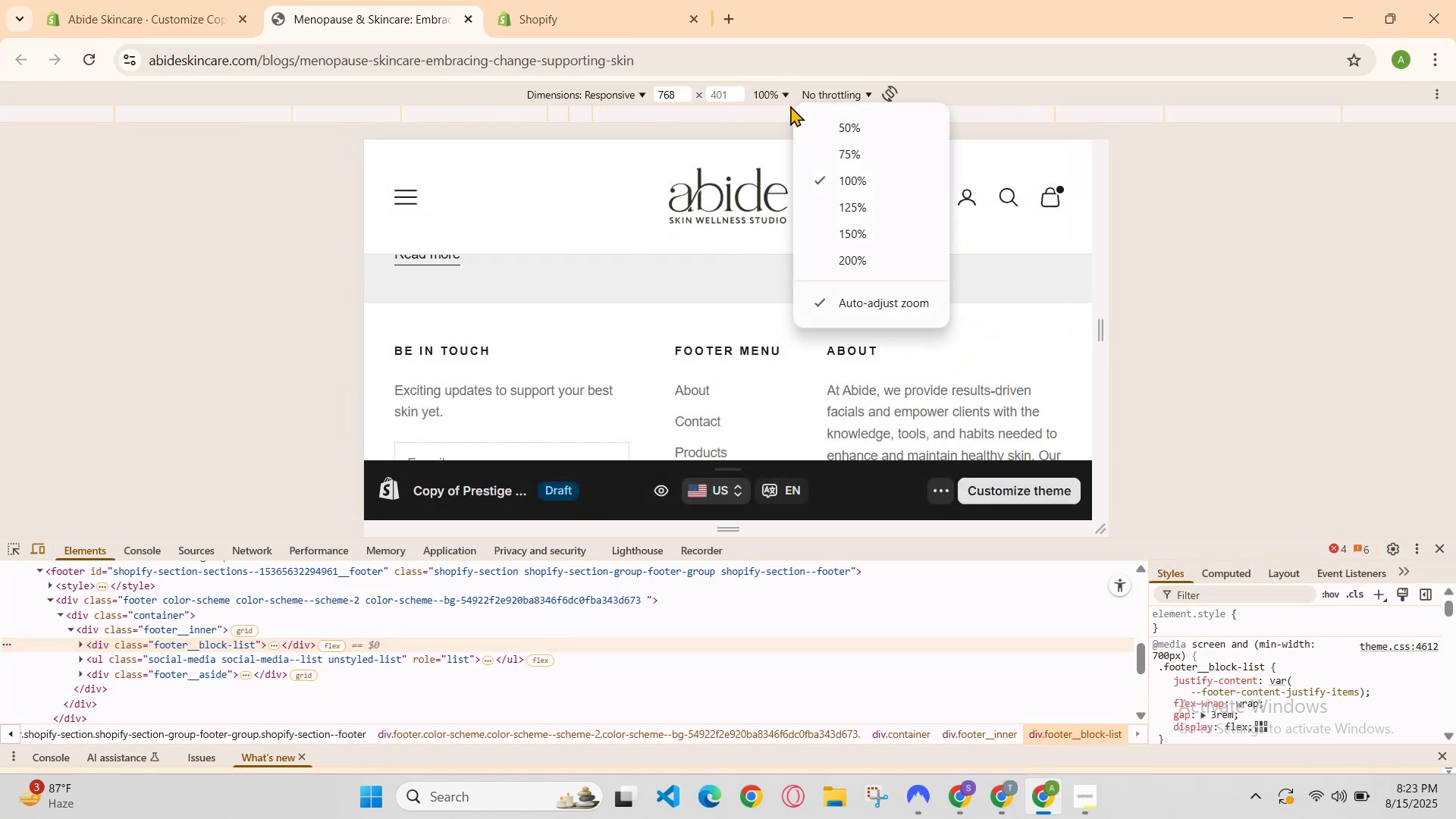 
left_click([783, 114])
 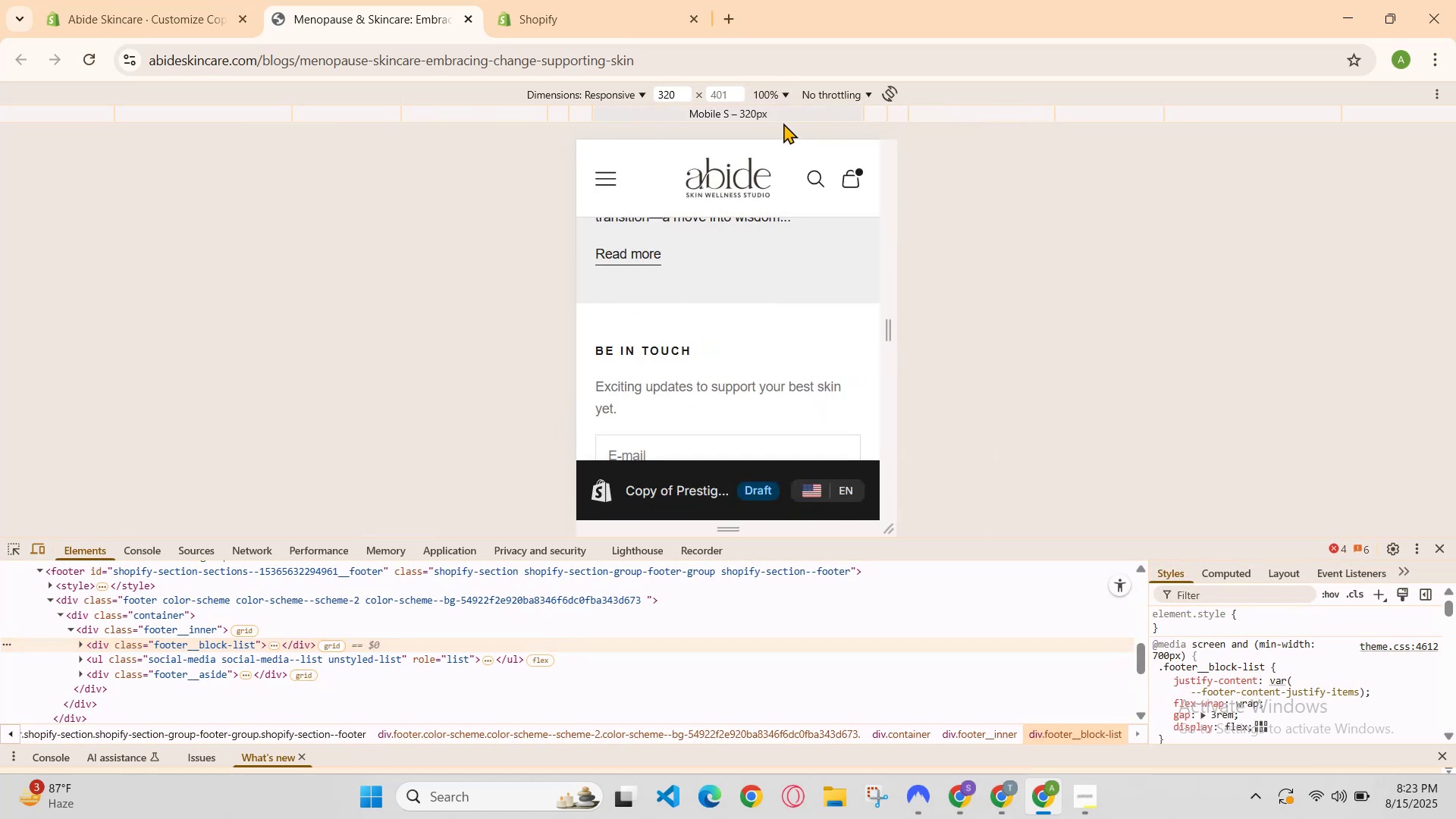 
scroll: coordinate [683, 223], scroll_direction: down, amount: 1.0
 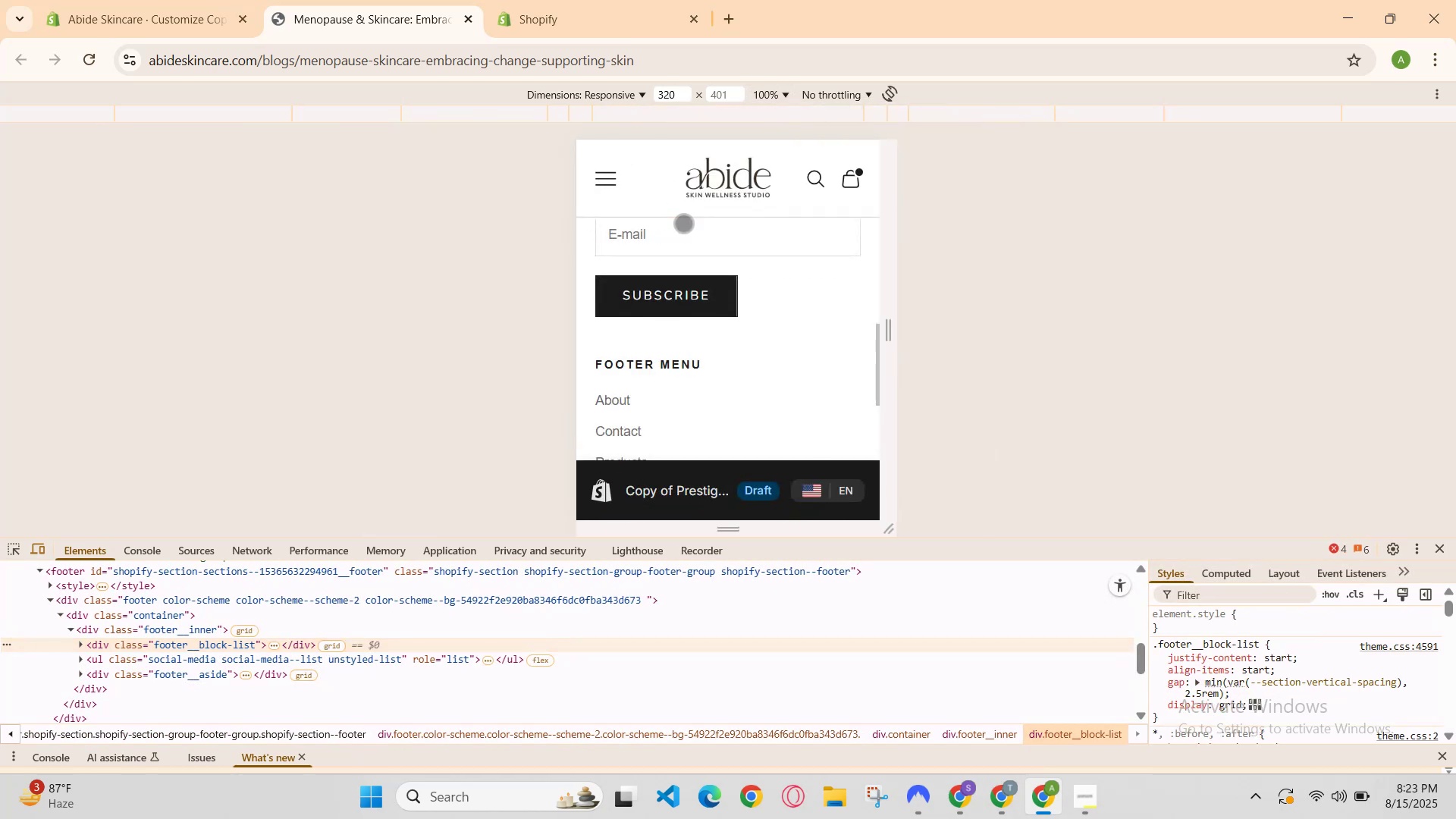 
scroll: coordinate [692, 285], scroll_direction: up, amount: 1.0
 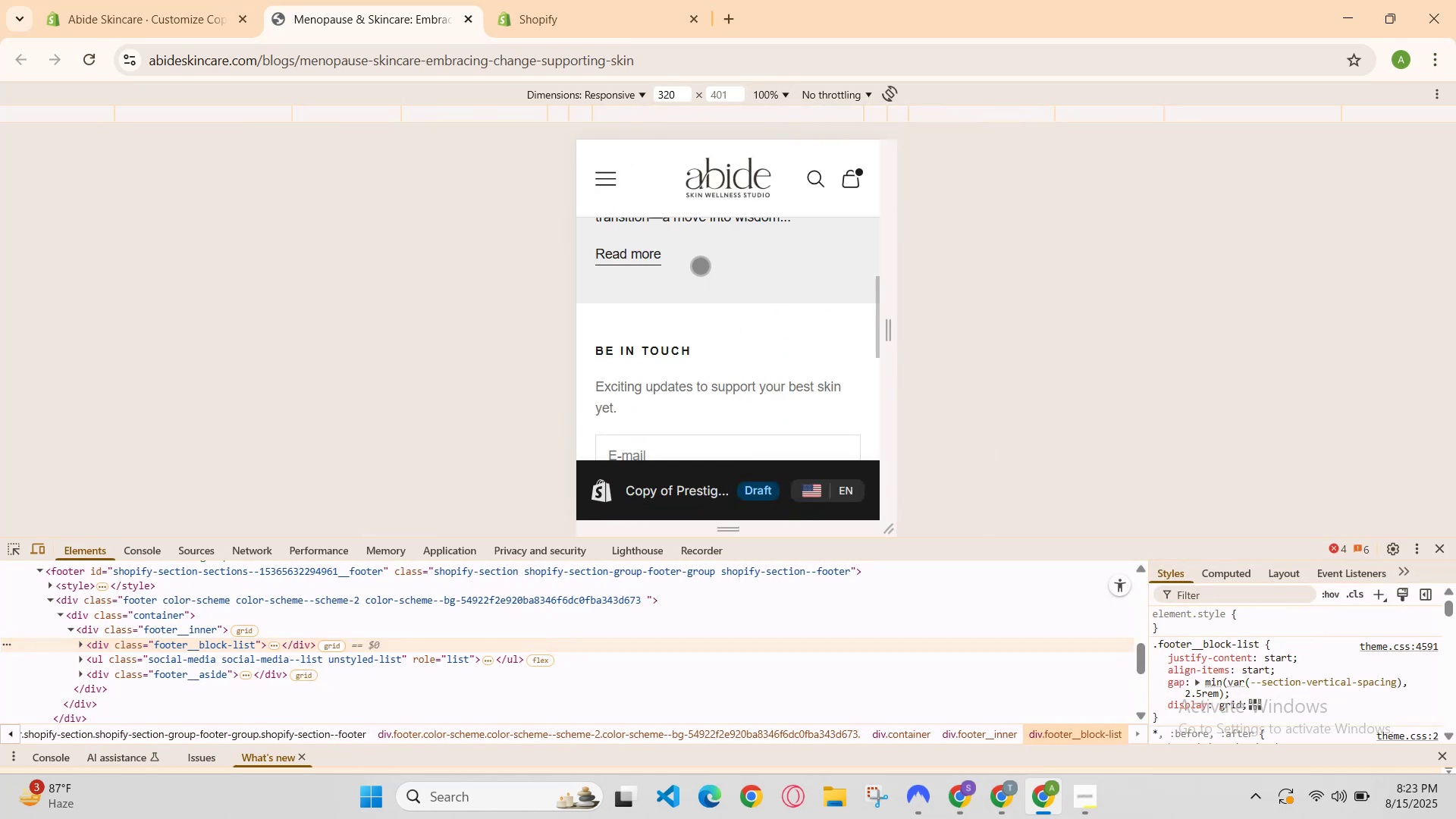 
scroll: coordinate [789, 432], scroll_direction: down, amount: 1.0
 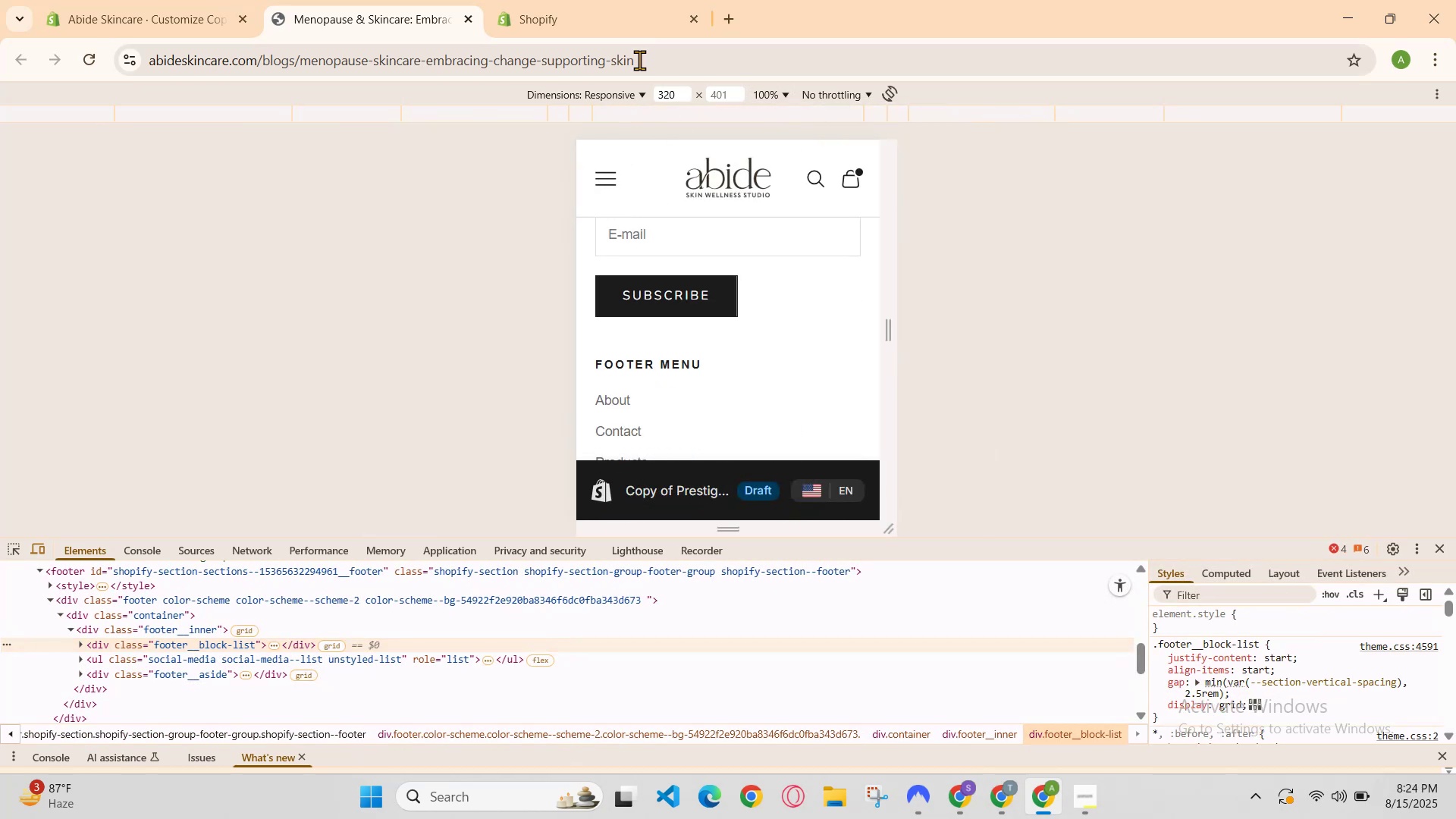 
left_click([635, 84])
 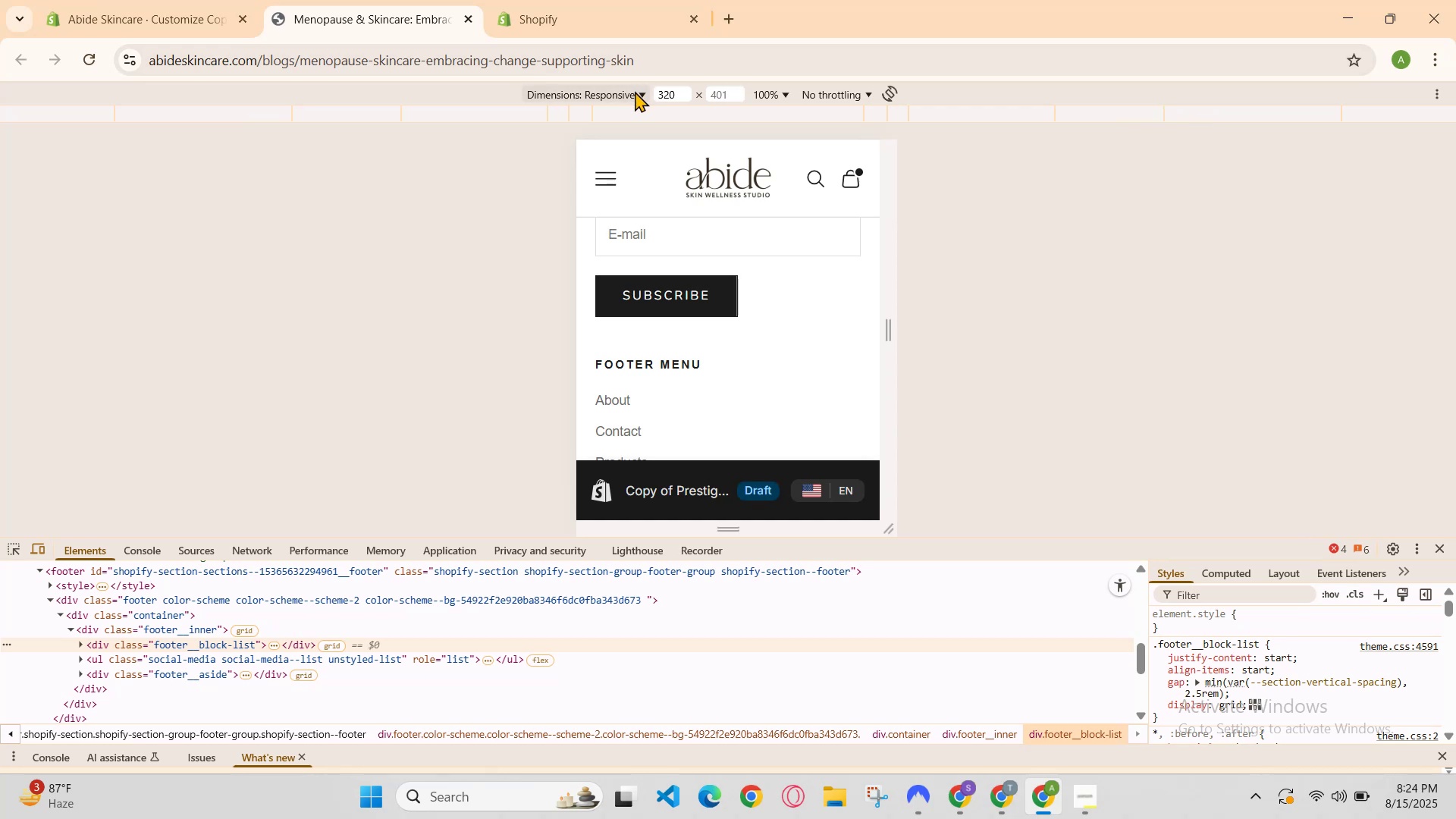 
left_click([635, 93])
 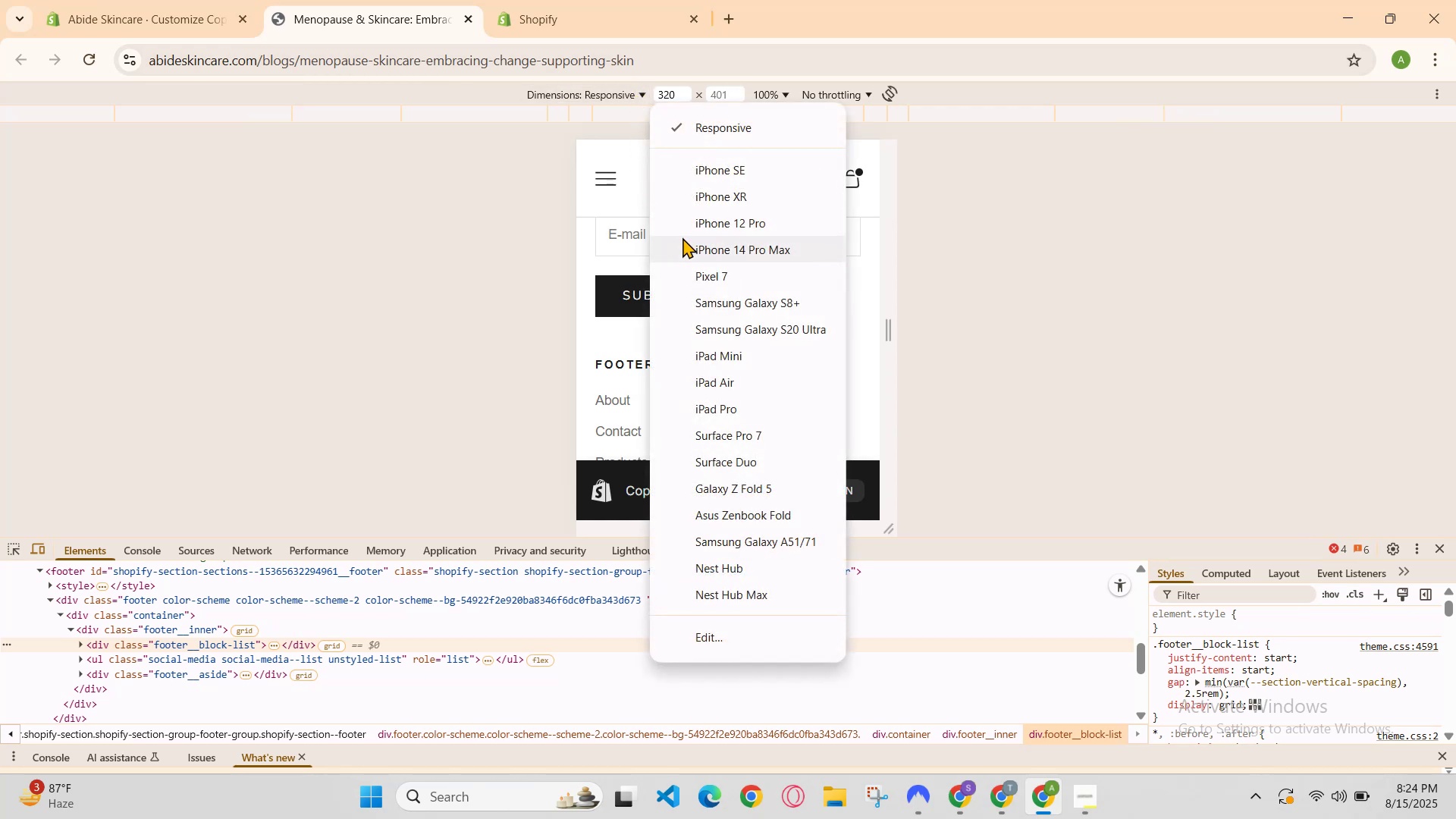 
left_click([698, 244])
 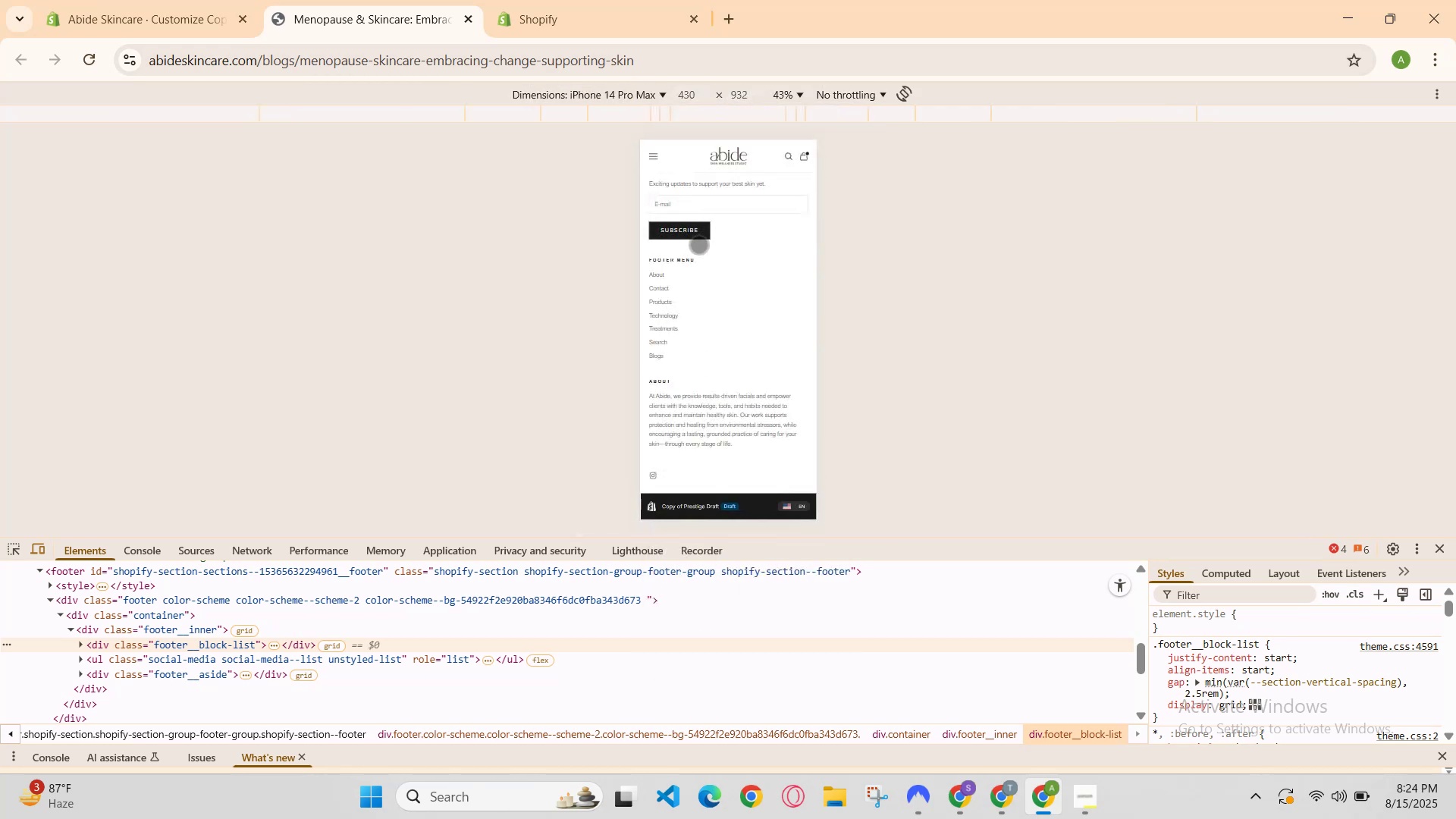 
scroll: coordinate [709, 333], scroll_direction: down, amount: 4.0
 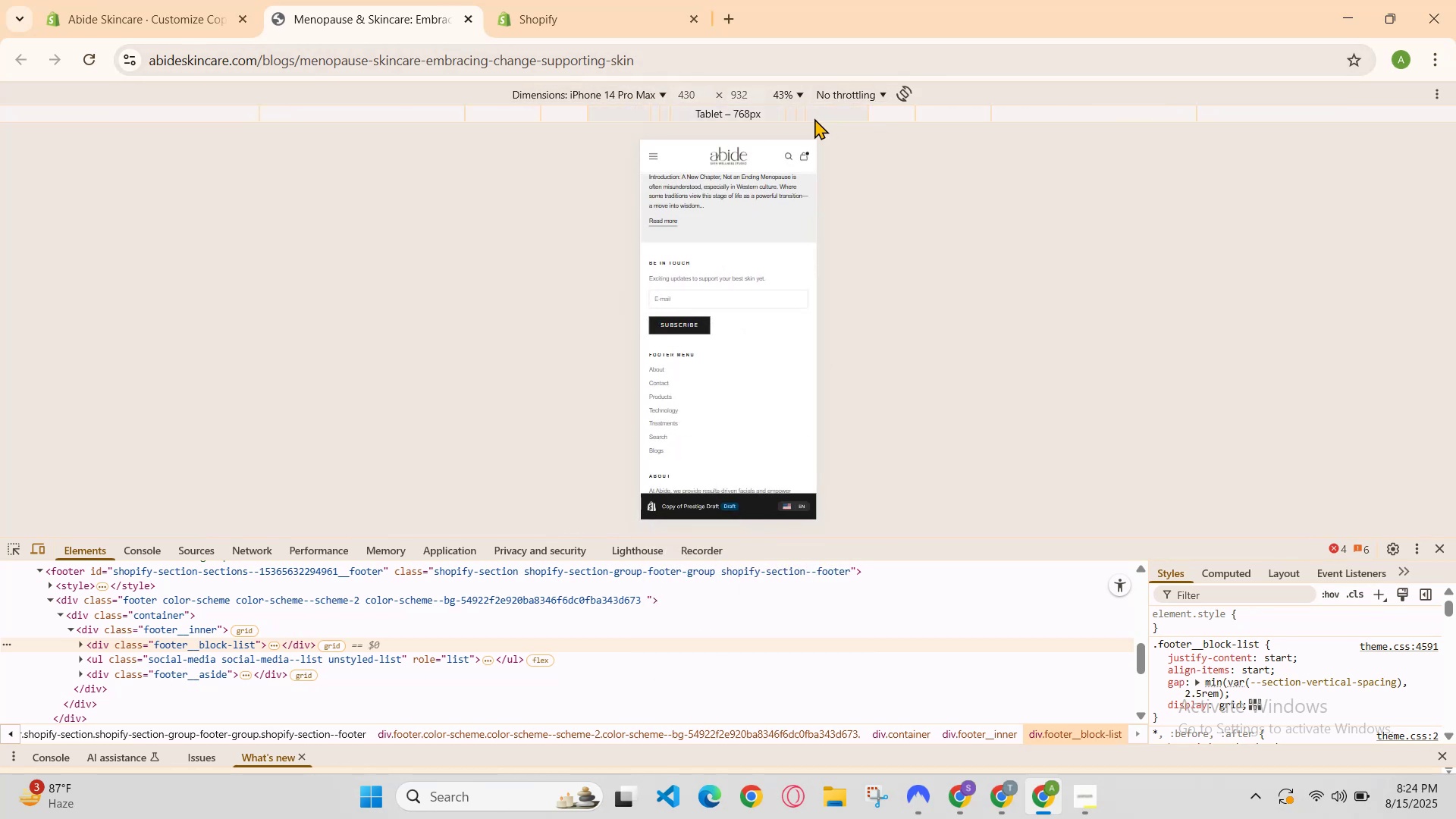 
left_click([796, 116])
 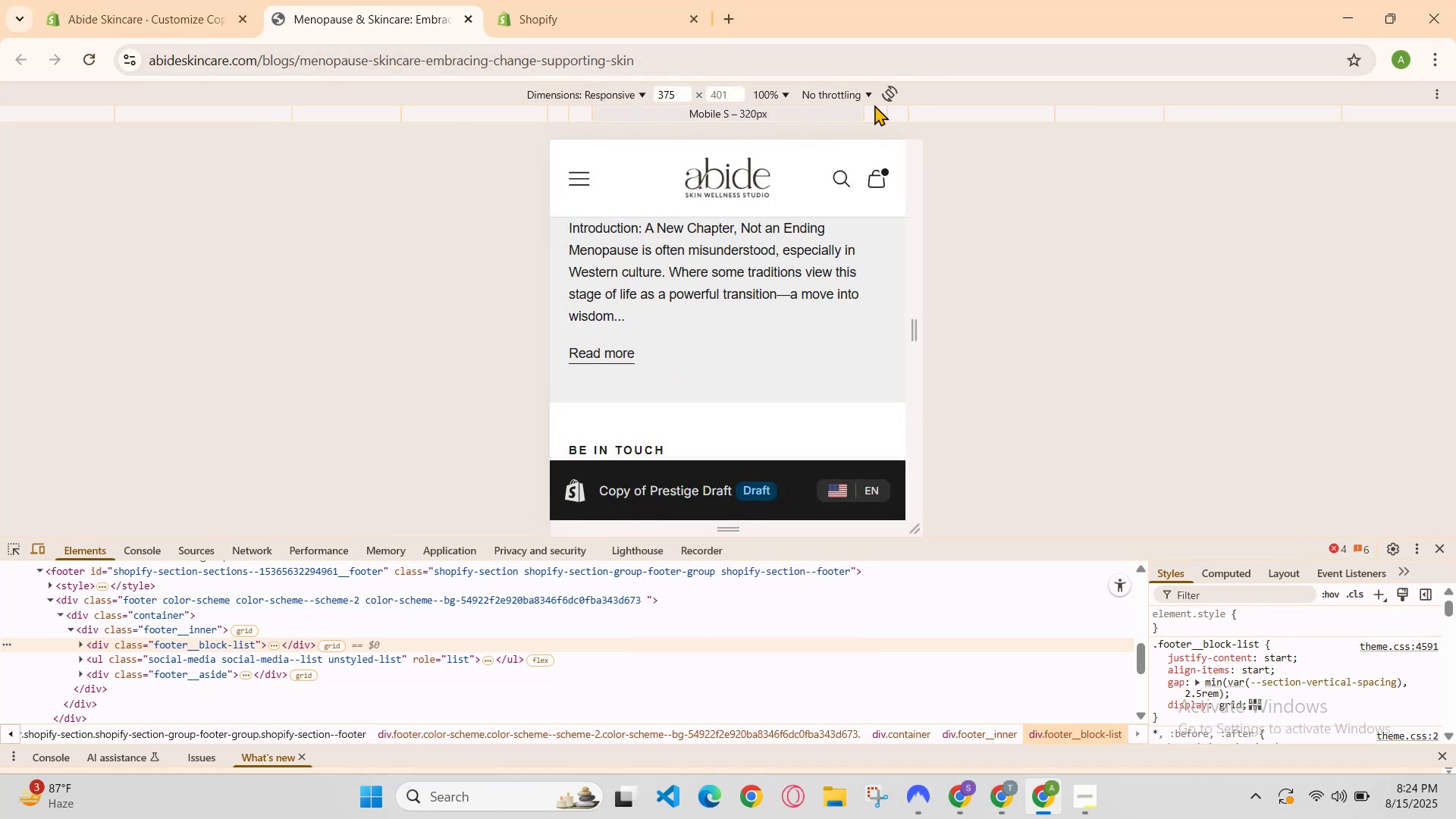 
left_click([890, 107])
 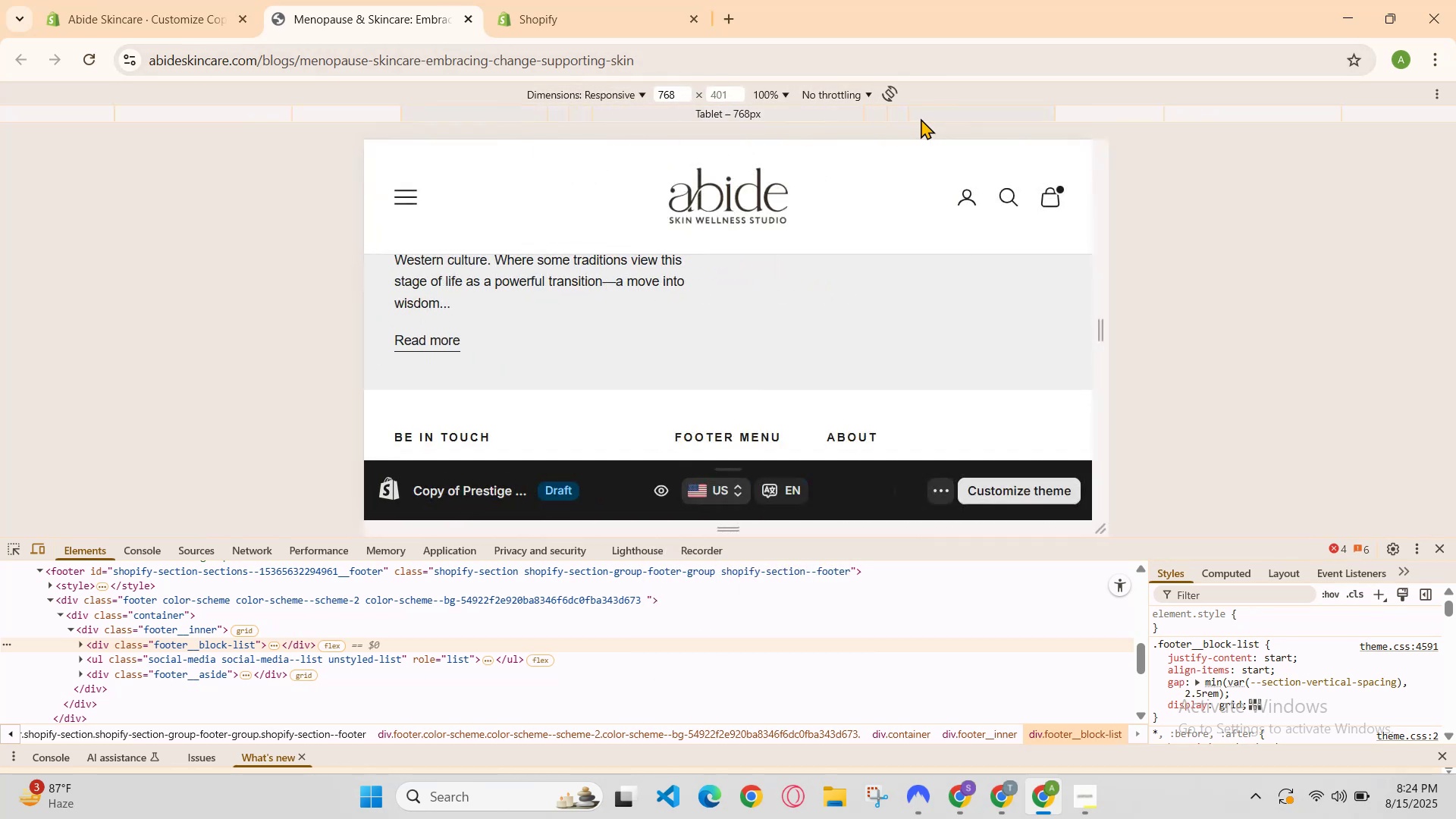 
left_click_drag(start_coordinate=[902, 118], to_coordinate=[898, 118])
 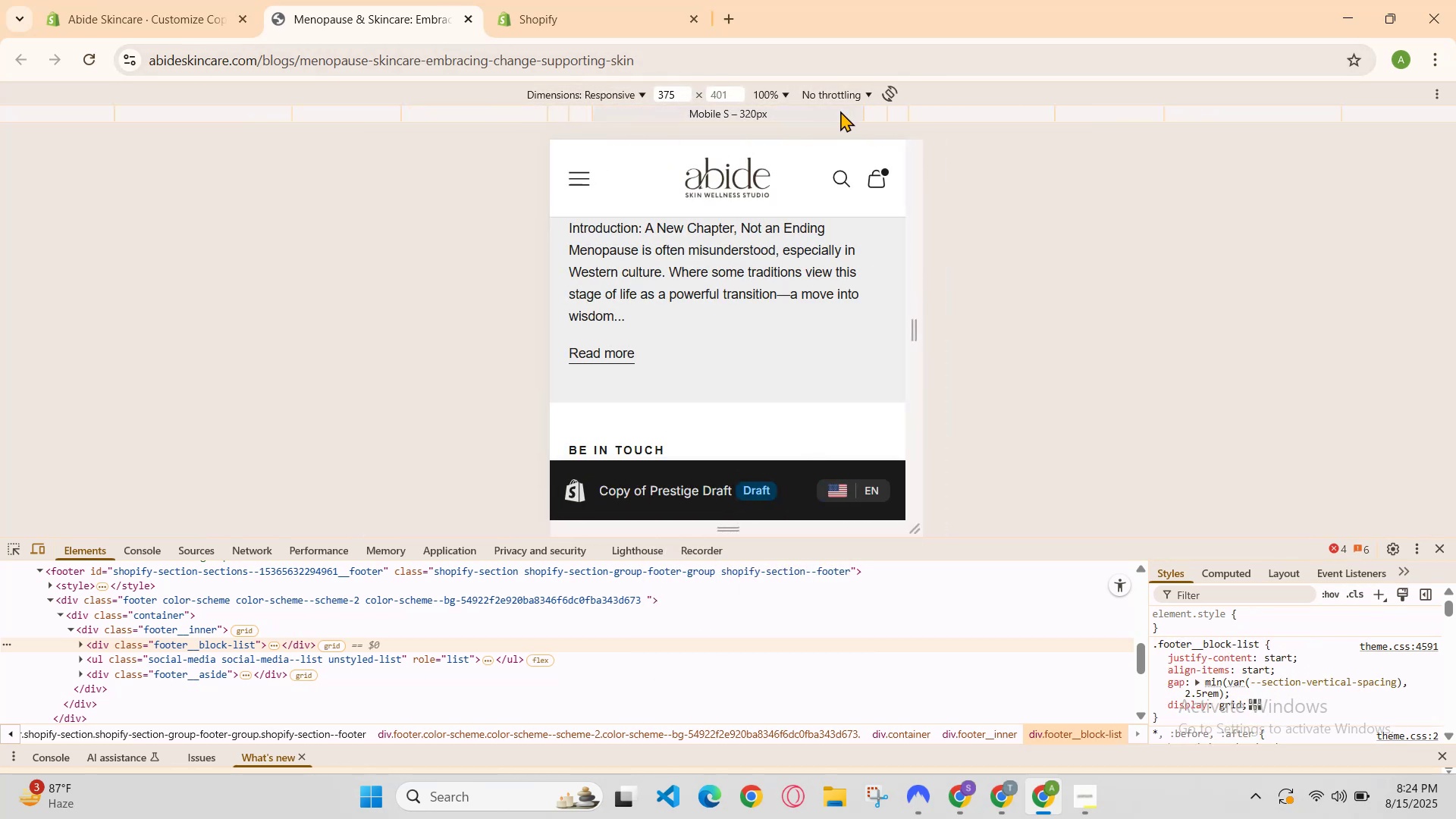 
scroll: coordinate [824, 297], scroll_direction: down, amount: 2.0
 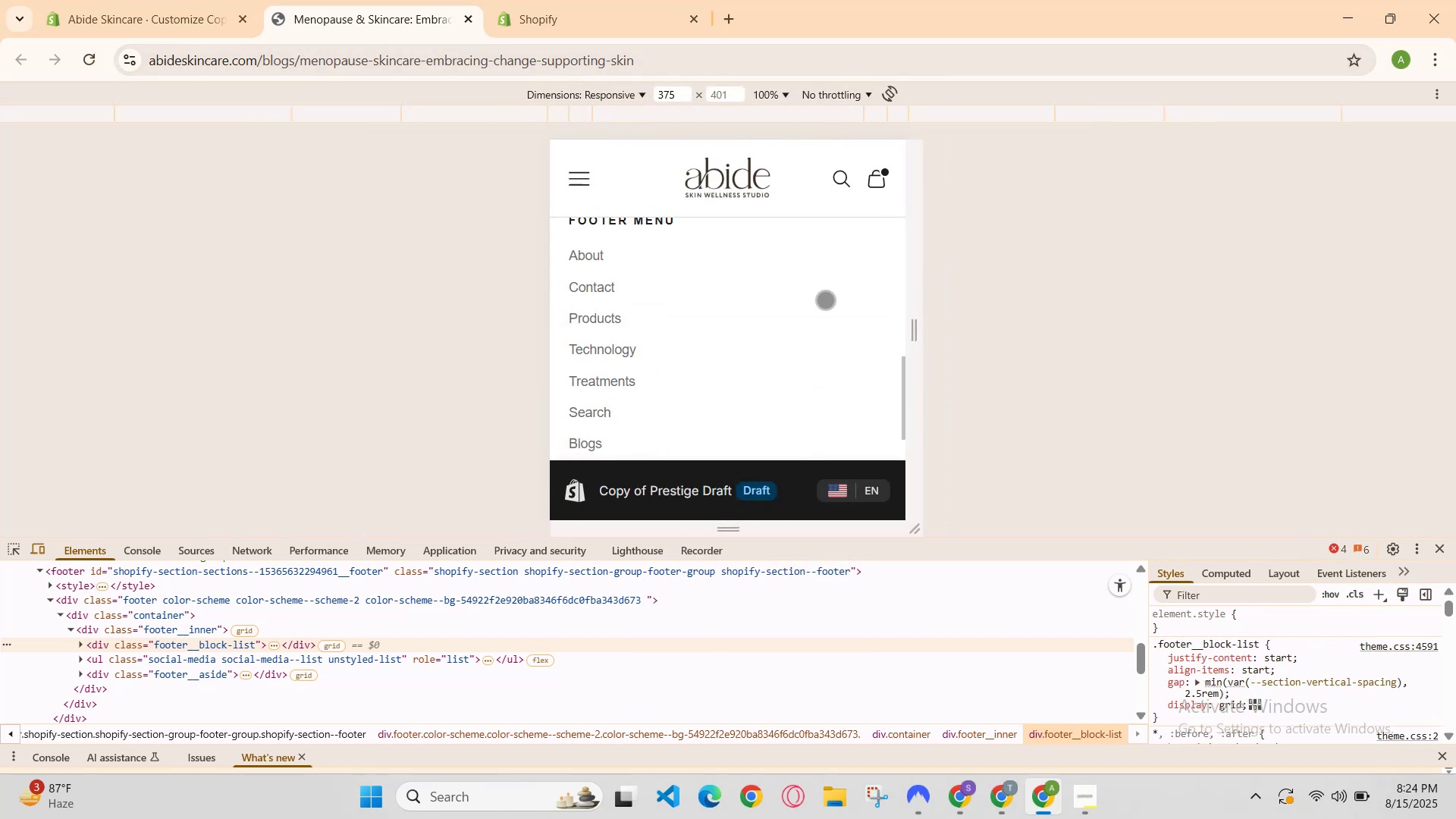 
scroll: coordinate [825, 300], scroll_direction: none, amount: 0.0
 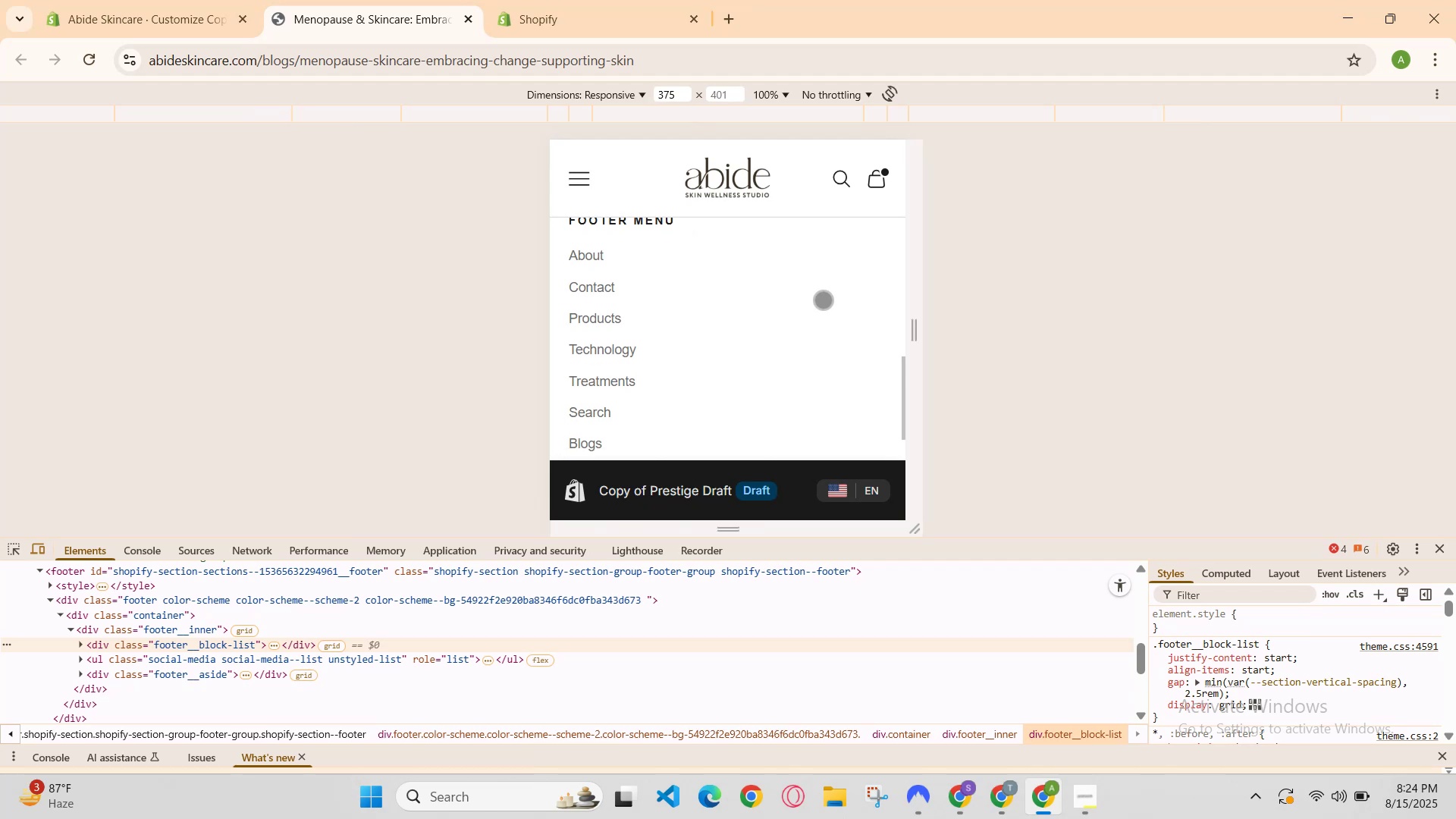 
scroll: coordinate [822, 300], scroll_direction: up, amount: 2.0
 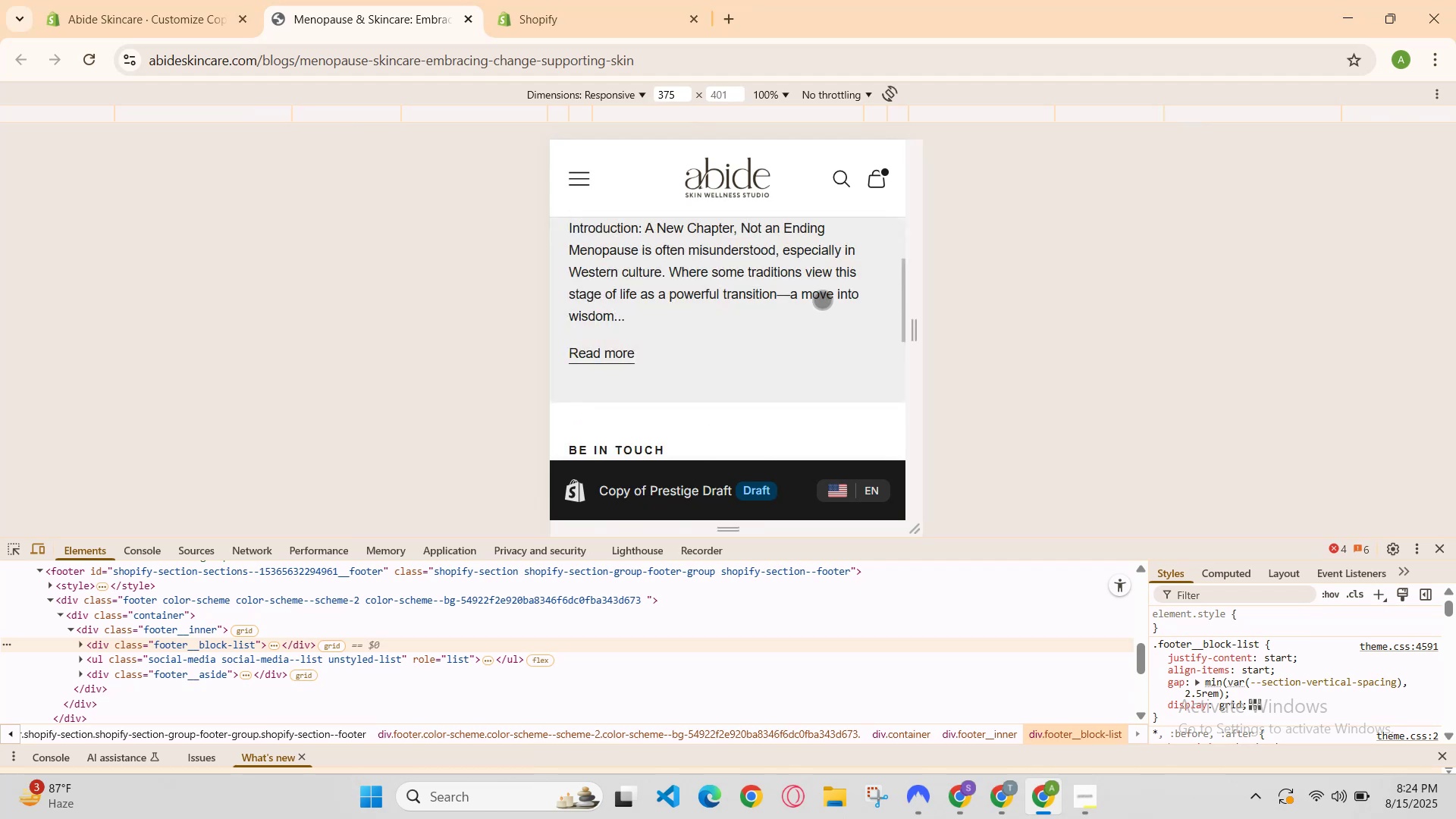 
scroll: coordinate [821, 300], scroll_direction: down, amount: 1.0
 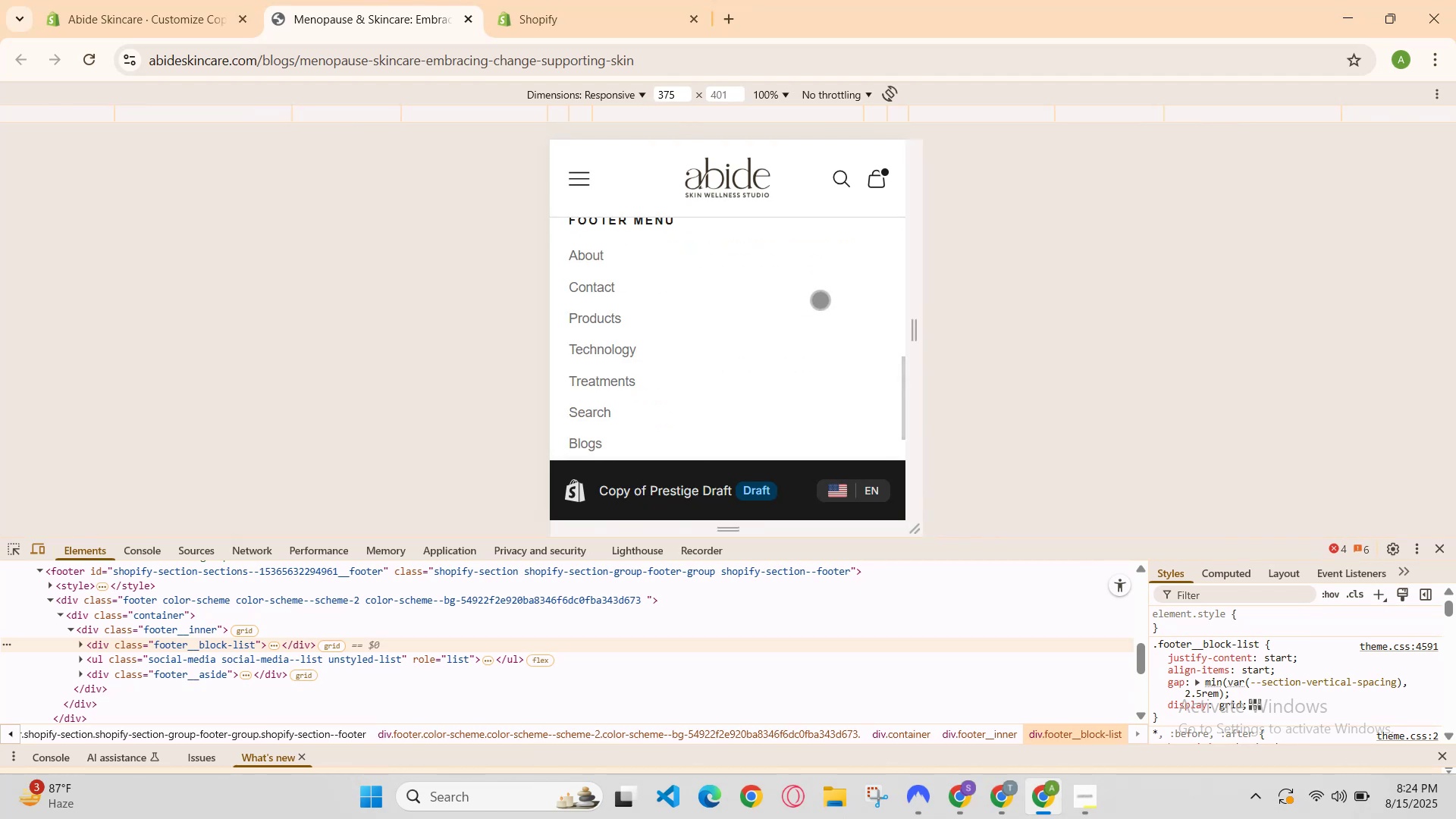 
scroll: coordinate [820, 300], scroll_direction: up, amount: 1.0
 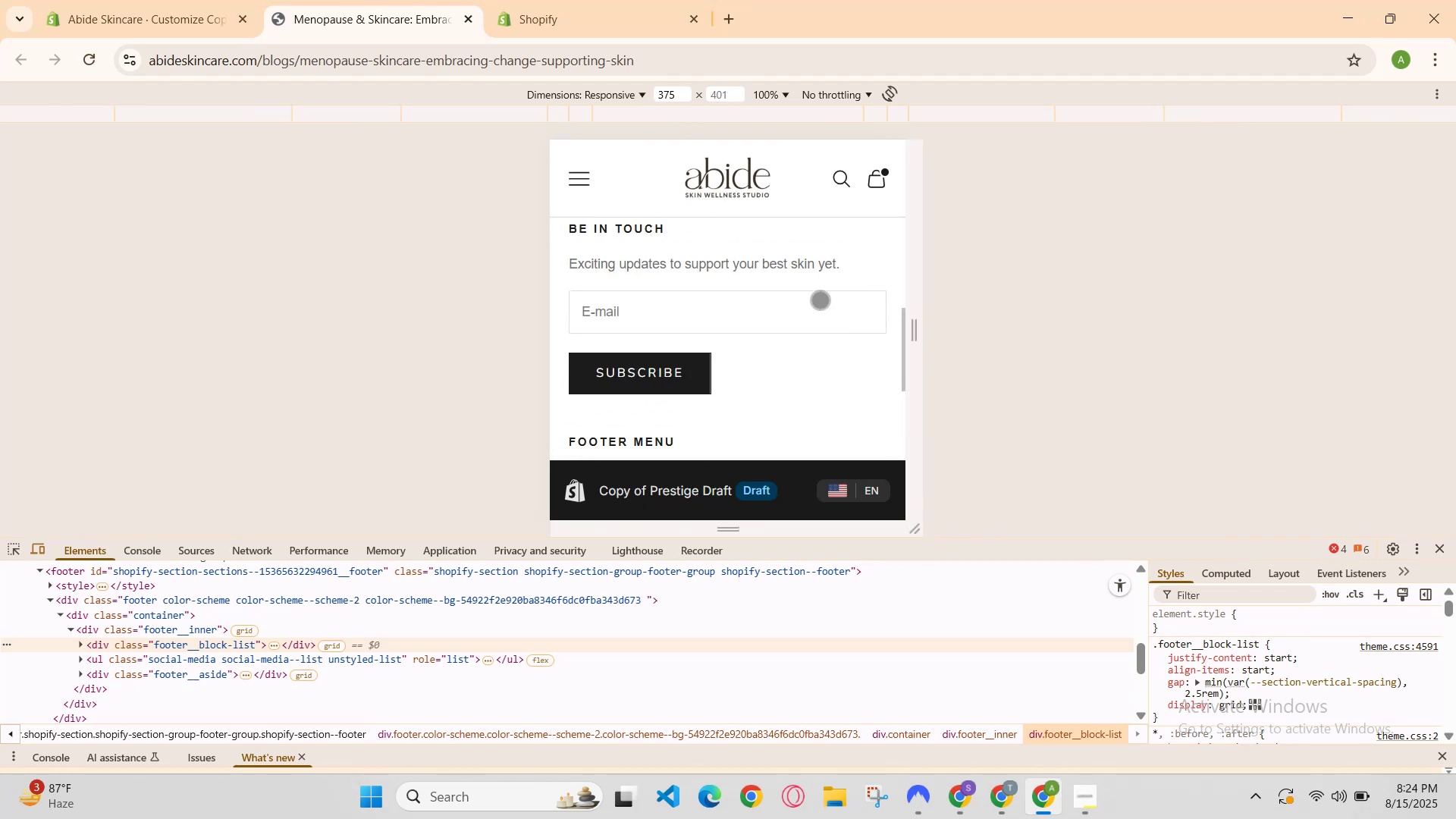 
scroll: coordinate [820, 300], scroll_direction: down, amount: 2.0
 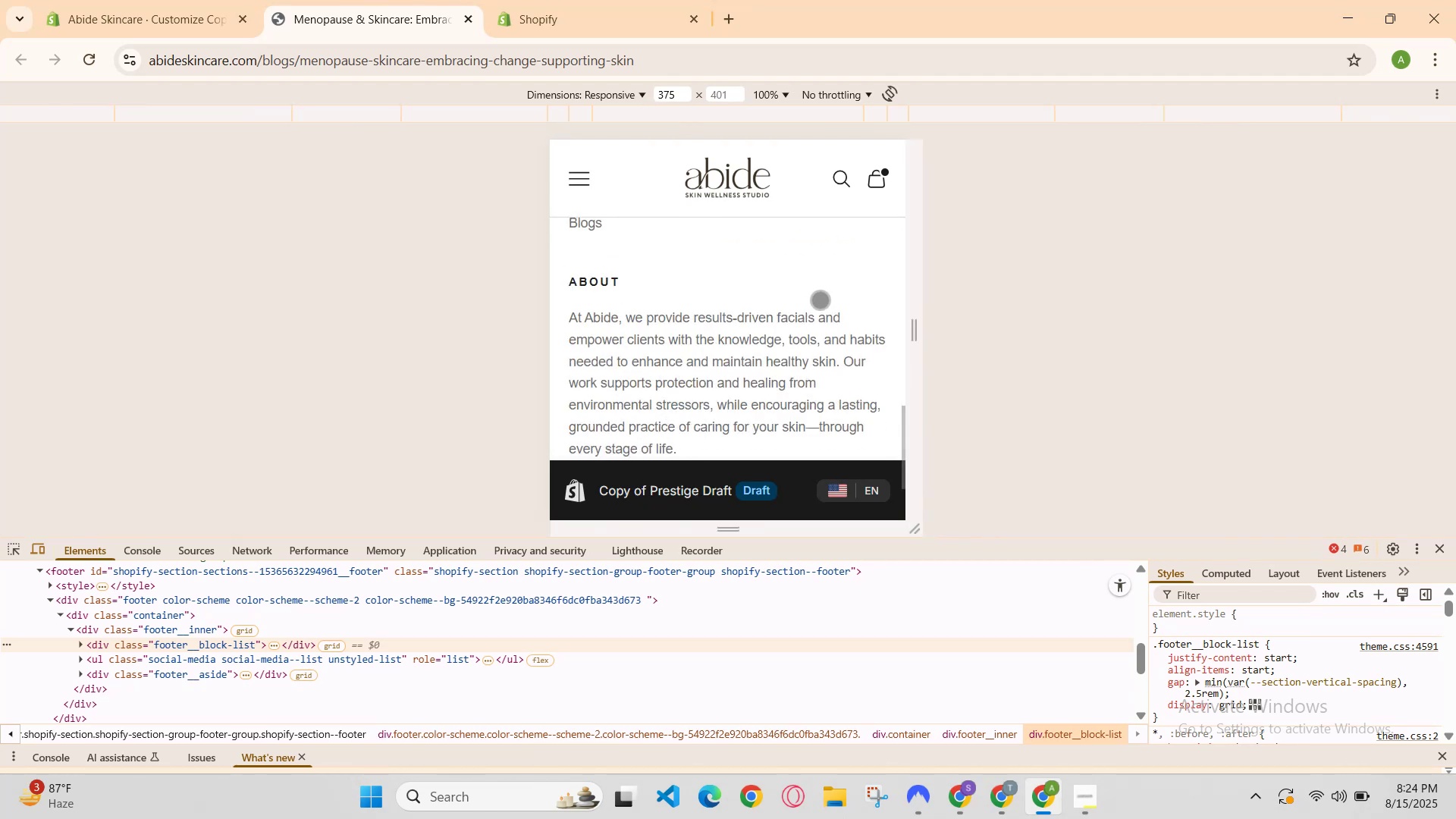 
scroll: coordinate [819, 300], scroll_direction: none, amount: 0.0
 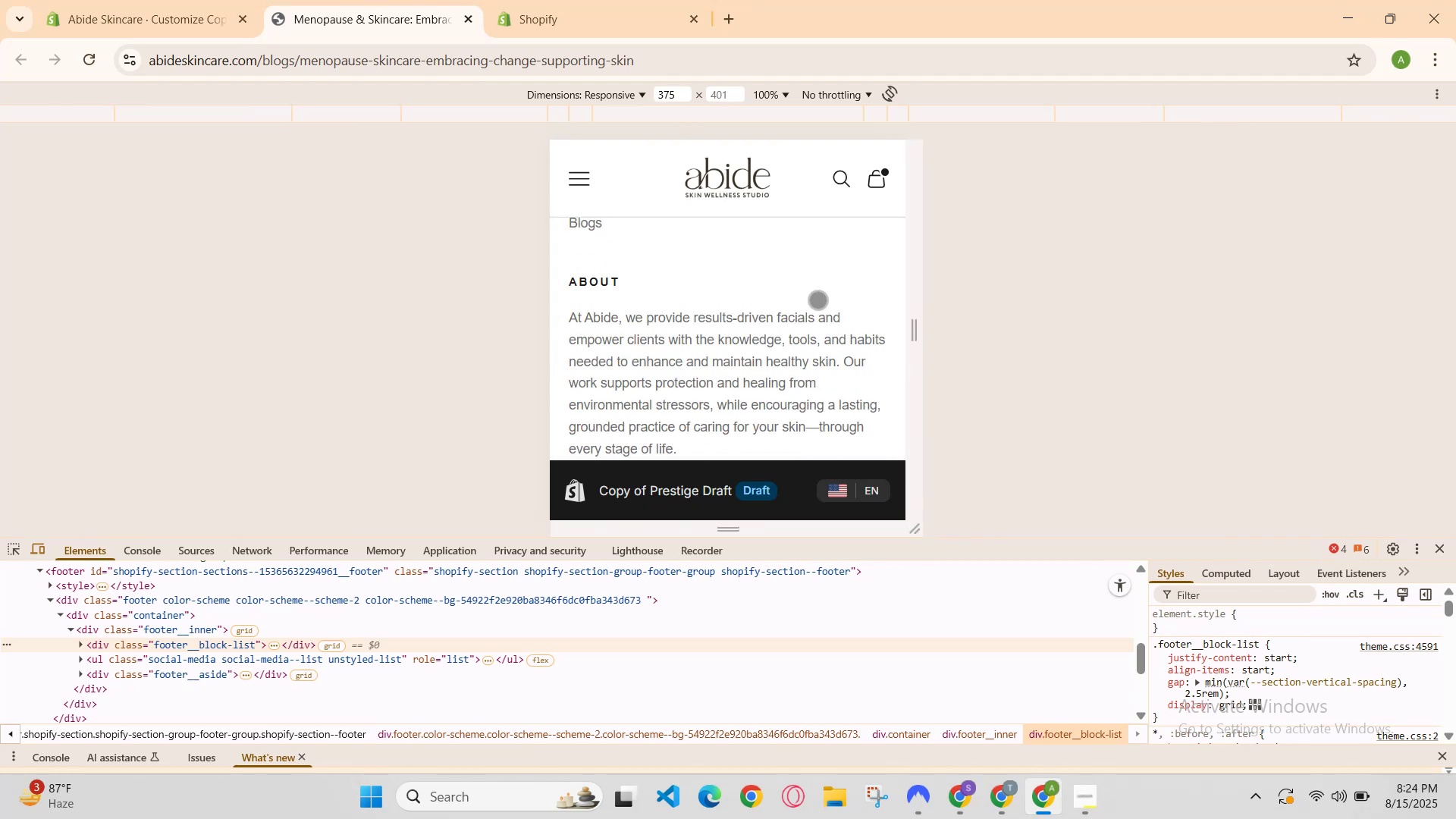 
scroll: coordinate [817, 300], scroll_direction: down, amount: 1.0
 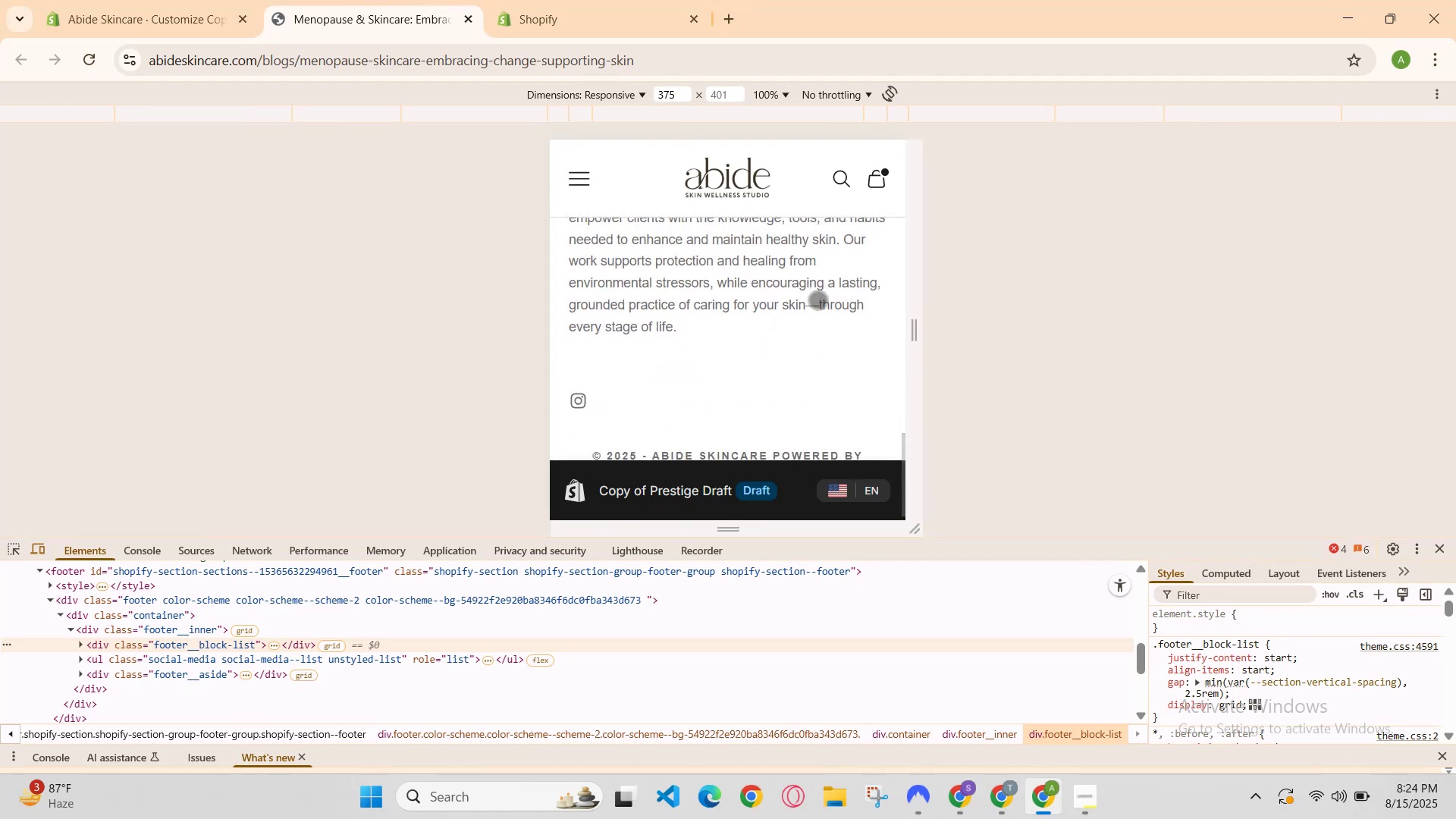 
scroll: coordinate [817, 300], scroll_direction: up, amount: 1.0
 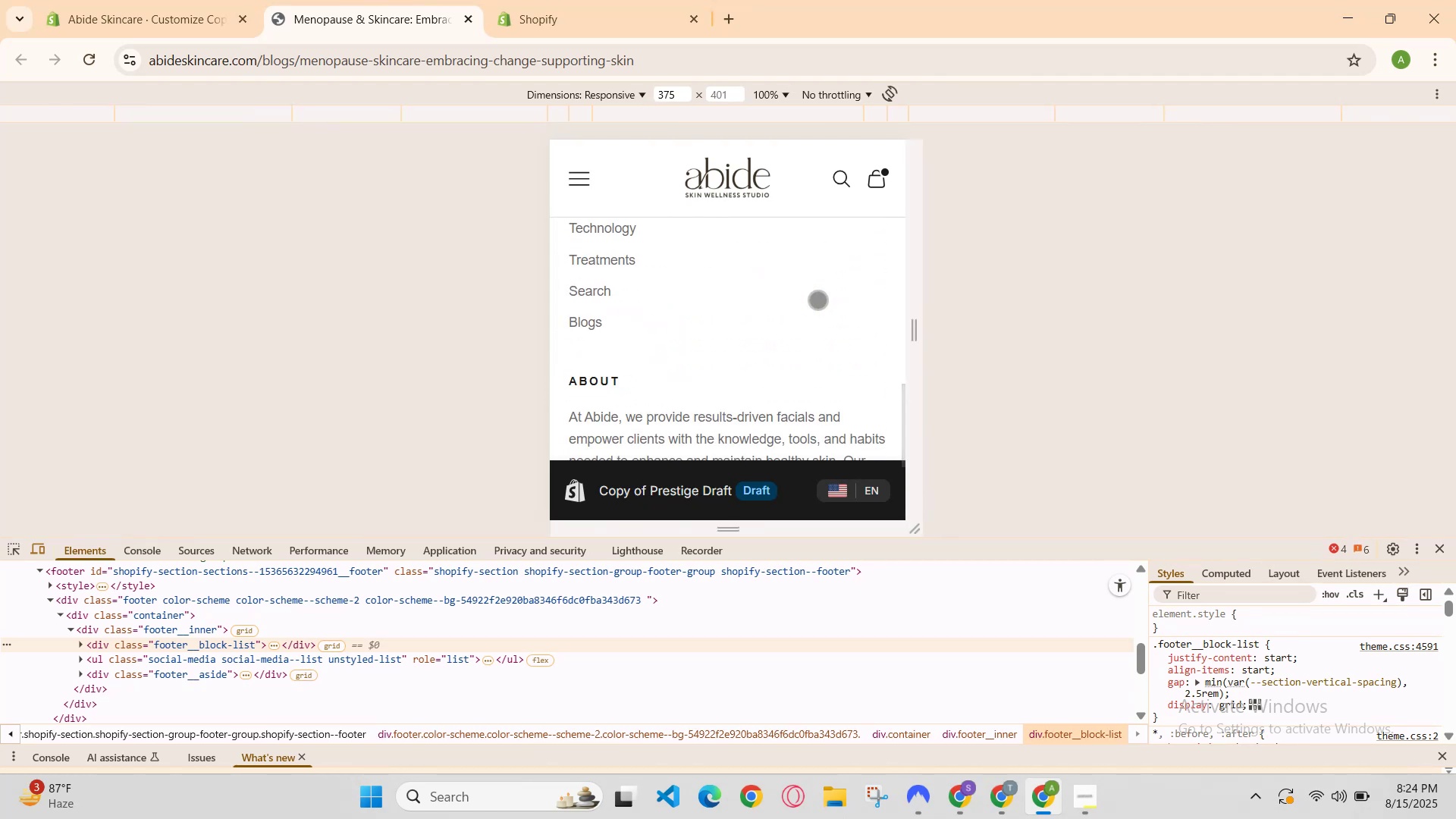 
scroll: coordinate [817, 300], scroll_direction: down, amount: 1.0
 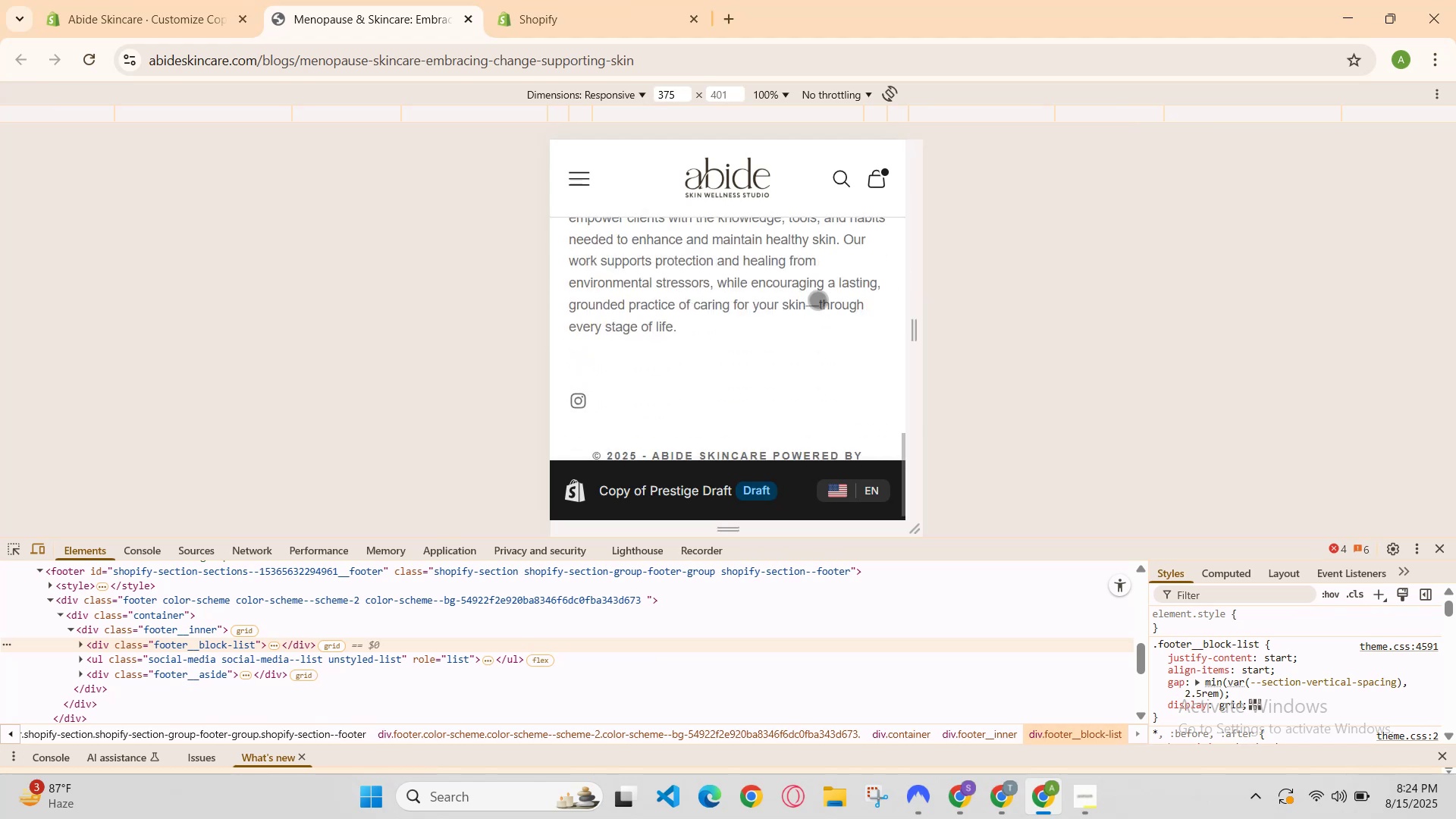 
scroll: coordinate [817, 300], scroll_direction: up, amount: 1.0
 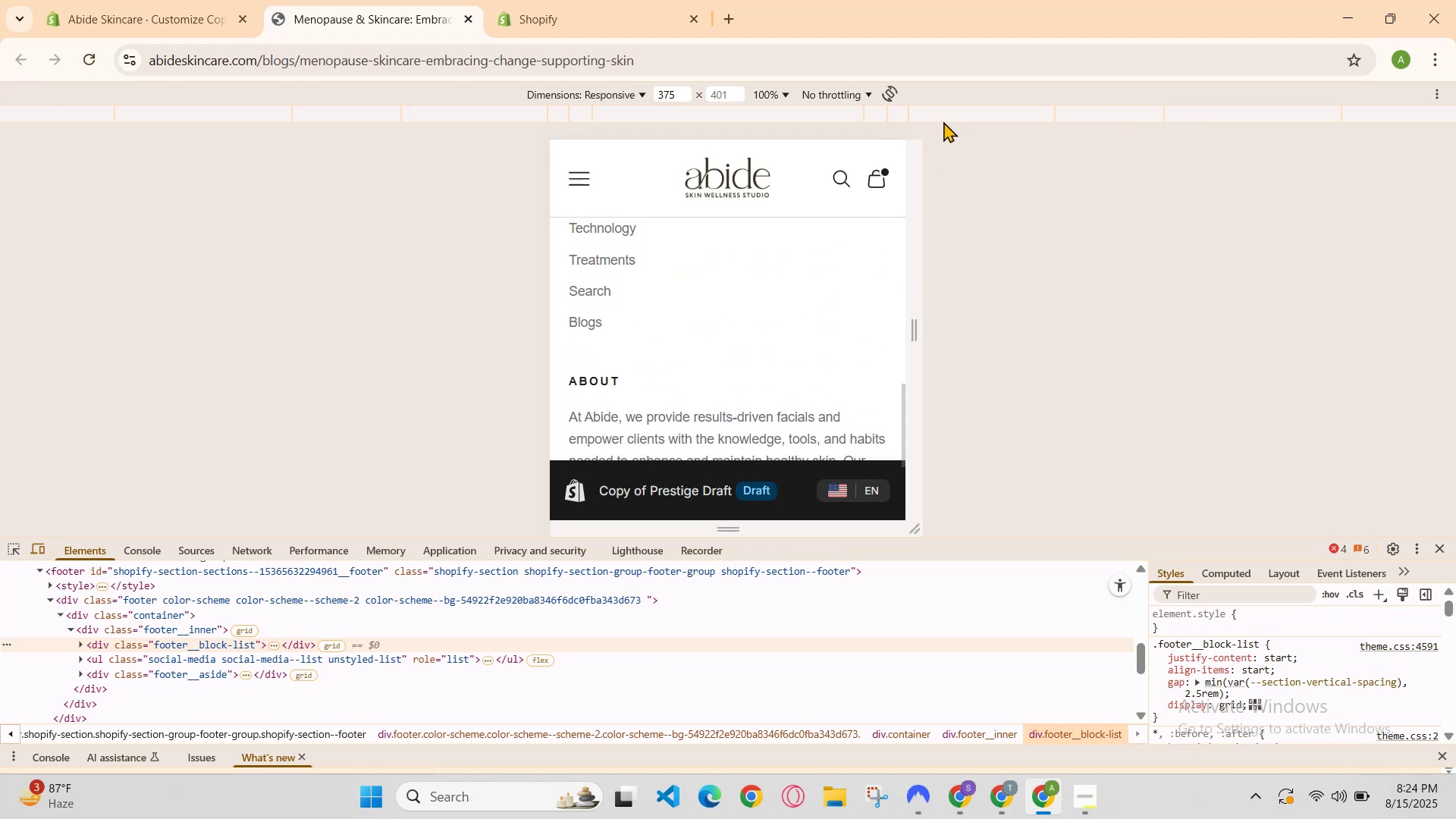 
left_click([946, 114])
 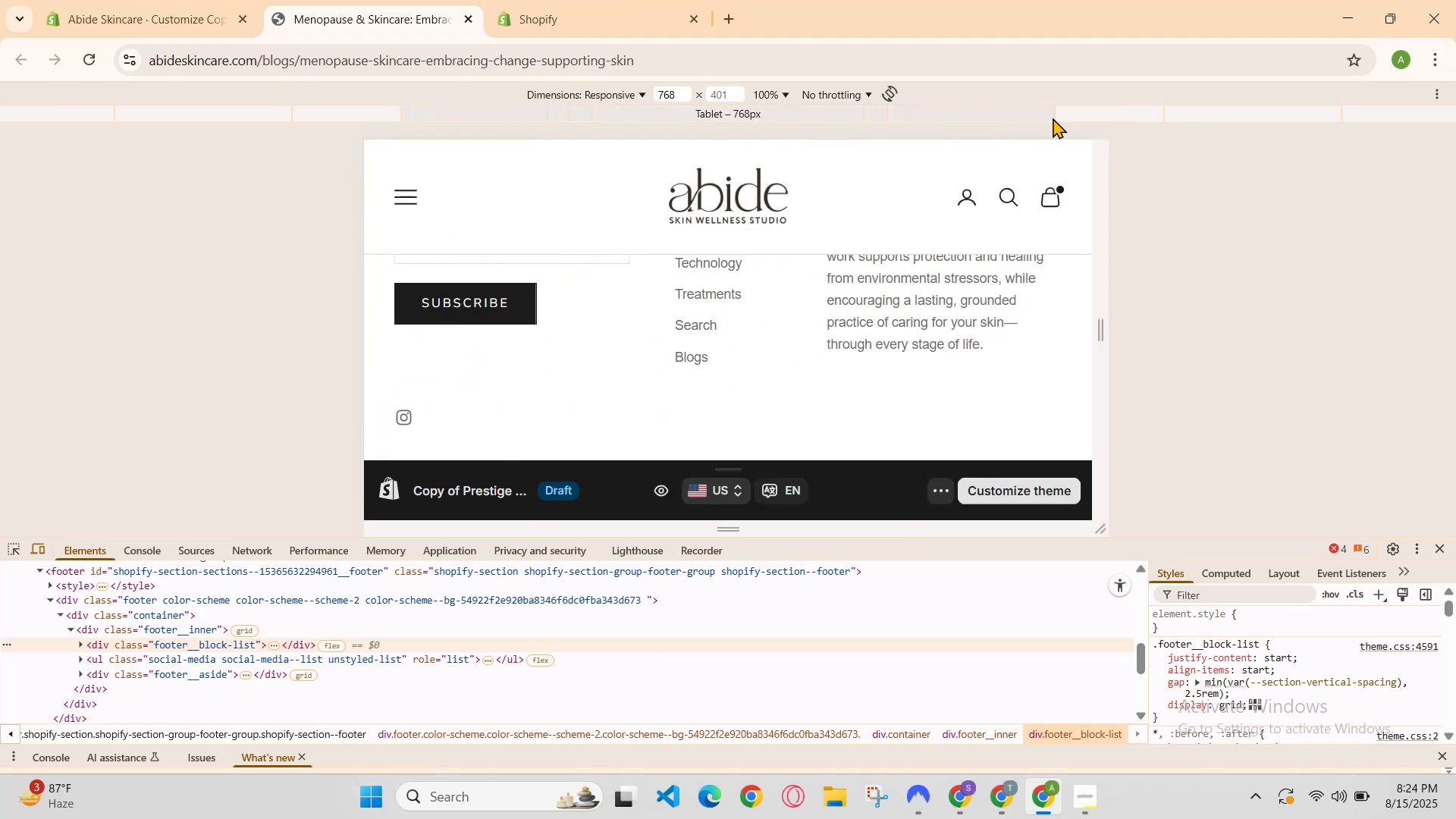 
scroll: coordinate [986, 329], scroll_direction: down, amount: 3.0
 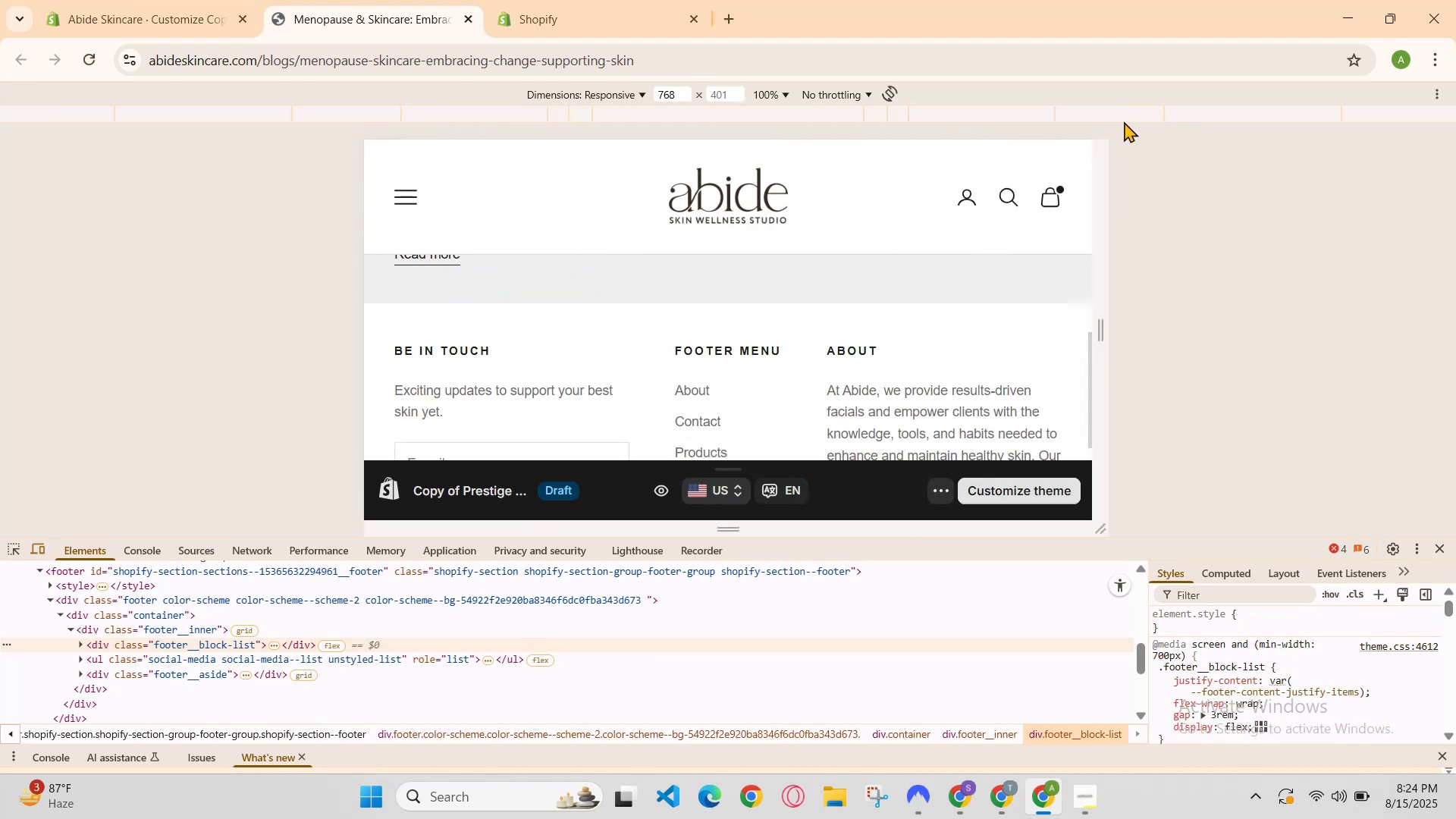 
left_click([1128, 113])
 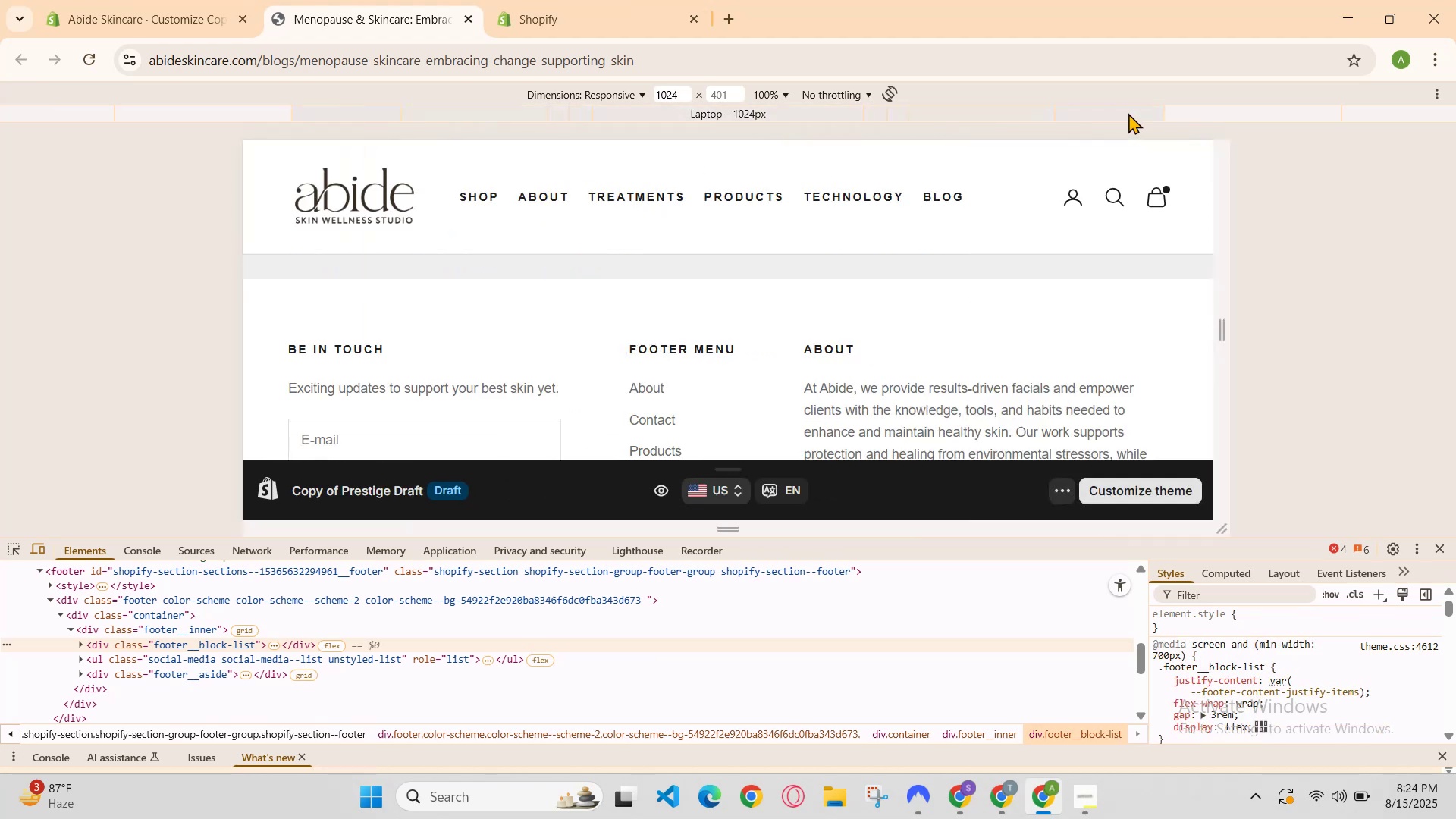 
scroll: coordinate [1054, 240], scroll_direction: down, amount: 1.0
 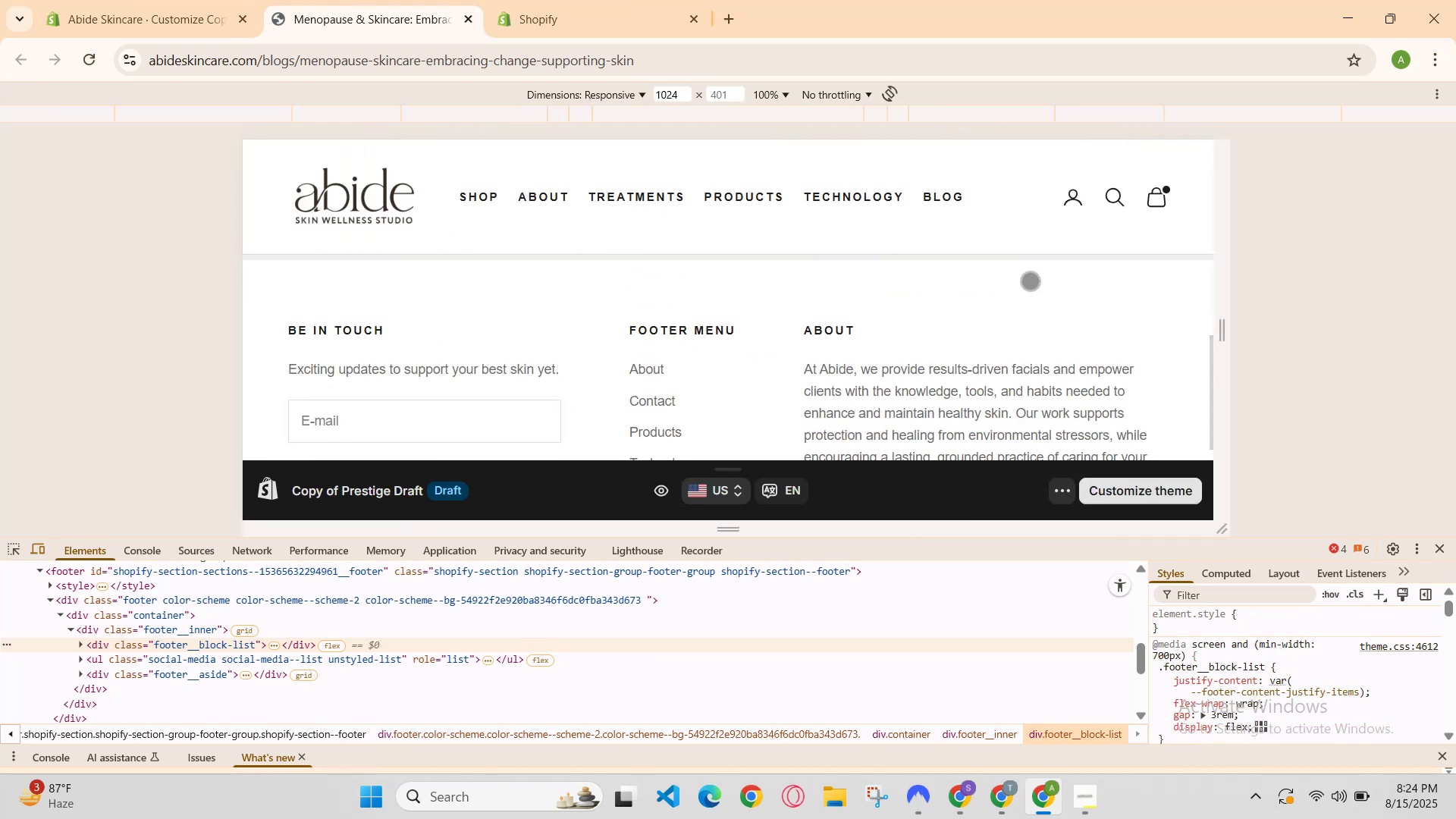 
scroll: coordinate [1030, 281], scroll_direction: none, amount: 0.0
 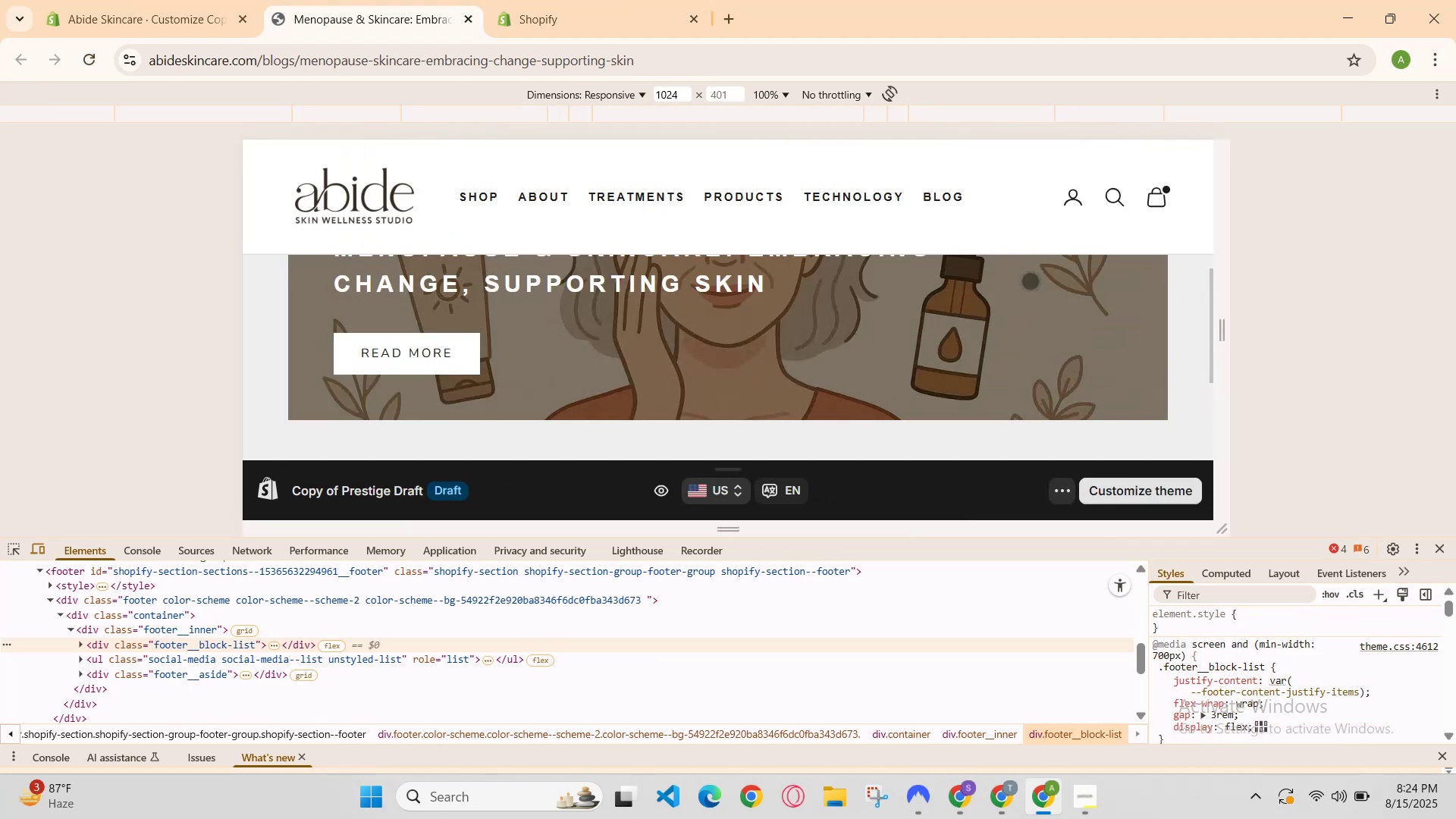 
scroll: coordinate [1030, 281], scroll_direction: up, amount: 1.0
 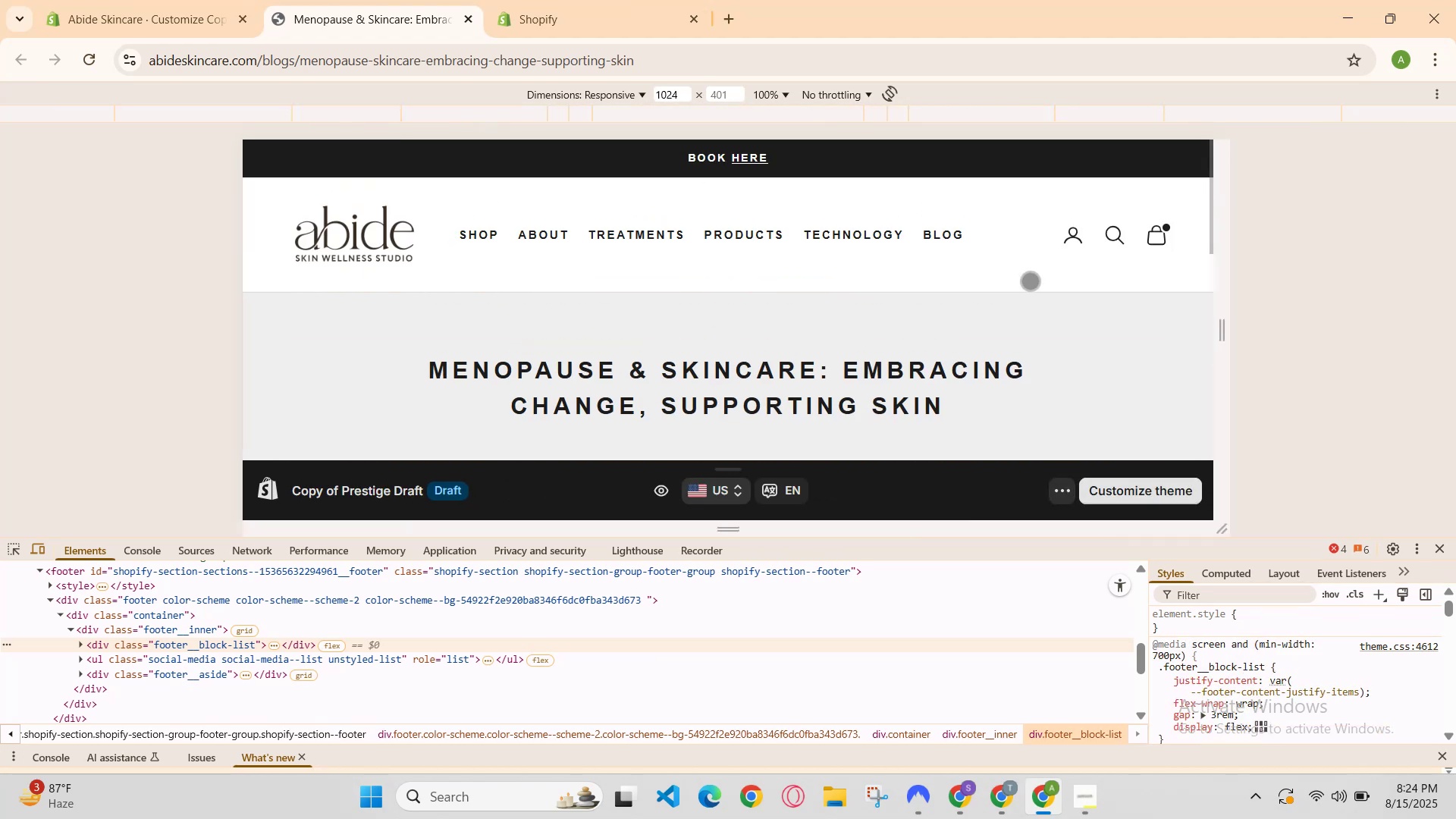 
scroll: coordinate [1028, 281], scroll_direction: none, amount: 0.0
 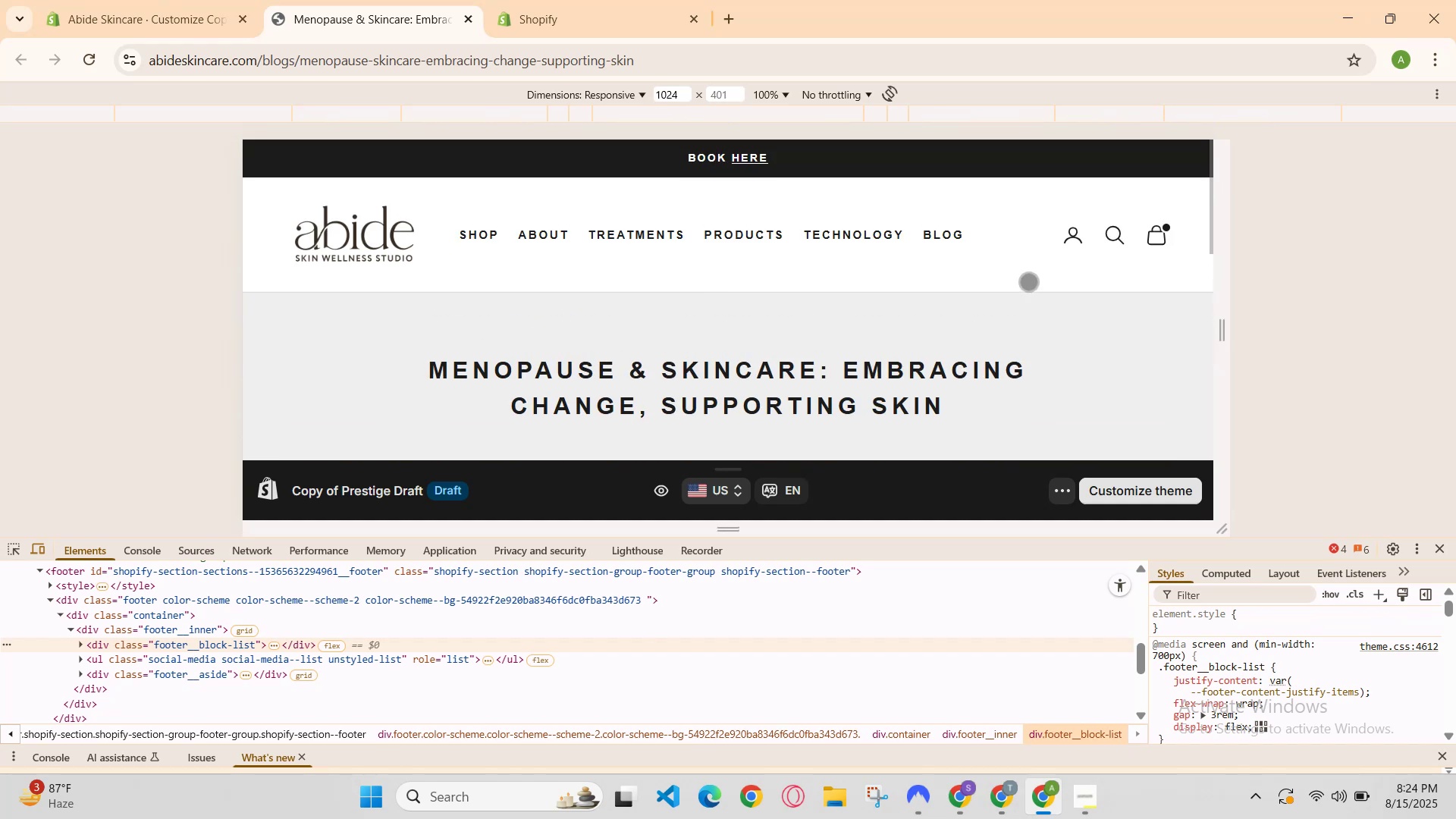 
scroll: coordinate [1028, 281], scroll_direction: up, amount: 1.0
 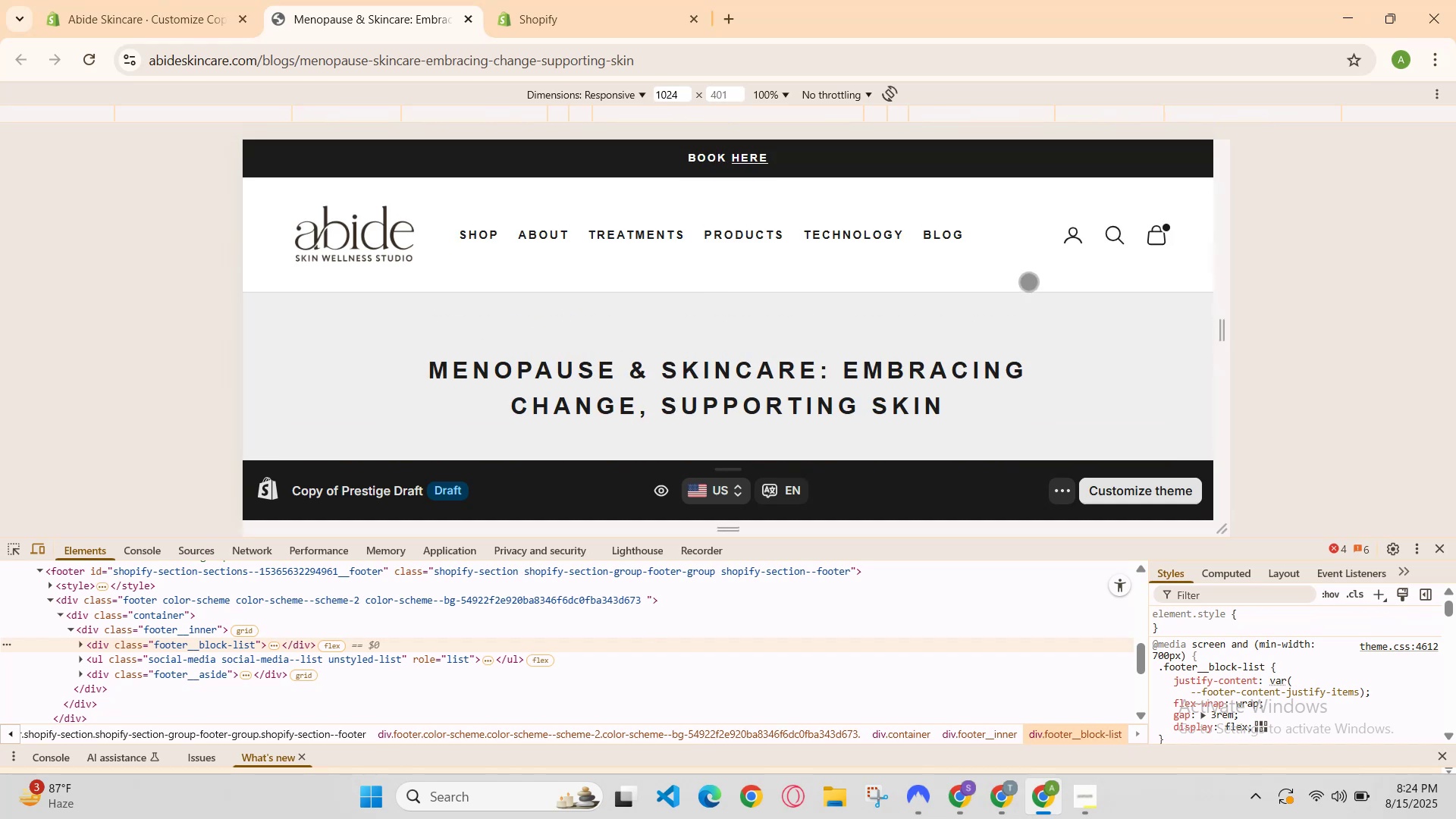 
scroll: coordinate [1028, 281], scroll_direction: down, amount: 1.0
 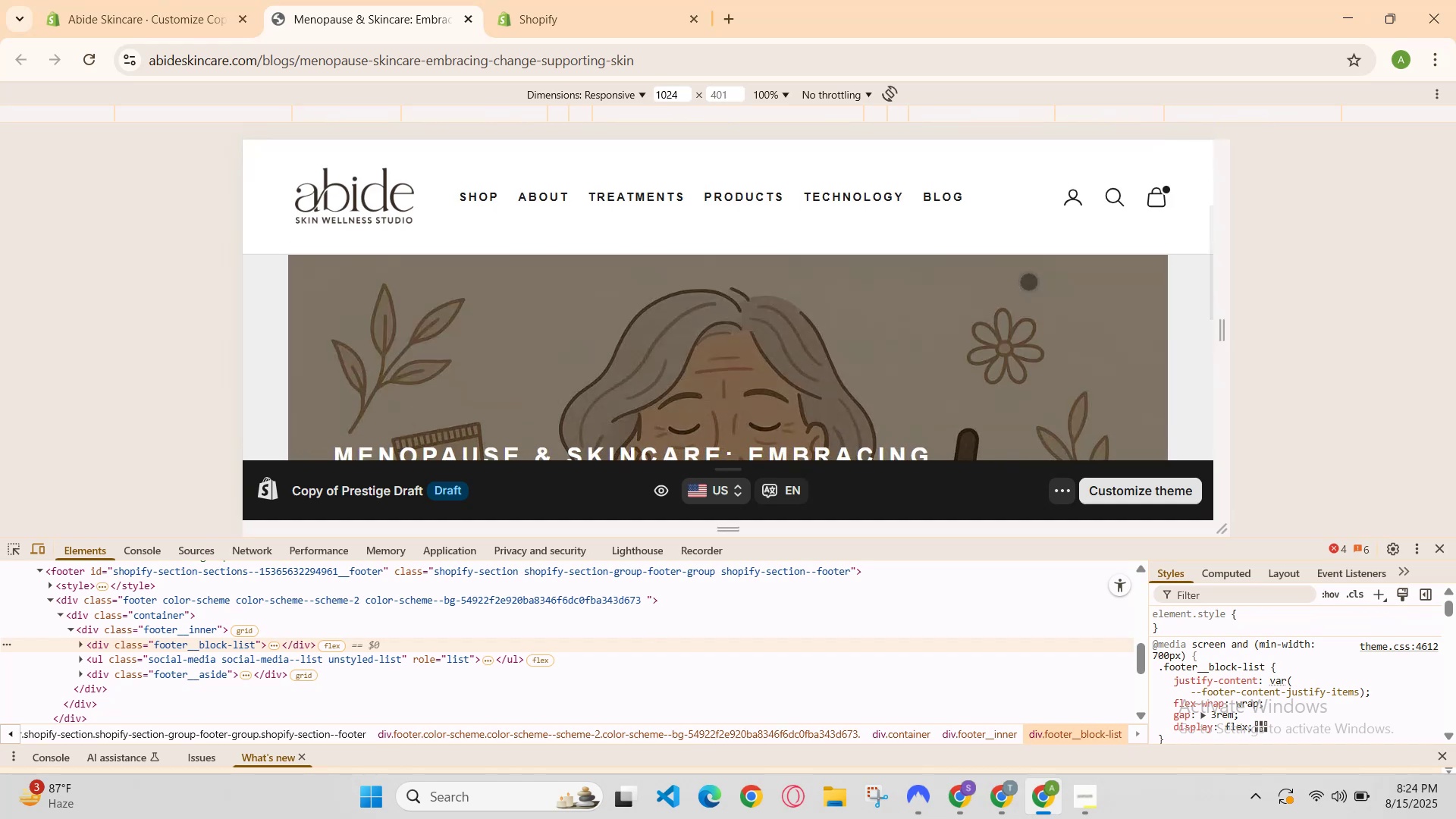 
scroll: coordinate [1028, 281], scroll_direction: up, amount: 2.0
 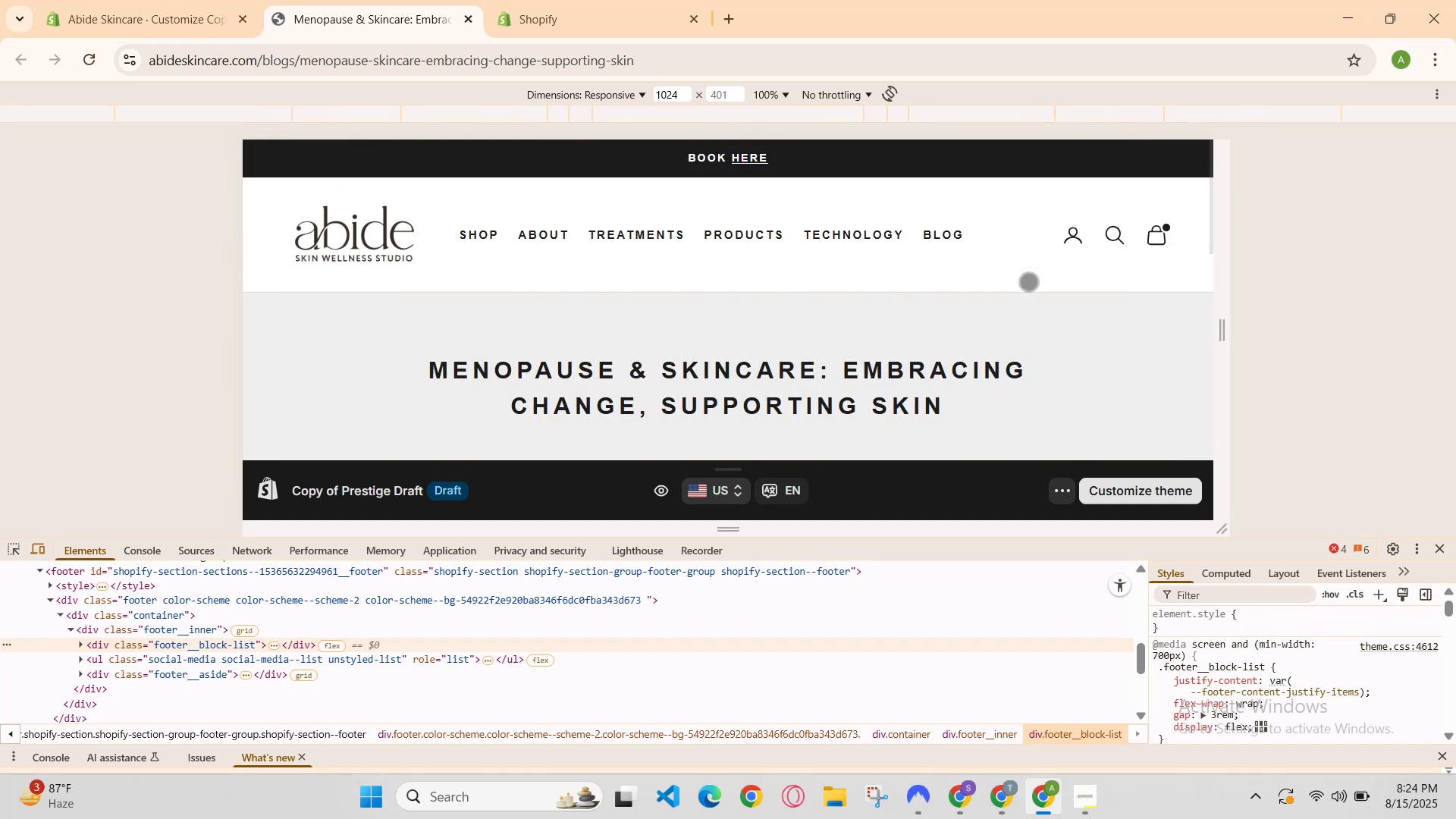 
scroll: coordinate [1028, 281], scroll_direction: down, amount: 2.0
 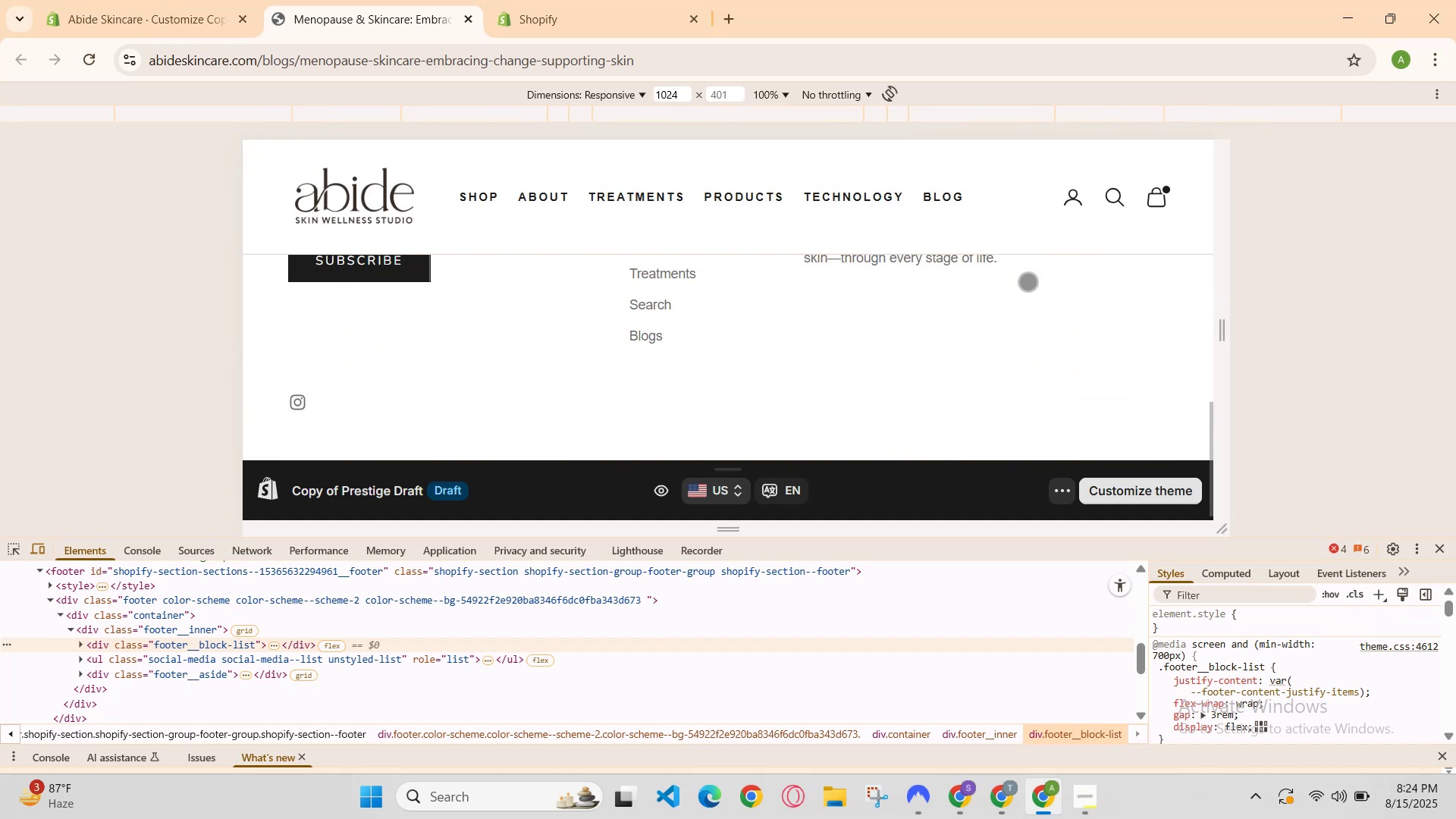 
scroll: coordinate [1028, 281], scroll_direction: up, amount: 1.0
 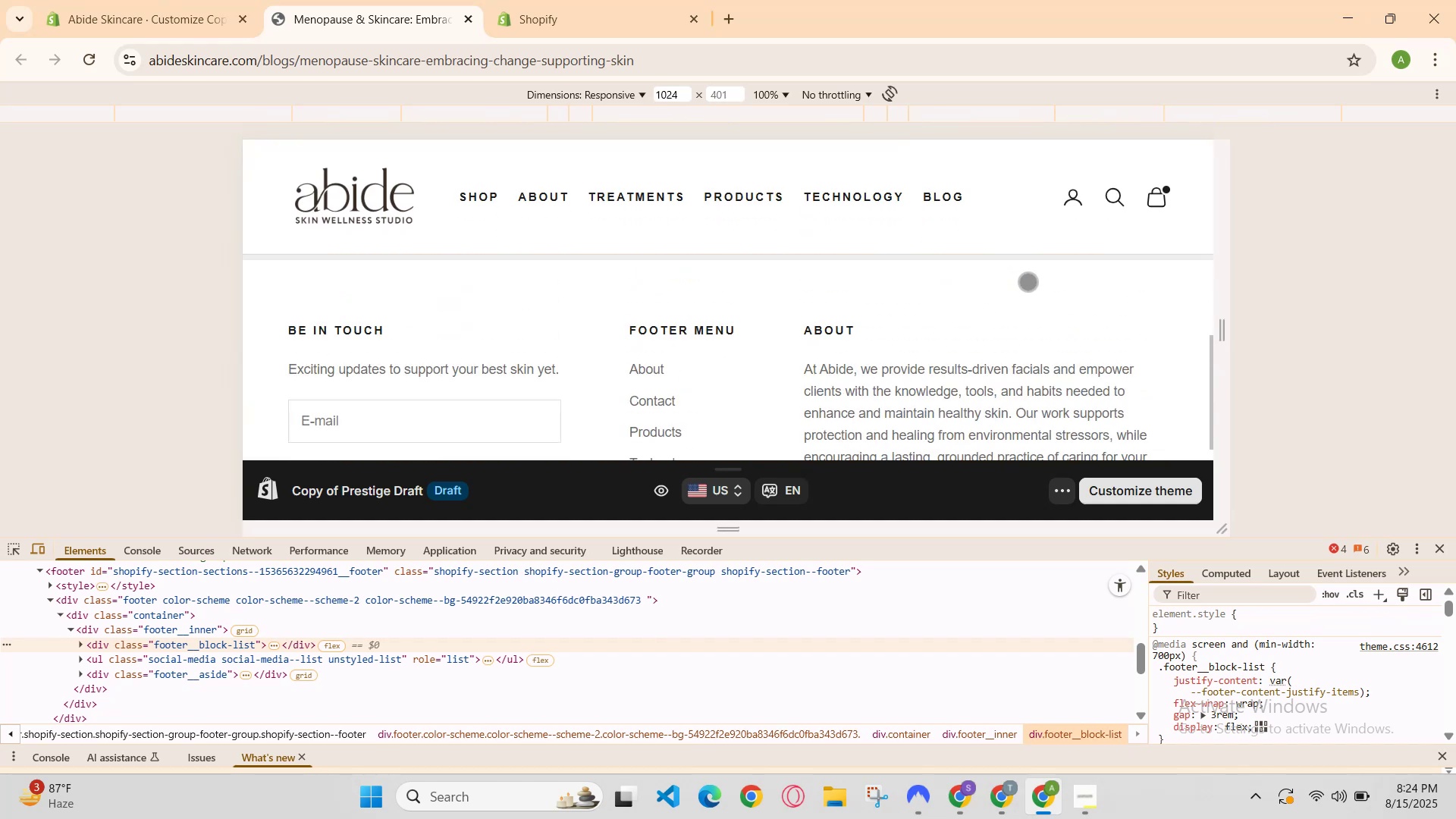 
scroll: coordinate [1028, 281], scroll_direction: down, amount: 3.0
 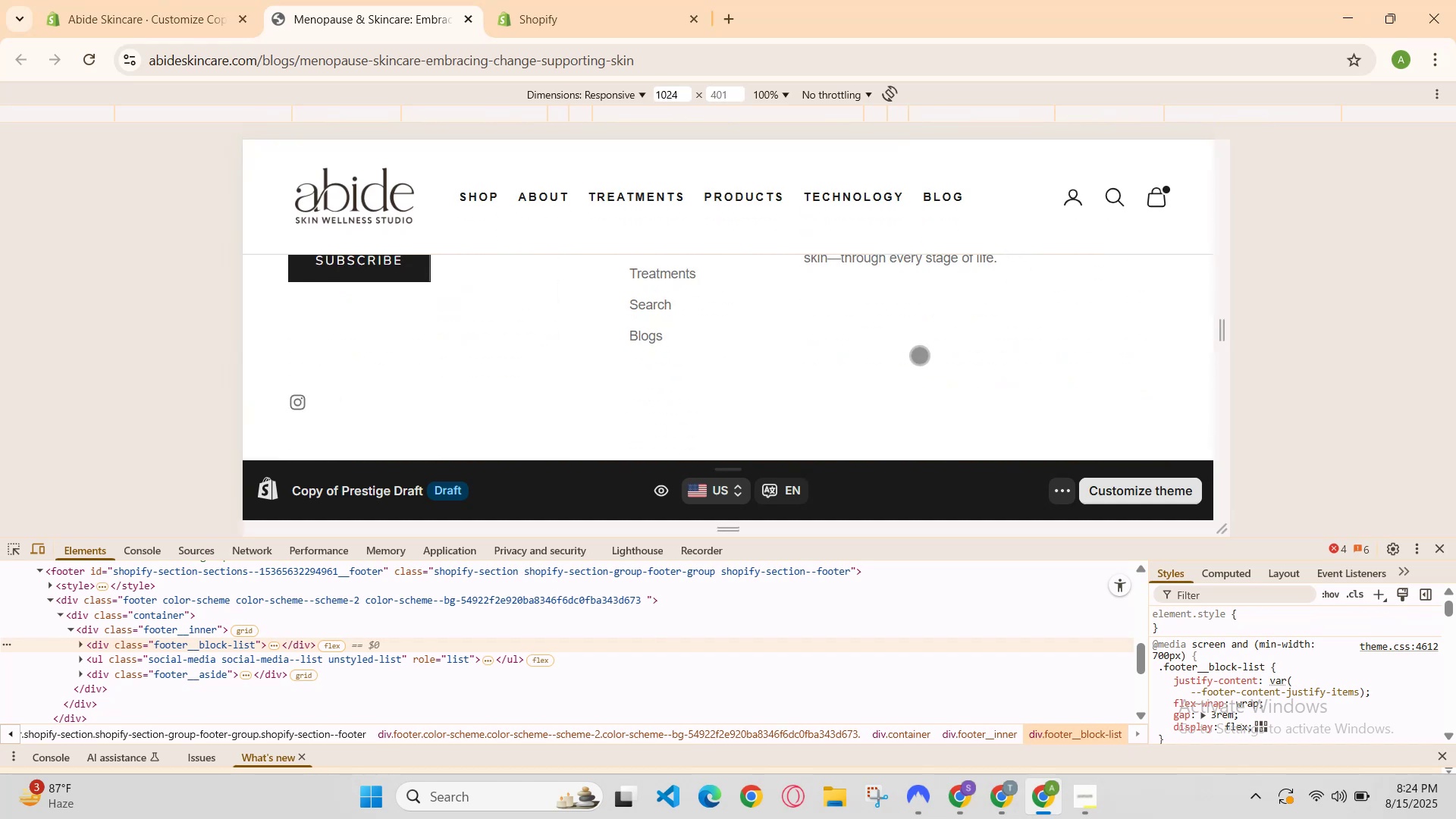 
scroll: coordinate [894, 425], scroll_direction: up, amount: 4.0
 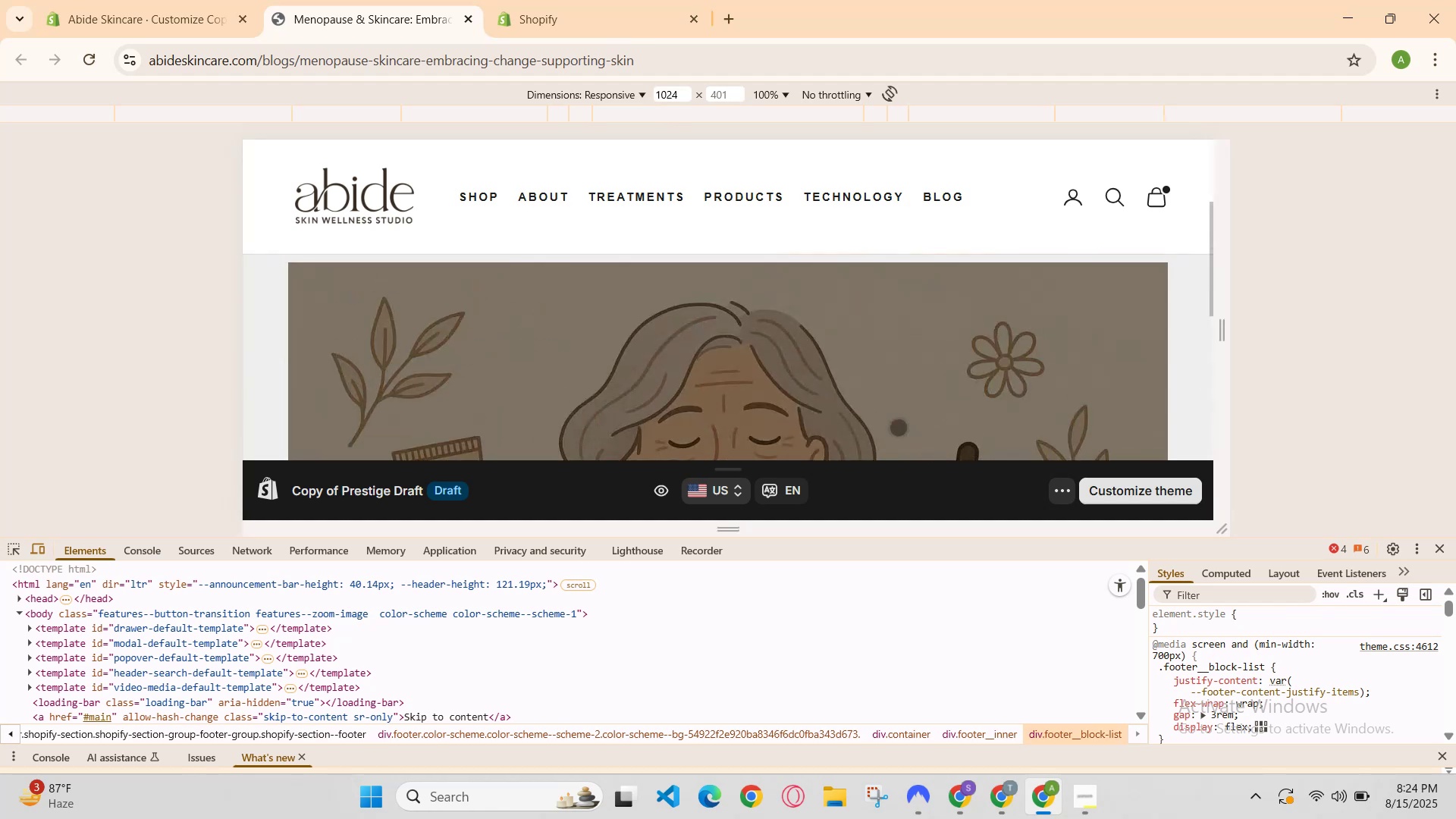 
scroll: coordinate [899, 427], scroll_direction: down, amount: 1.0
 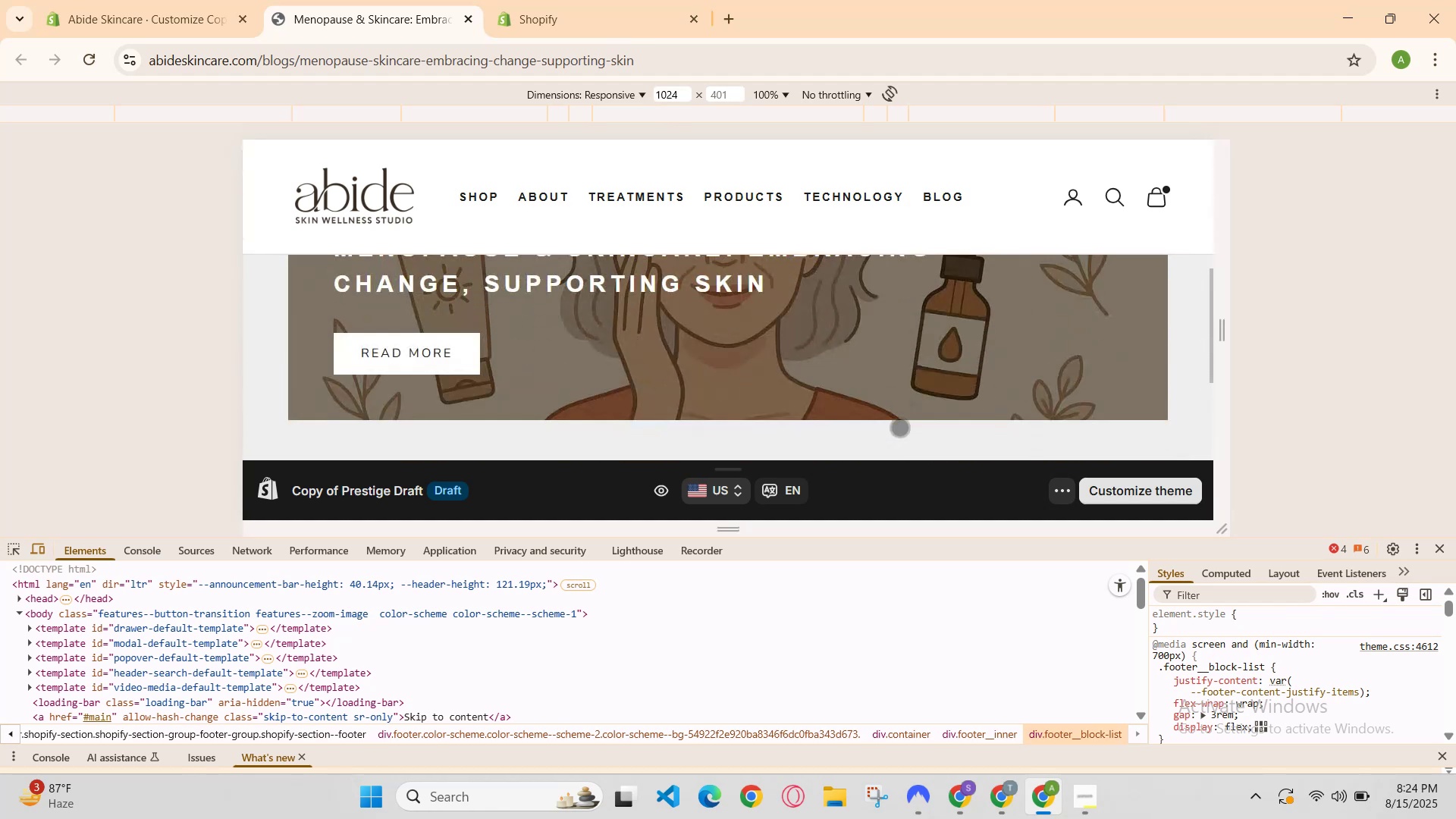 
scroll: coordinate [886, 410], scroll_direction: none, amount: 0.0
 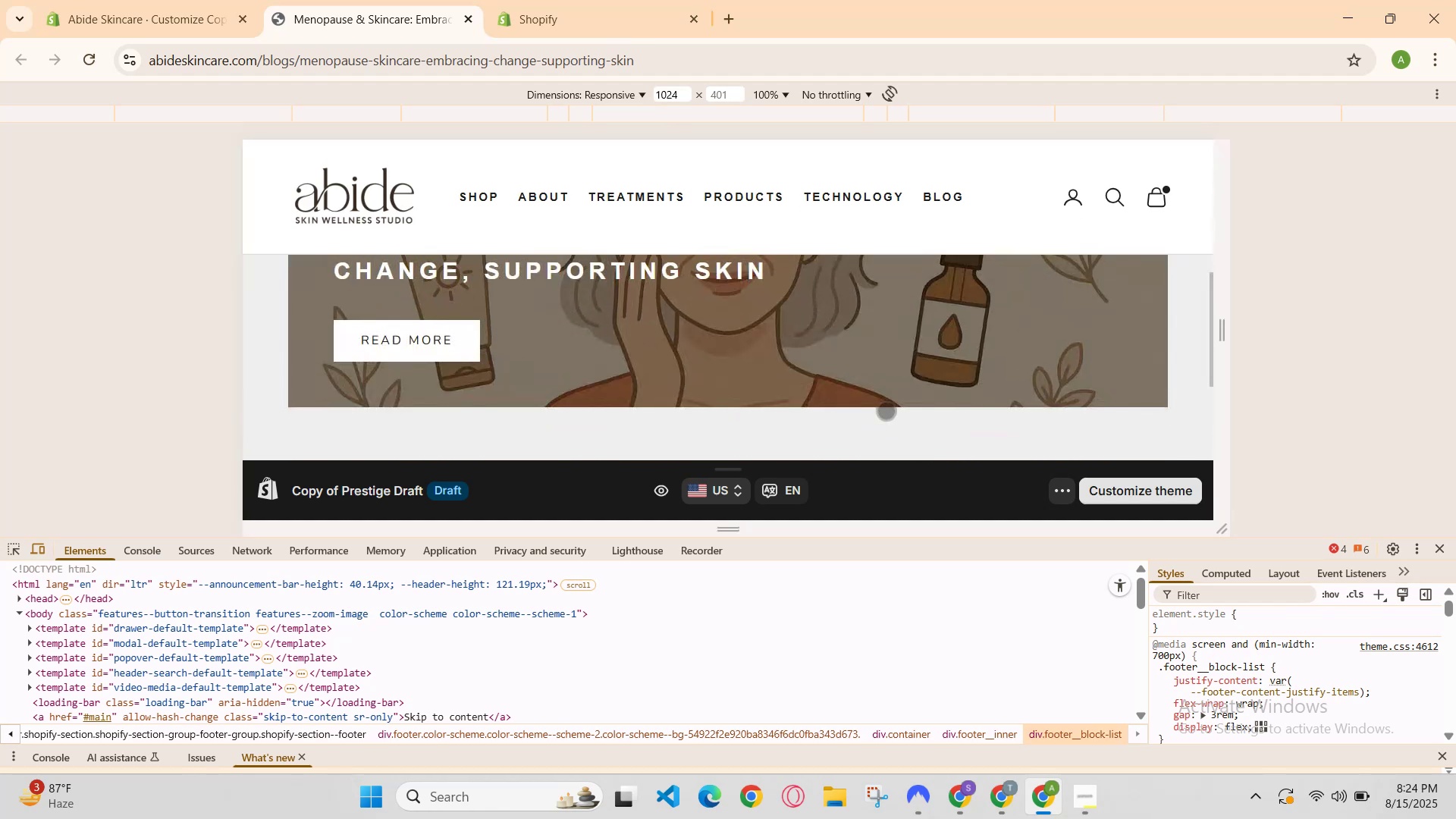 
scroll: coordinate [886, 410], scroll_direction: down, amount: 1.0
 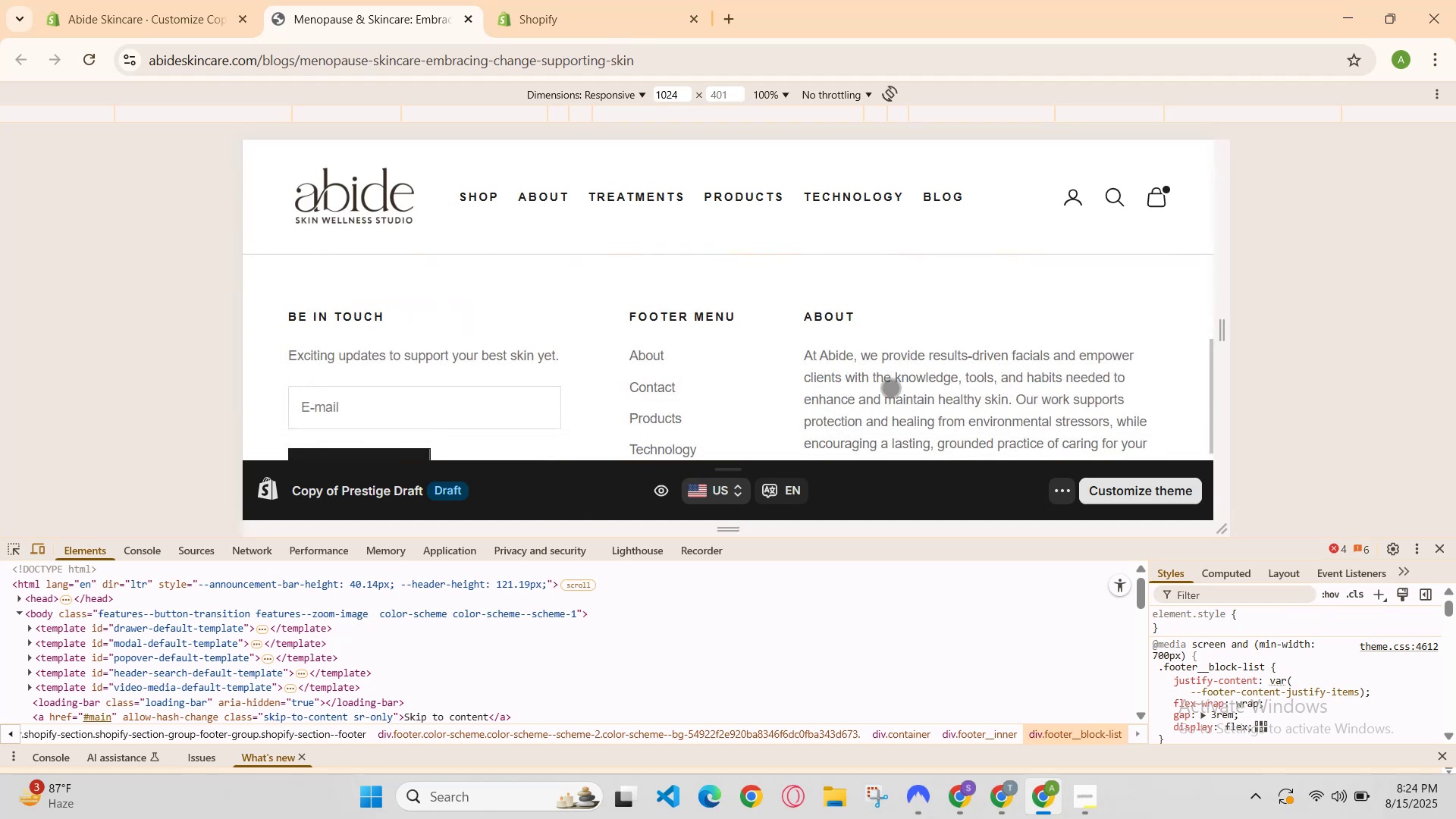 
scroll: coordinate [905, 341], scroll_direction: none, amount: 0.0
 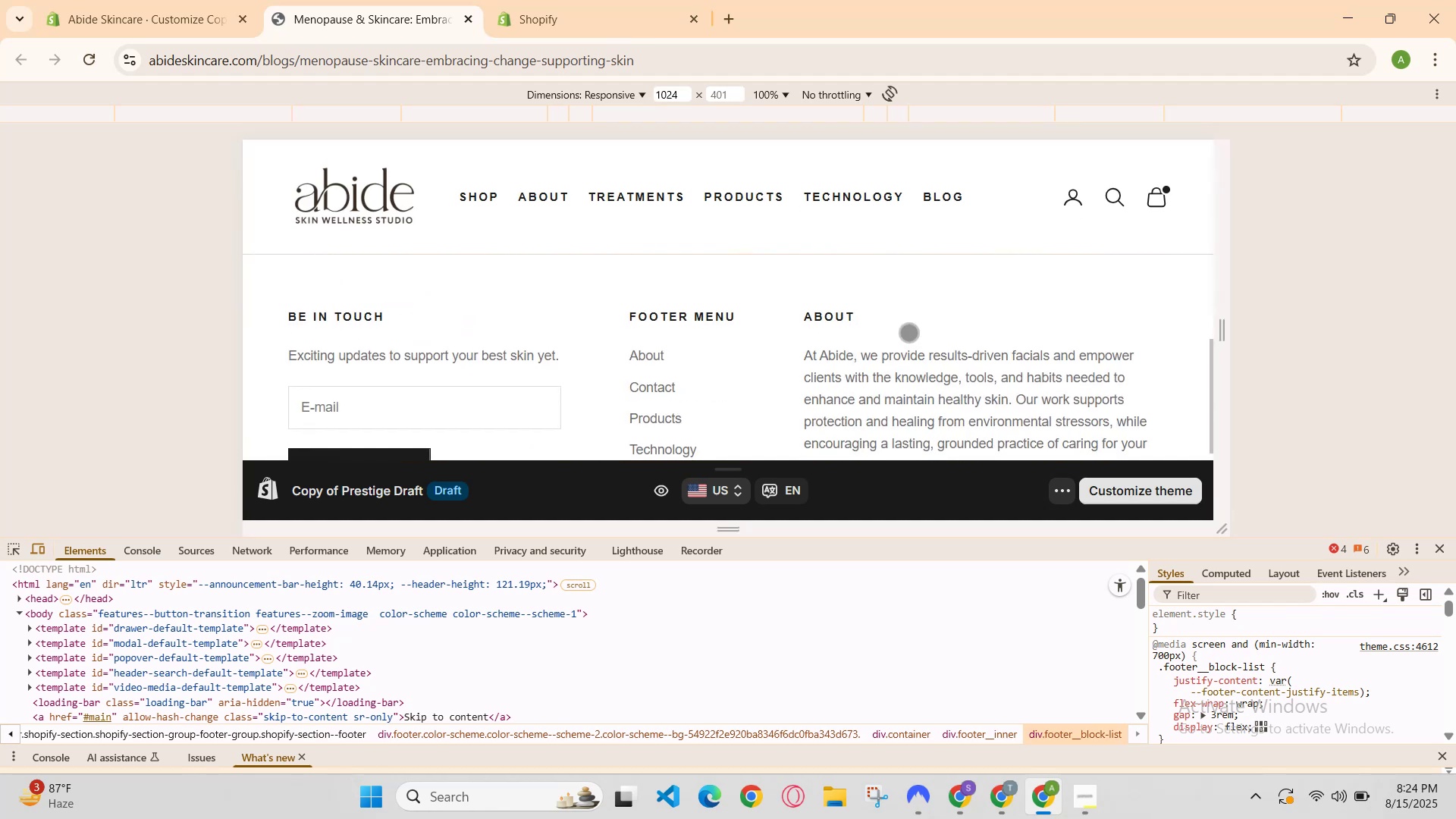 
scroll: coordinate [916, 309], scroll_direction: down, amount: 2.0
 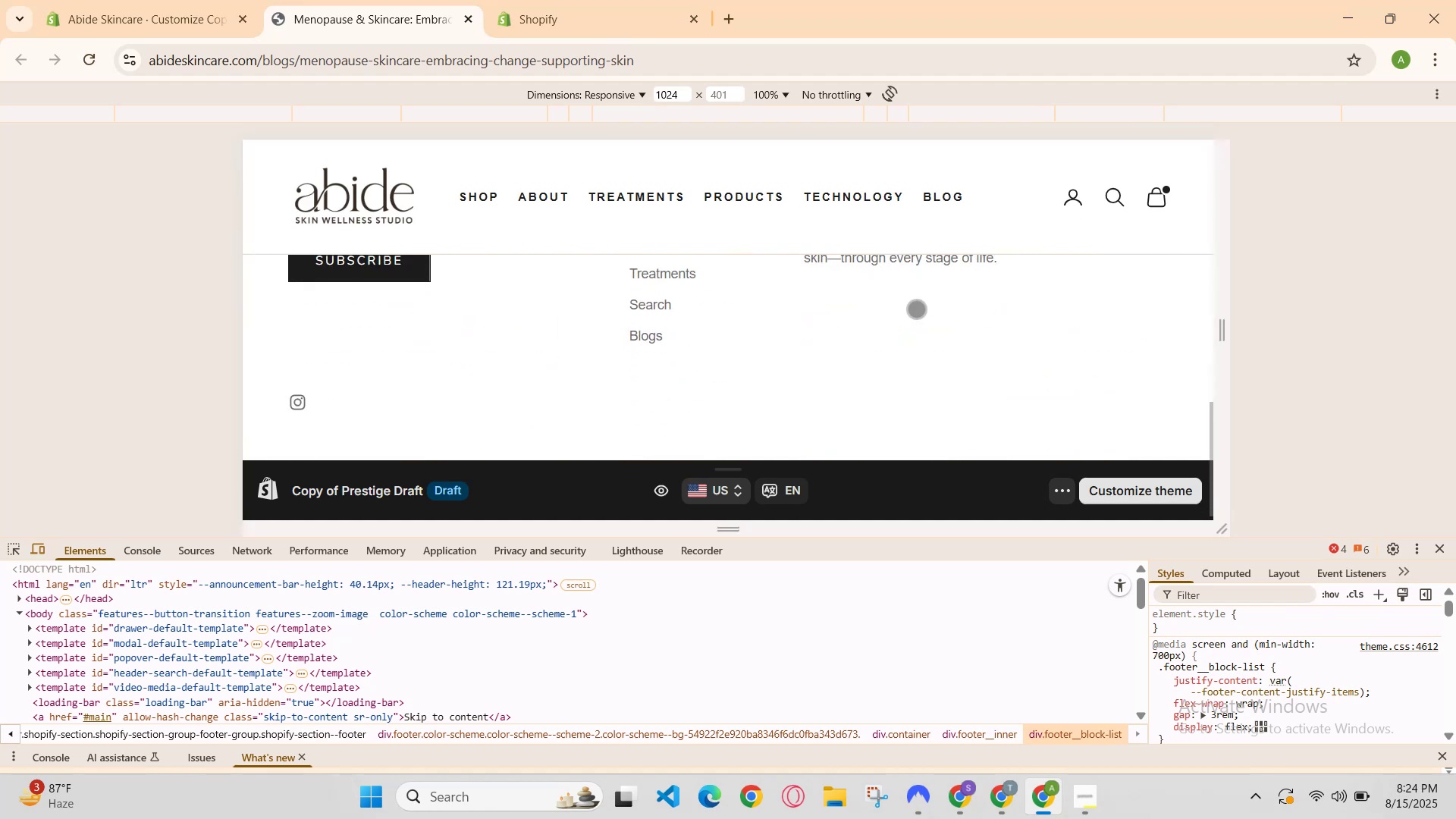 
scroll: coordinate [916, 309], scroll_direction: none, amount: 0.0
 